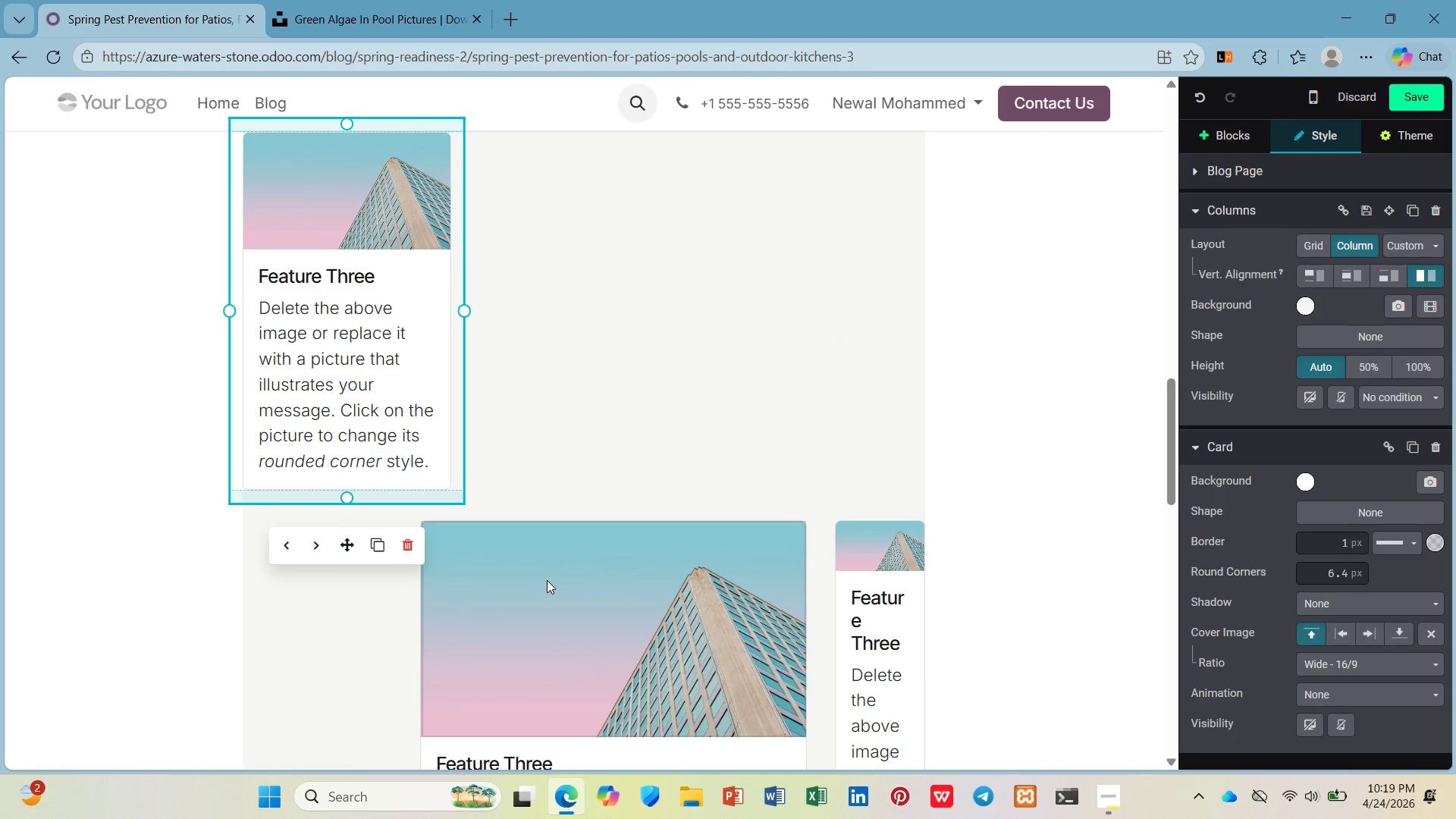 
left_click_drag(start_coordinate=[546, 580], to_coordinate=[577, 499])
 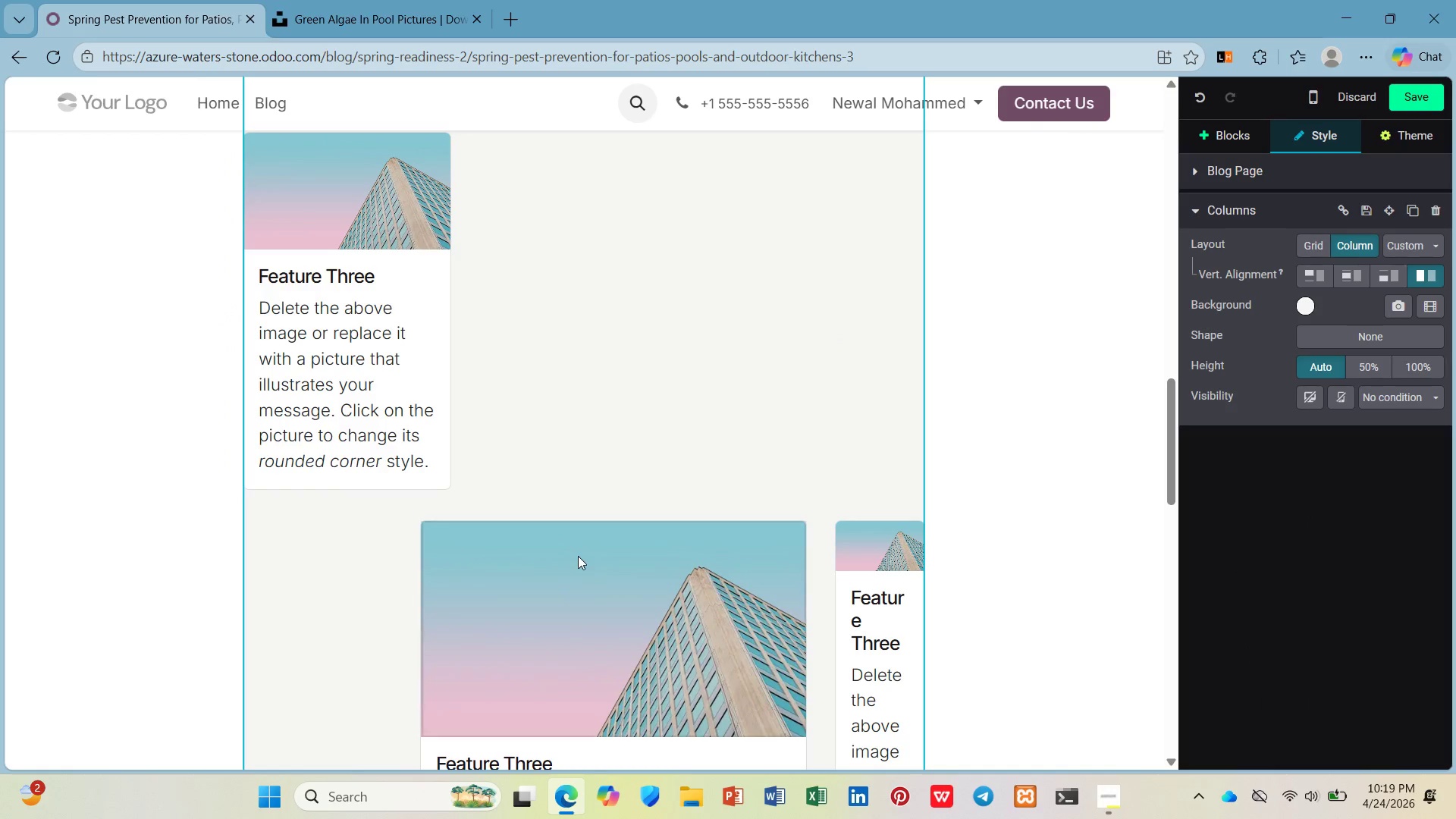 
left_click([578, 557])
 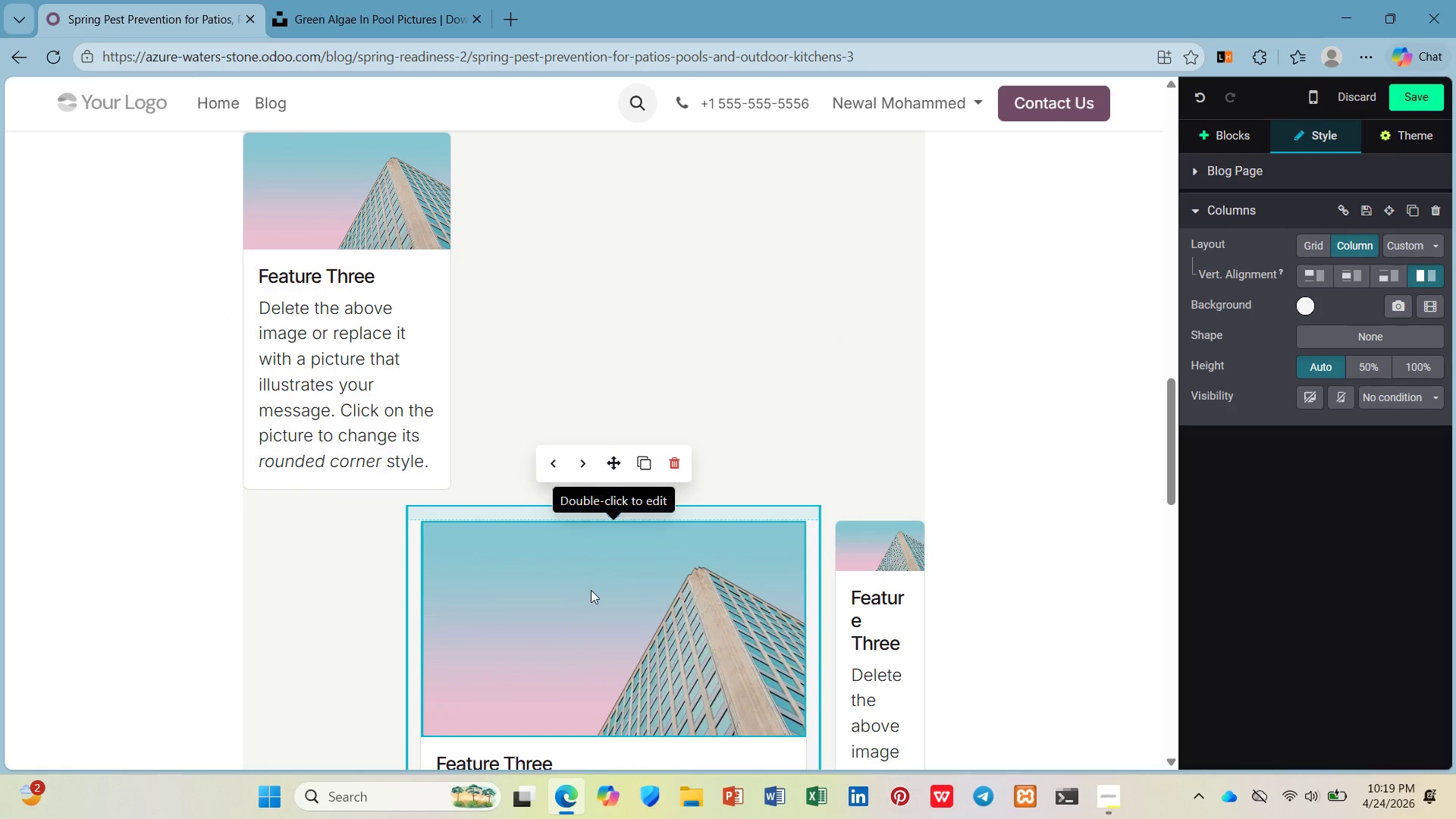 
left_click_drag(start_coordinate=[591, 590], to_coordinate=[668, 221])
 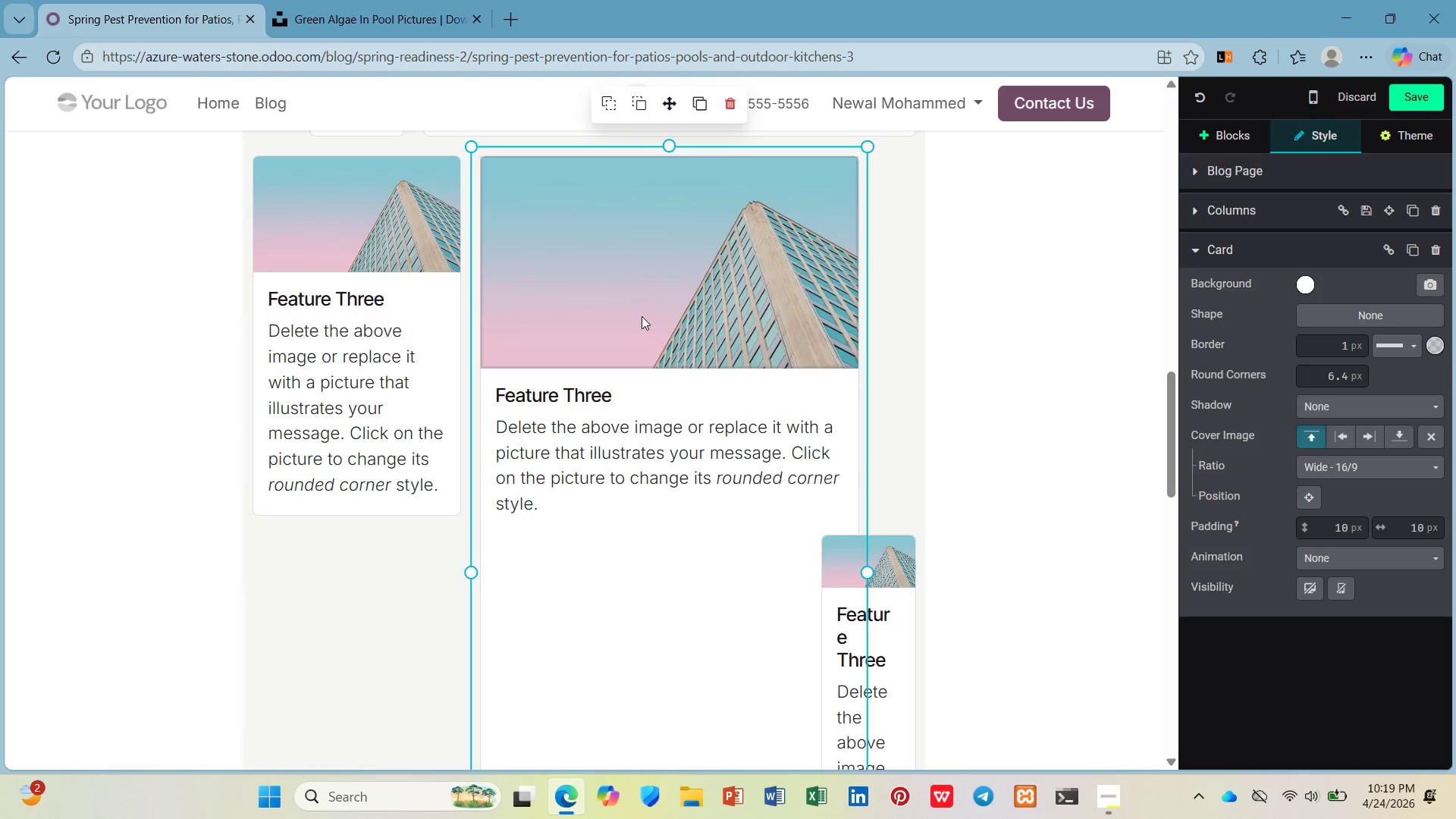 
scroll: coordinate [569, 328], scroll_direction: up, amount: 9.0
 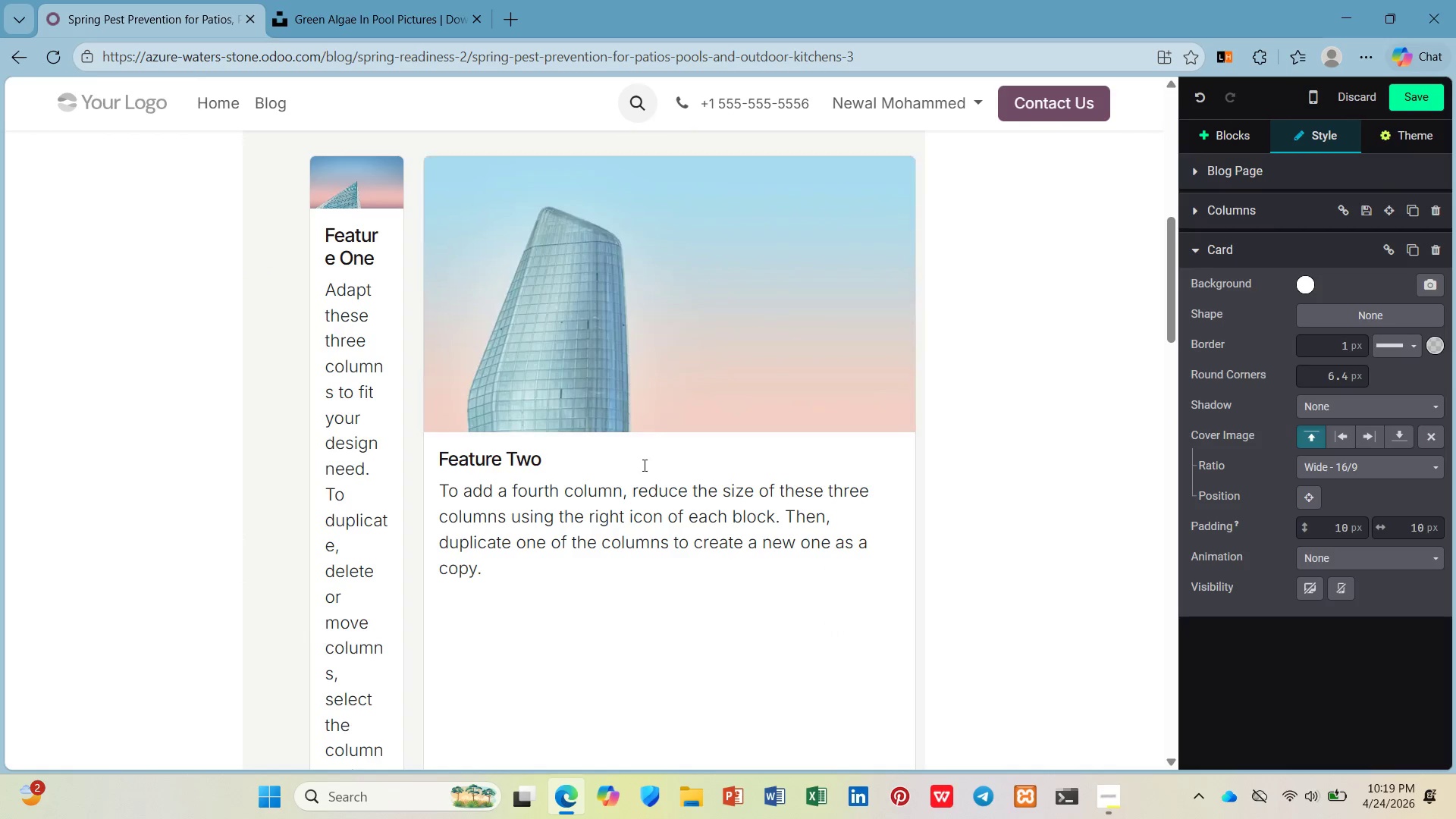 
left_click([645, 469])
 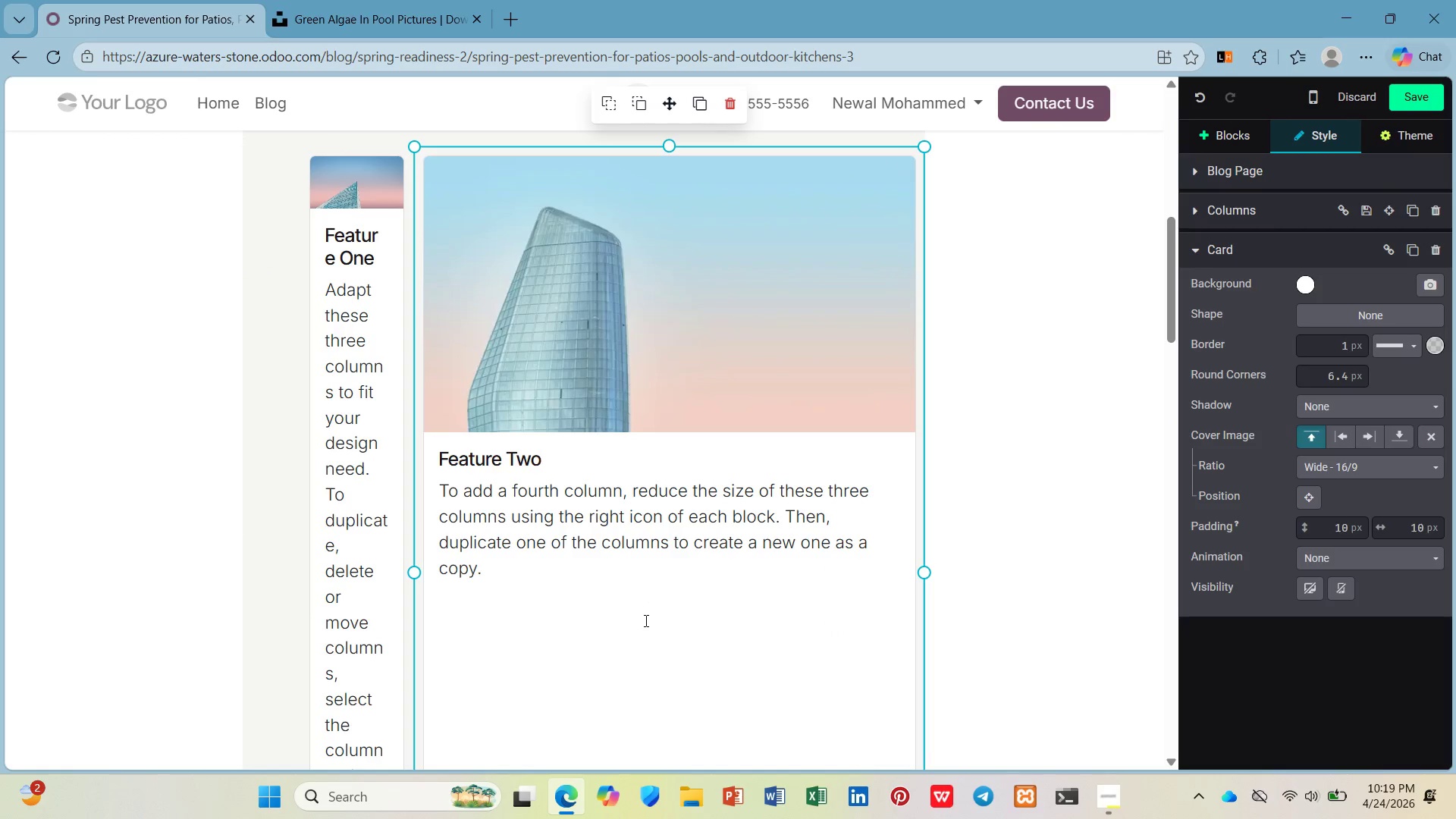 
scroll: coordinate [628, 685], scroll_direction: down, amount: 5.0
 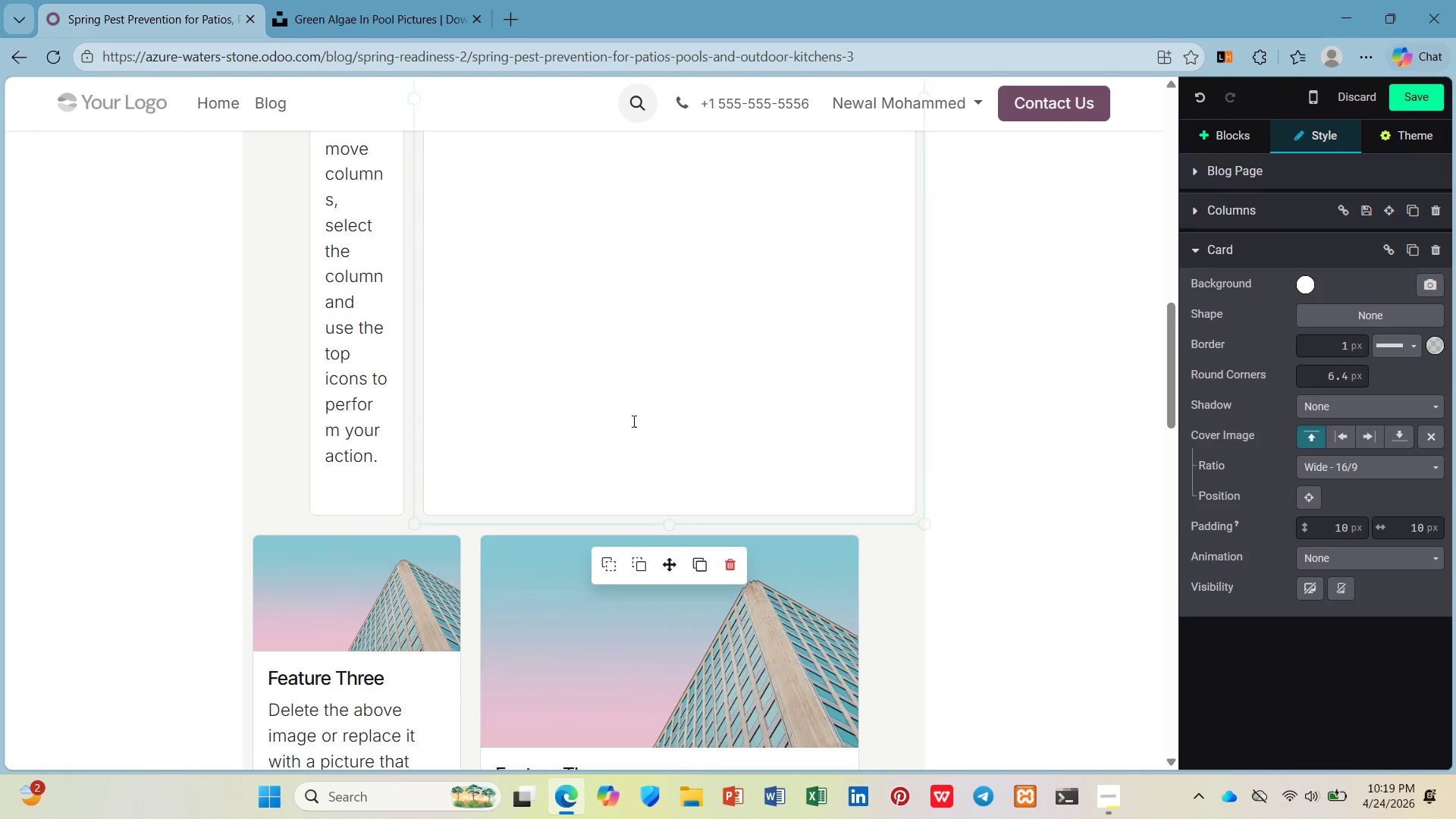 
left_click([636, 404])
 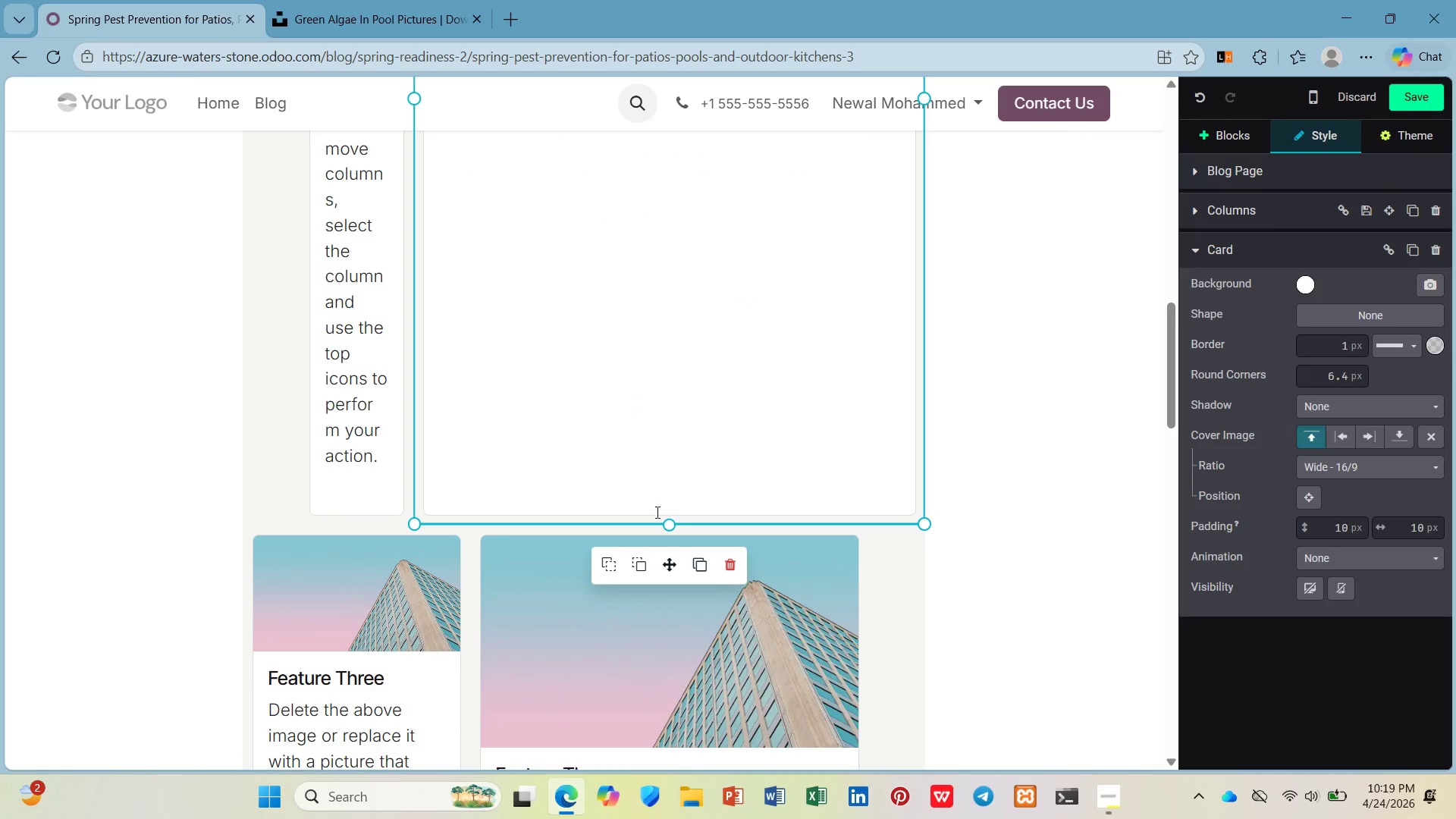 
left_click_drag(start_coordinate=[658, 521], to_coordinate=[673, 196])
 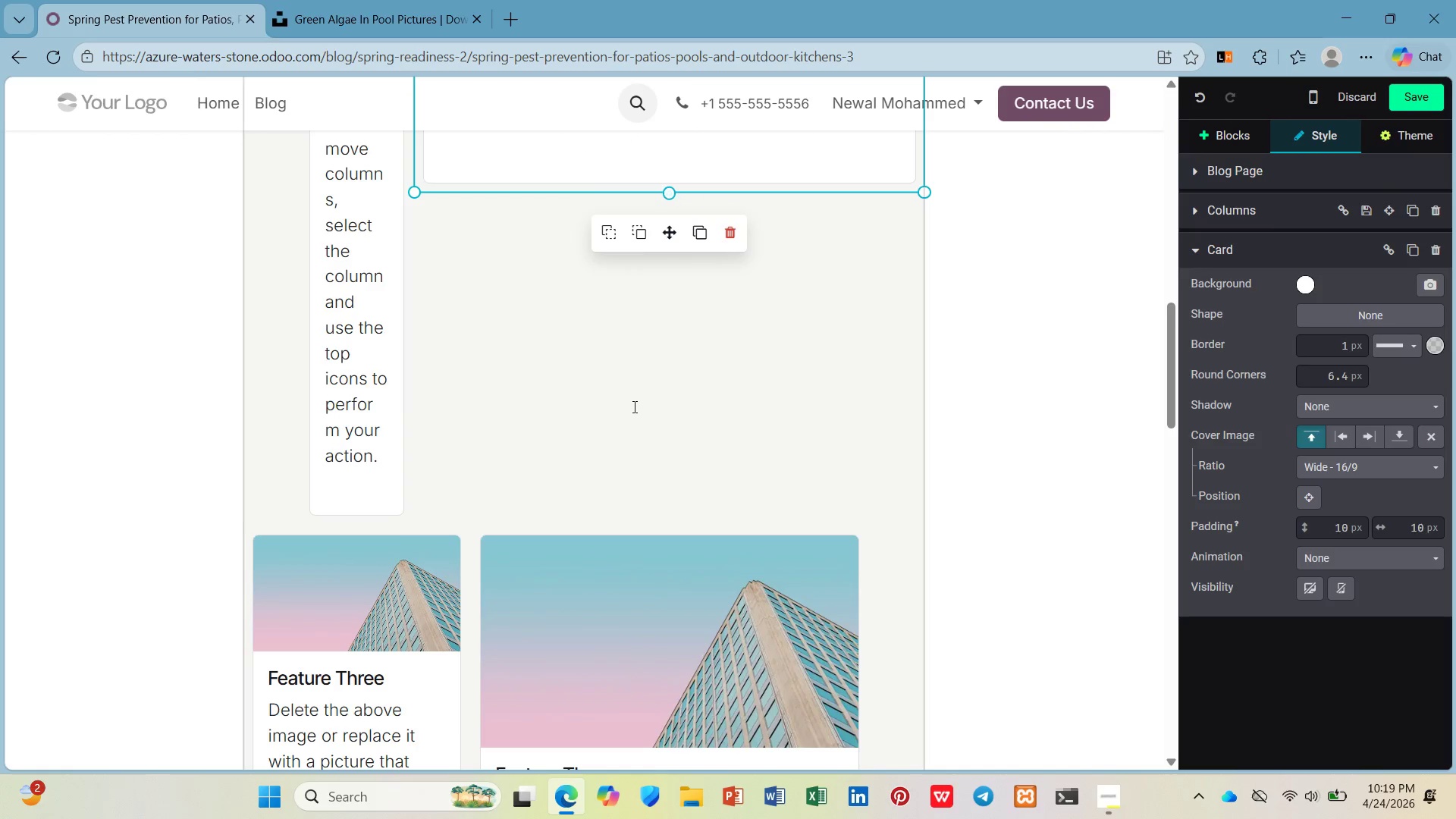 
scroll: coordinate [629, 409], scroll_direction: up, amount: 4.0
 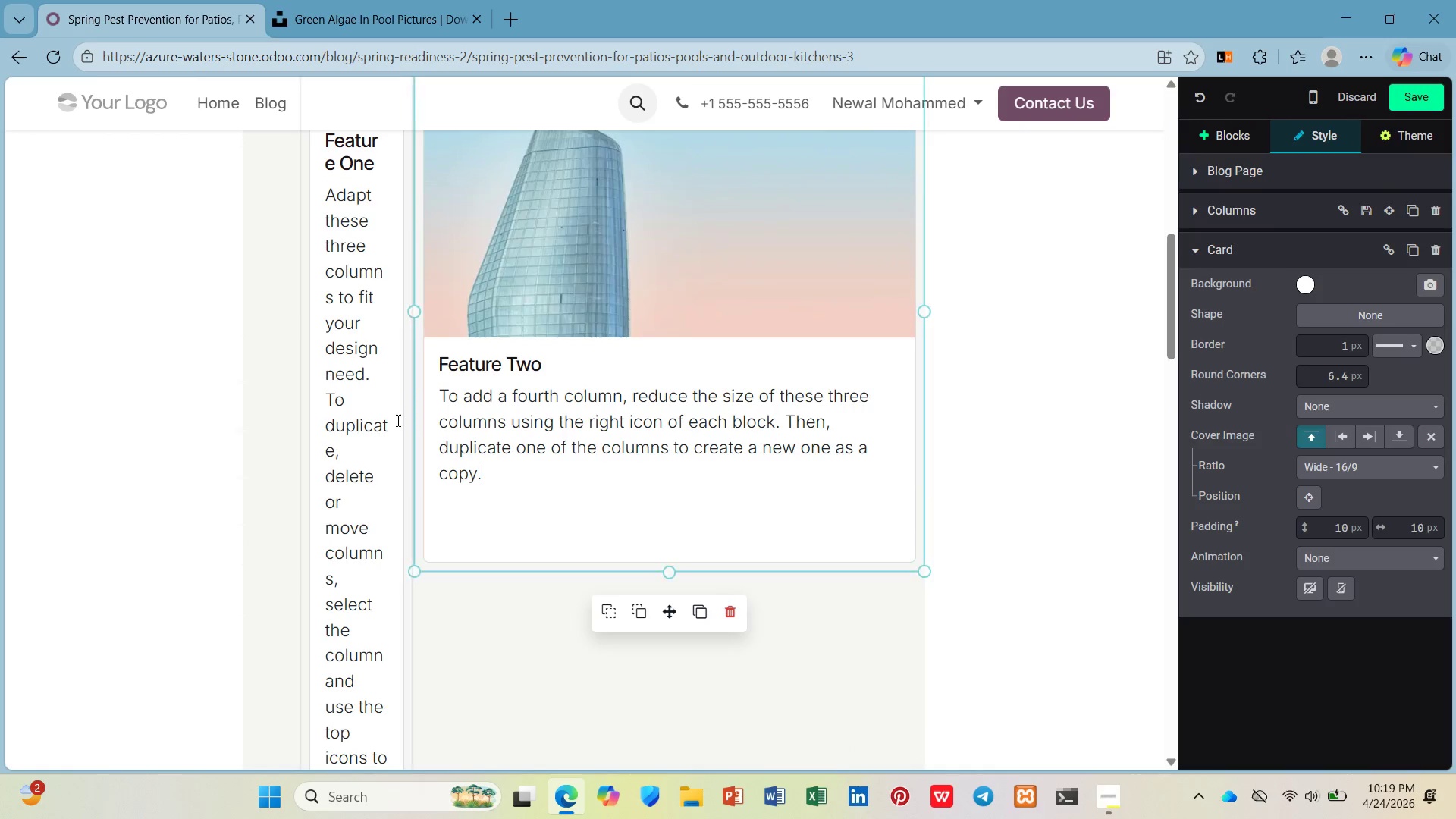 
left_click([388, 420])
 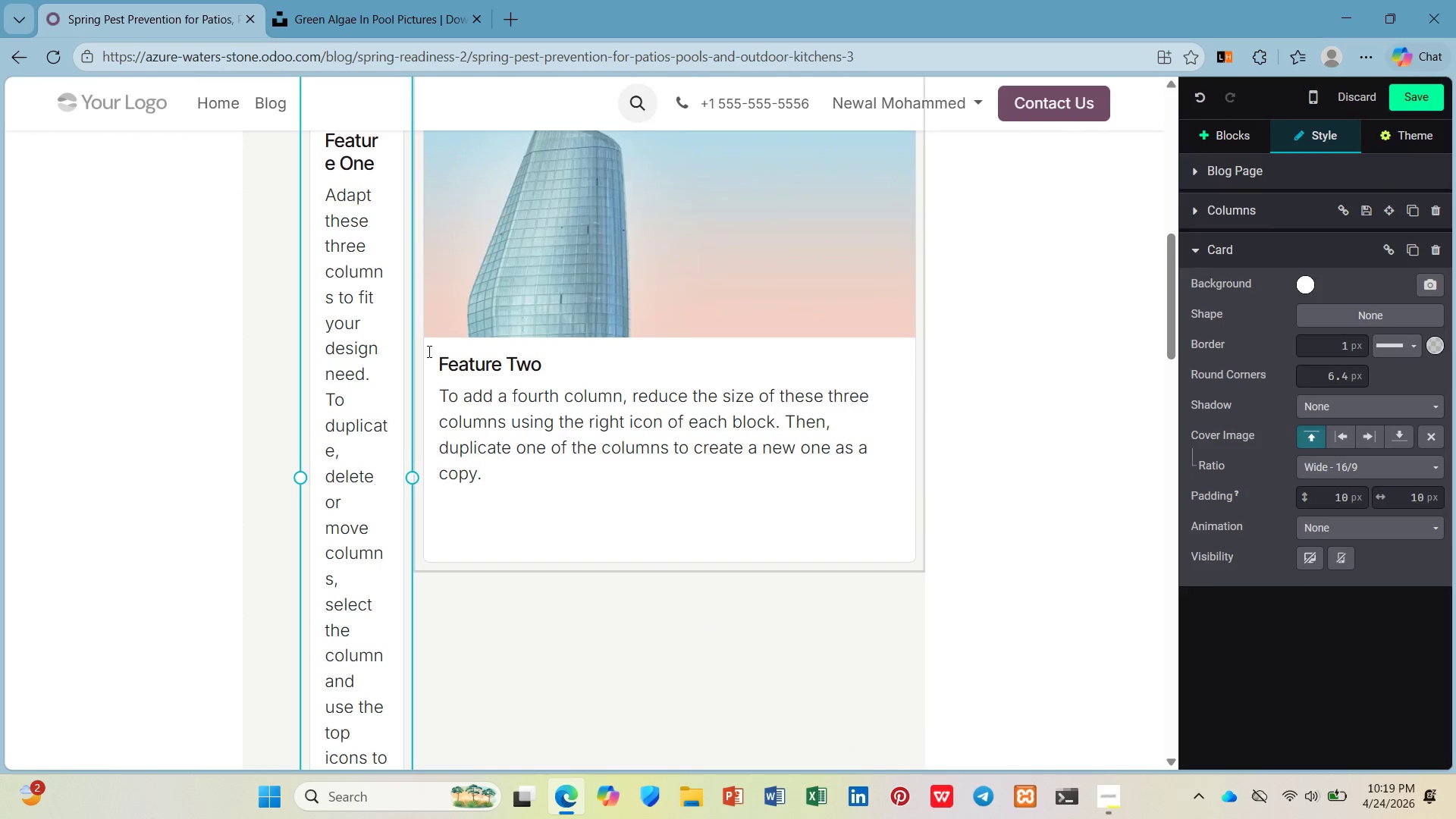 
left_click([429, 332])
 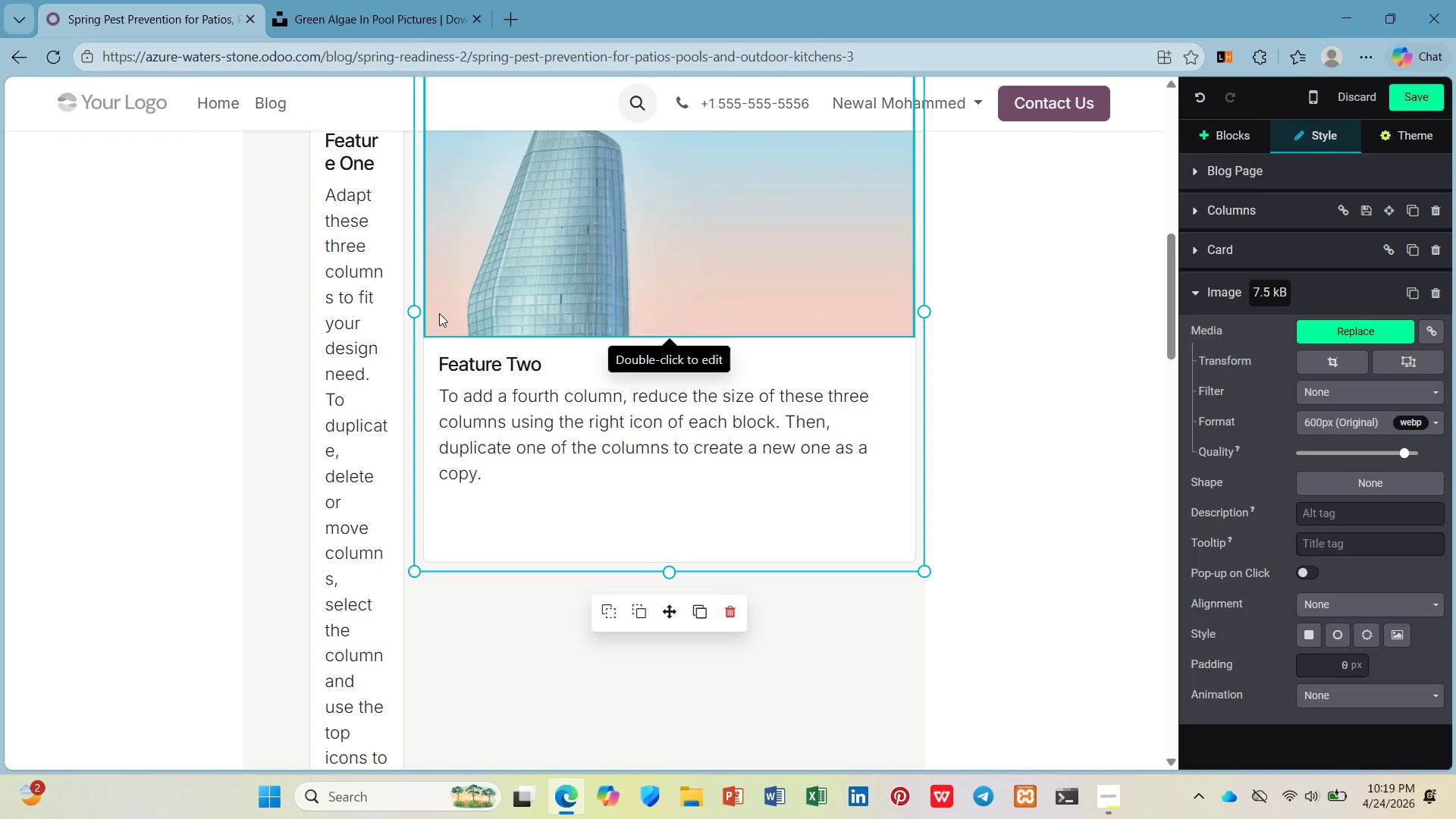 
left_click_drag(start_coordinate=[425, 309], to_coordinate=[548, 312])
 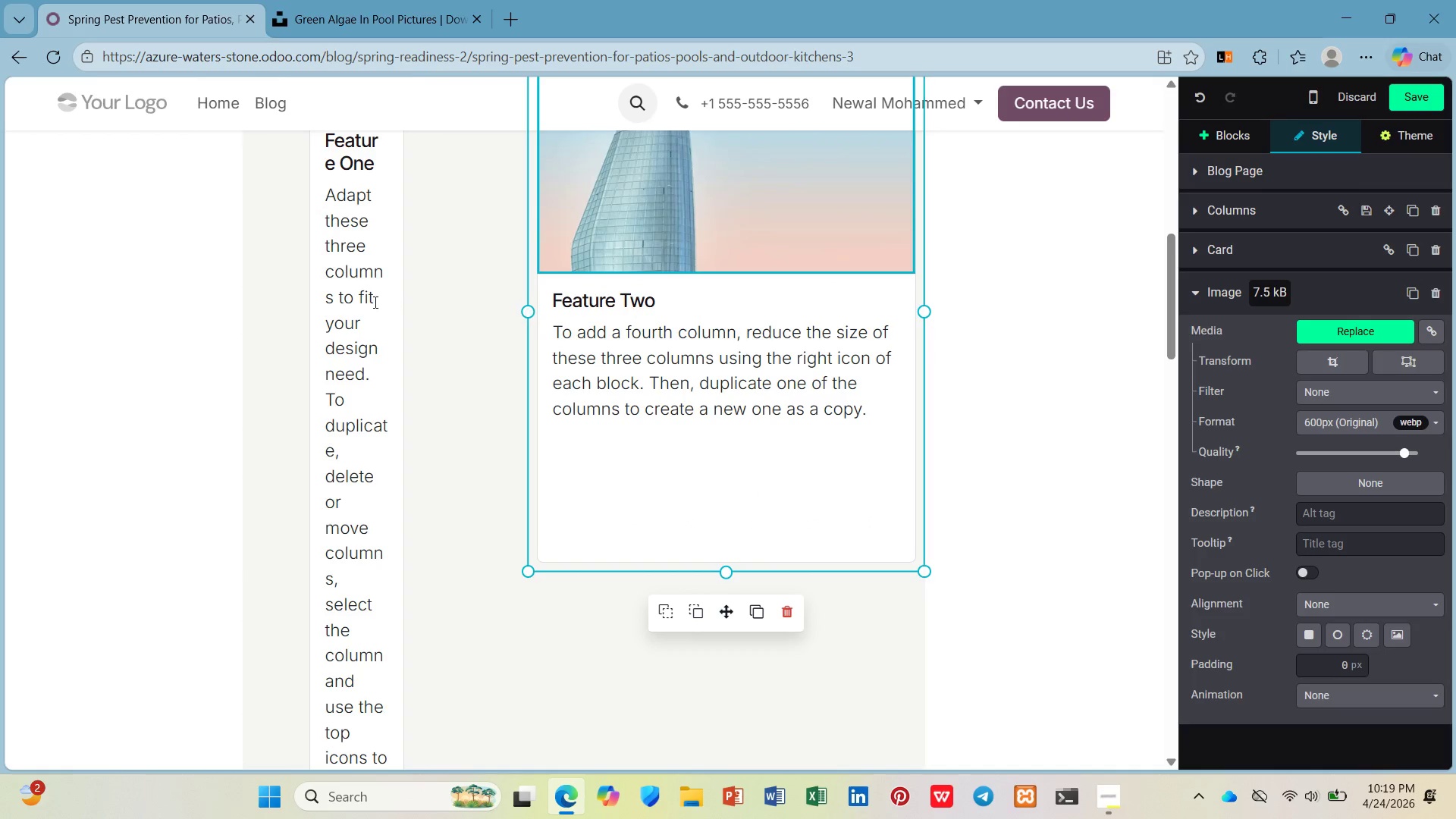 
left_click([372, 302])
 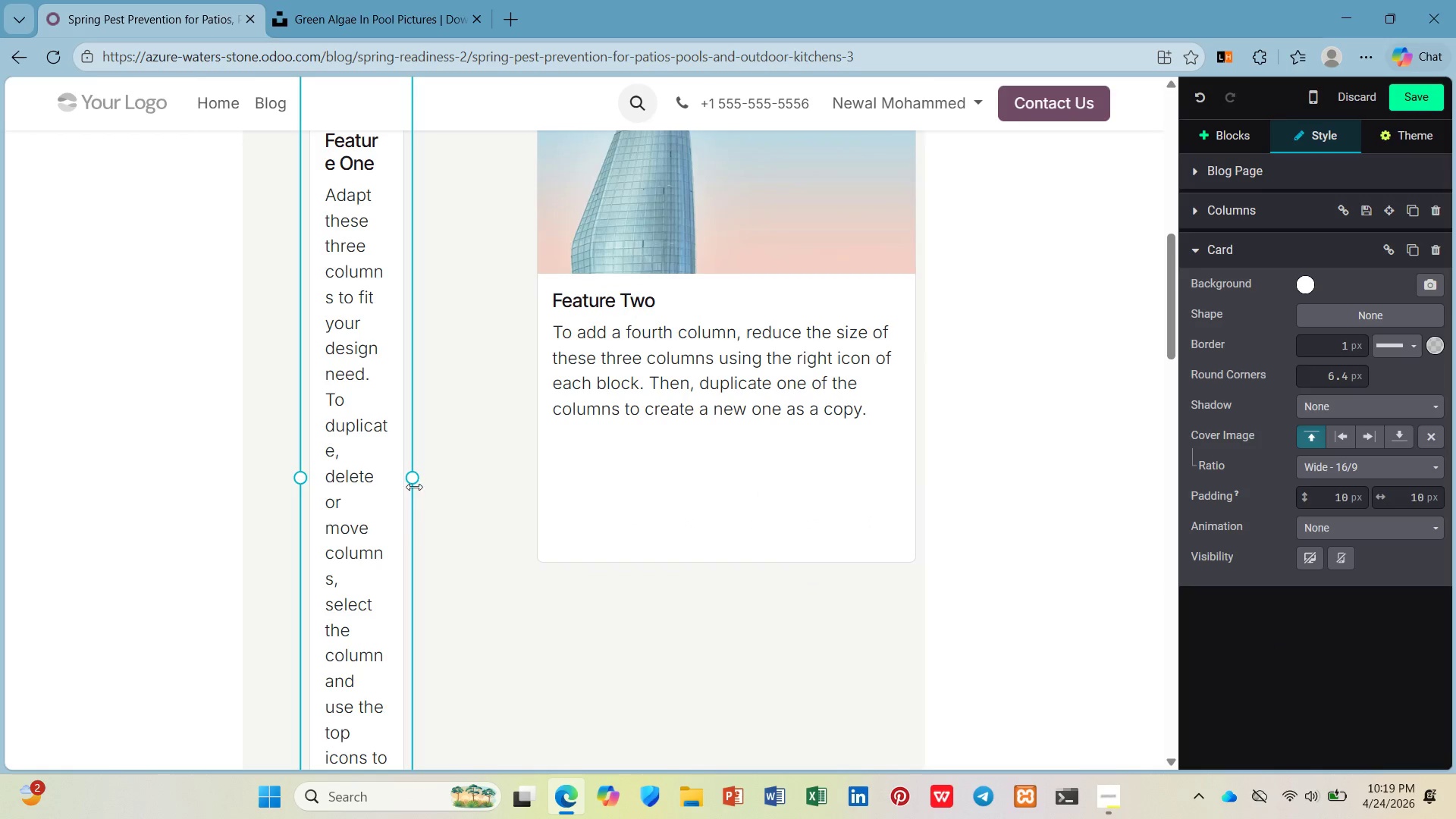 
left_click_drag(start_coordinate=[414, 487], to_coordinate=[536, 494])
 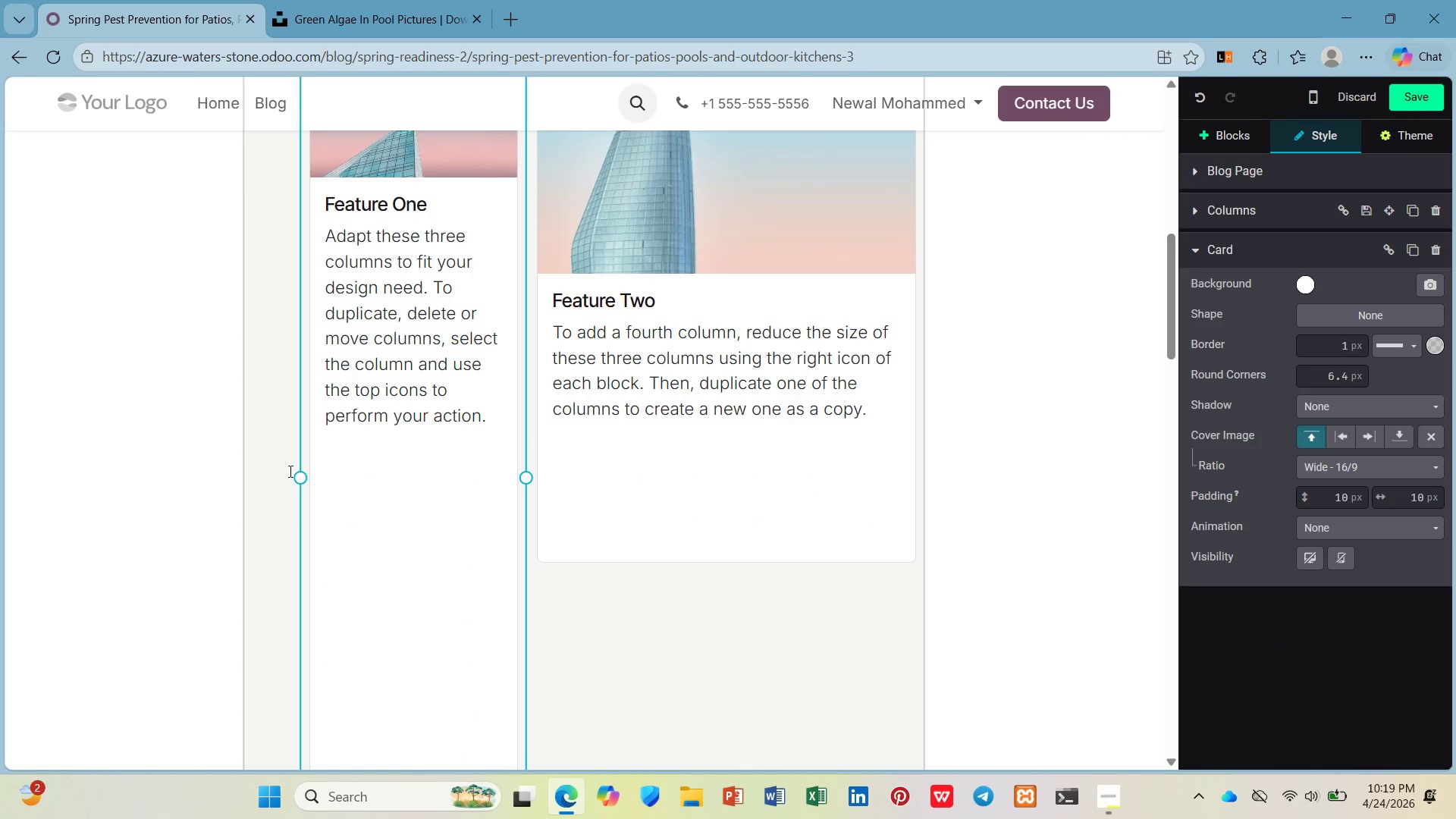 
left_click_drag(start_coordinate=[295, 475], to_coordinate=[241, 476])
 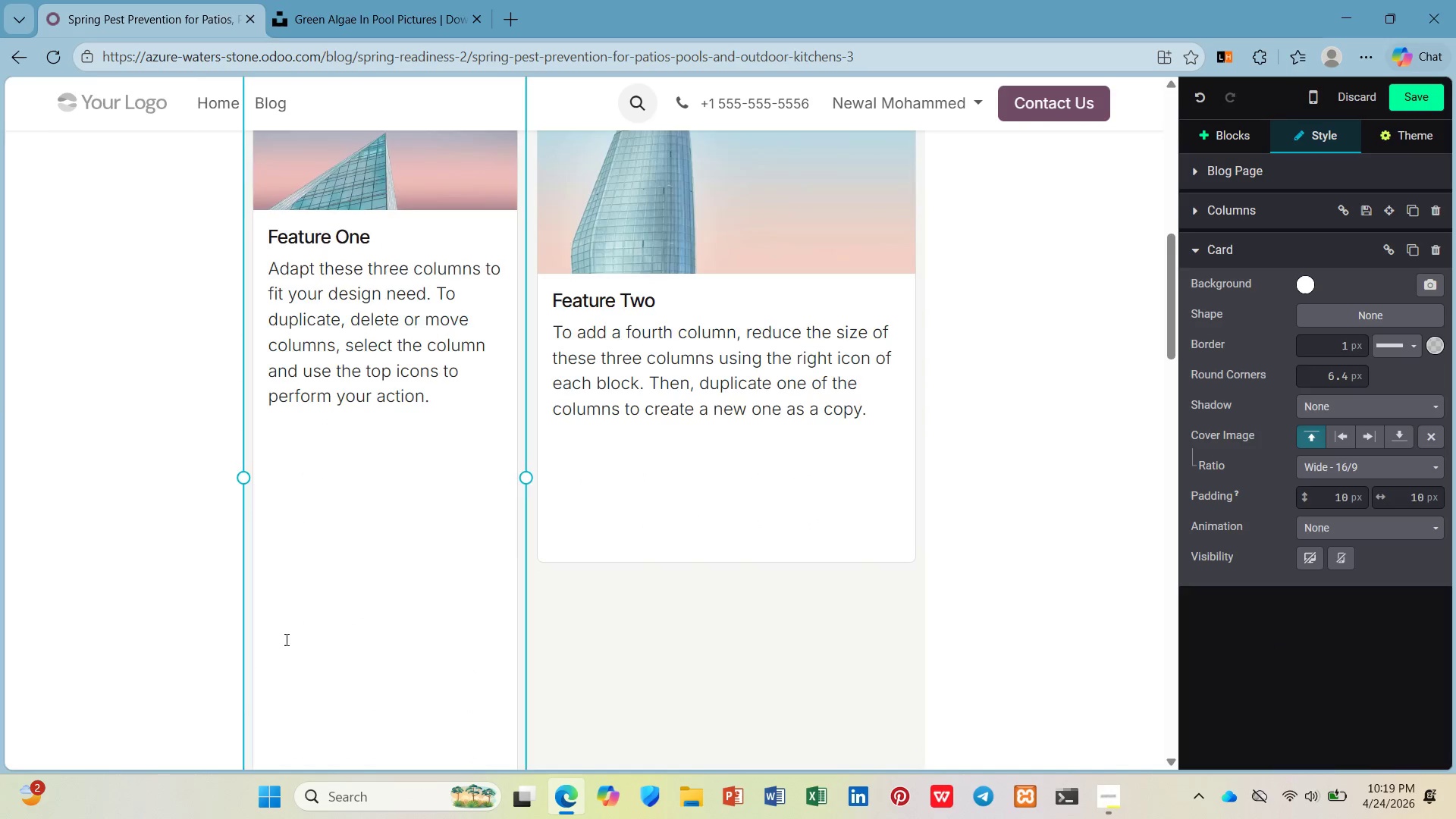 
scroll: coordinate [285, 639], scroll_direction: down, amount: 4.0
 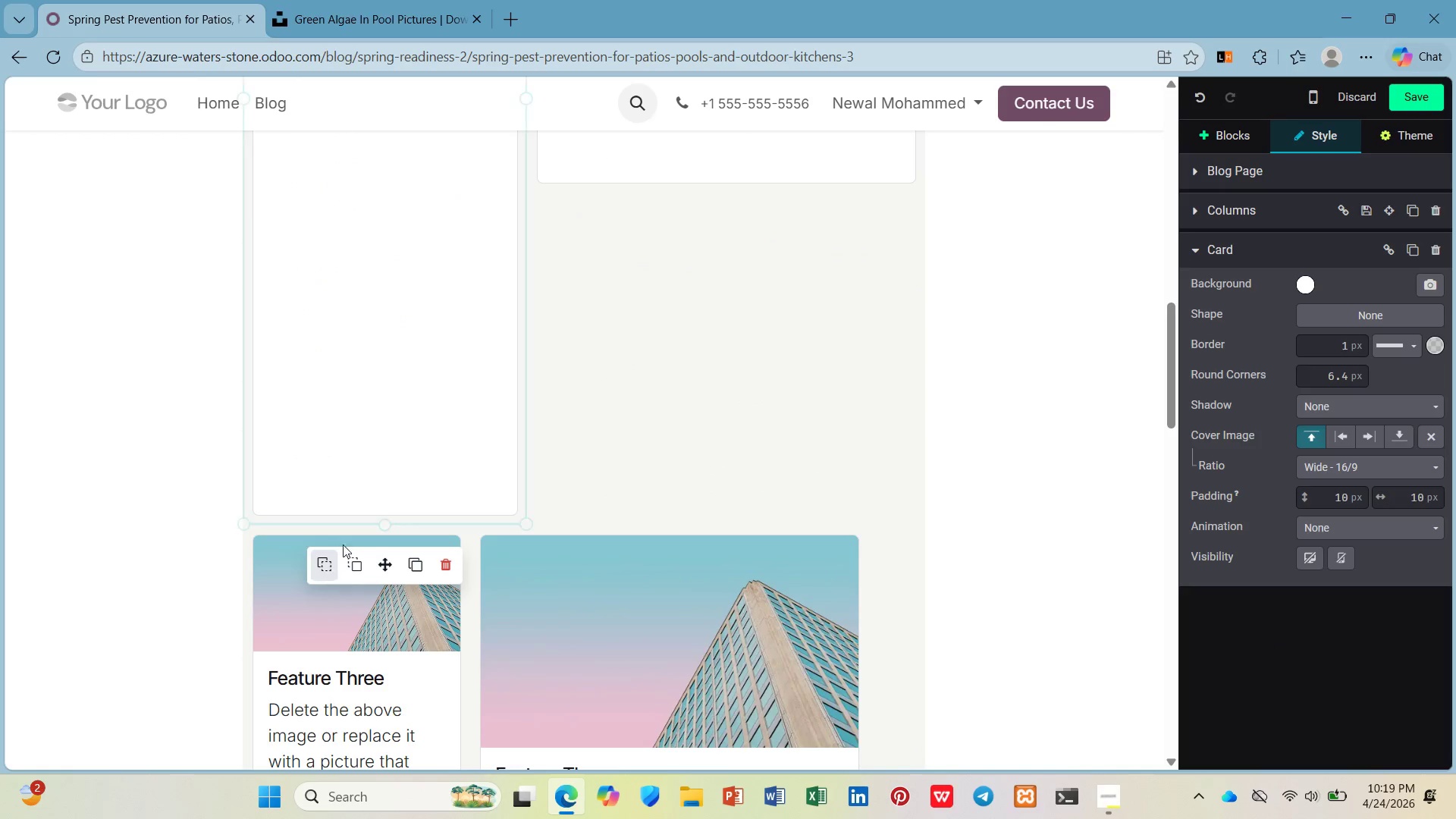 
left_click([365, 447])
 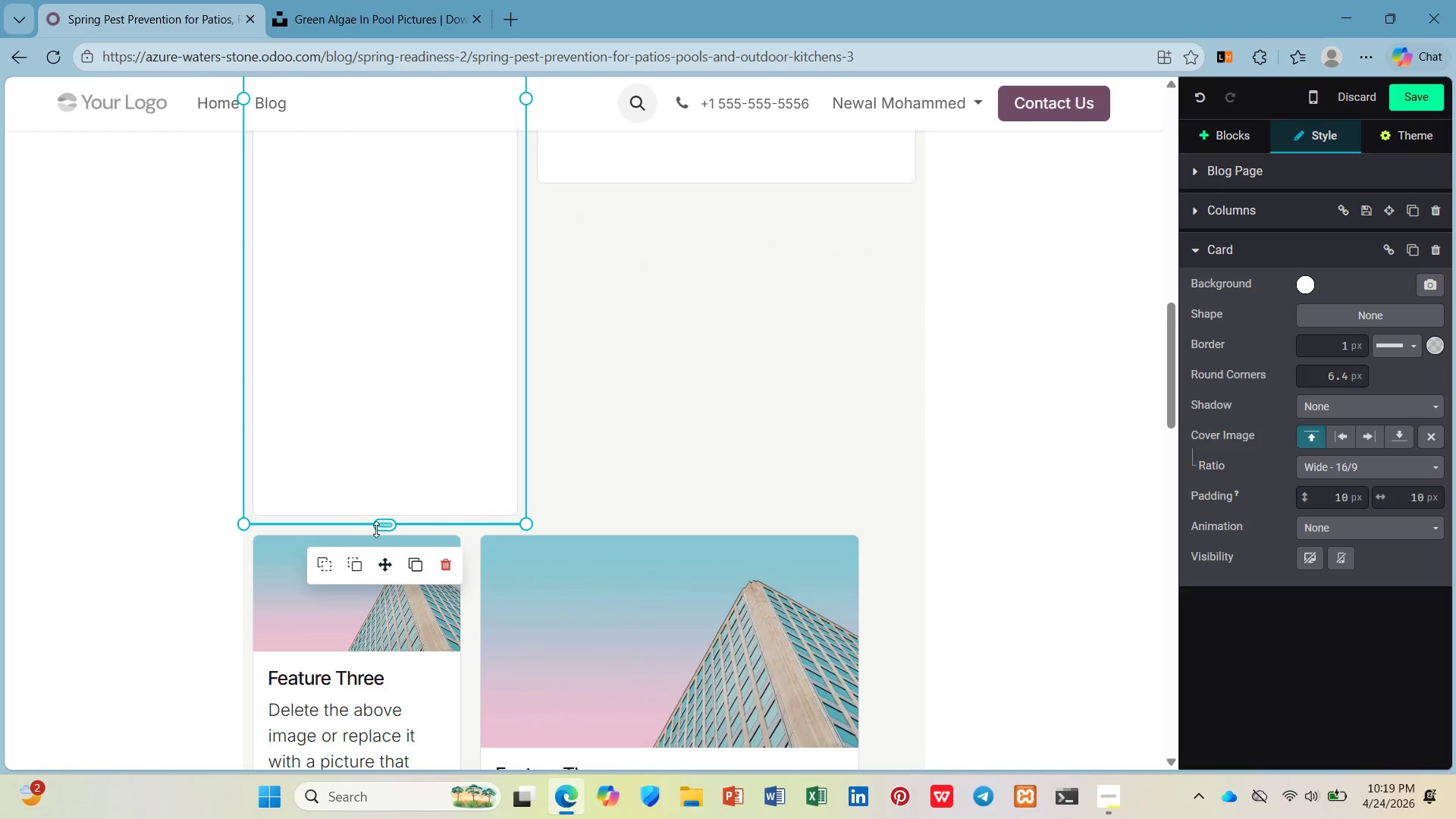 
left_click_drag(start_coordinate=[377, 530], to_coordinate=[386, 38])
 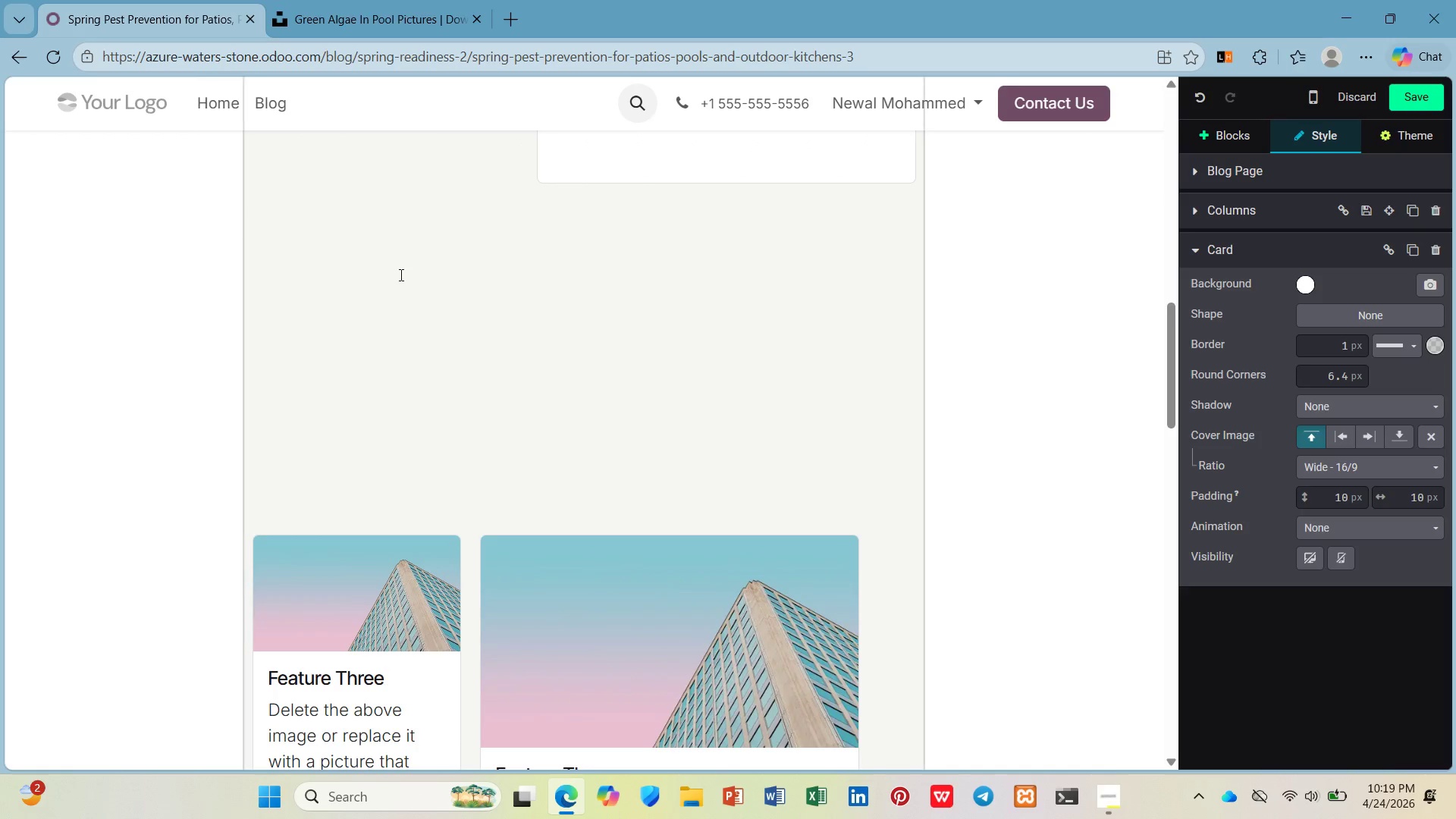 
left_click([400, 275])
 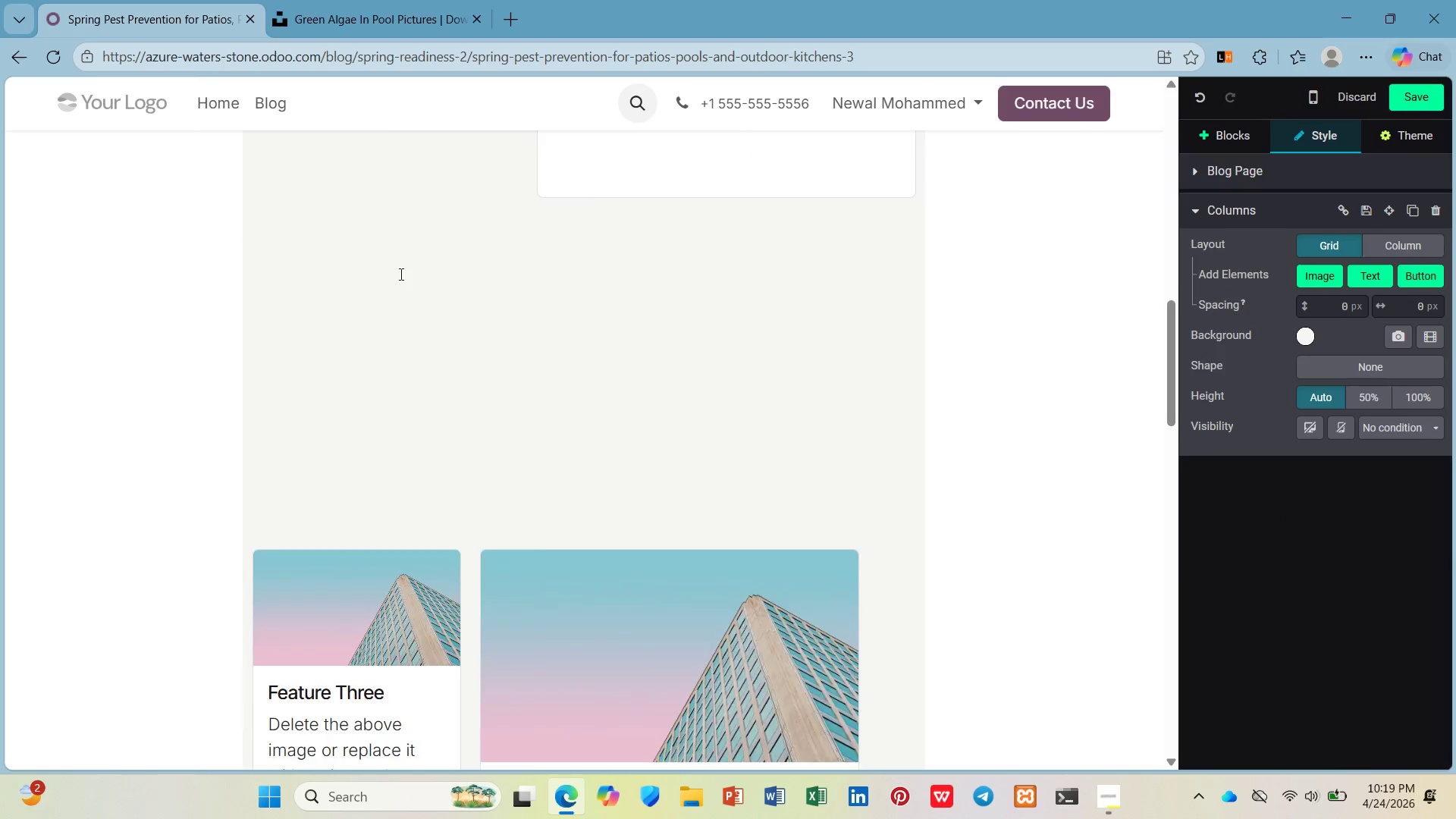 
scroll: coordinate [400, 274], scroll_direction: up, amount: 5.0
 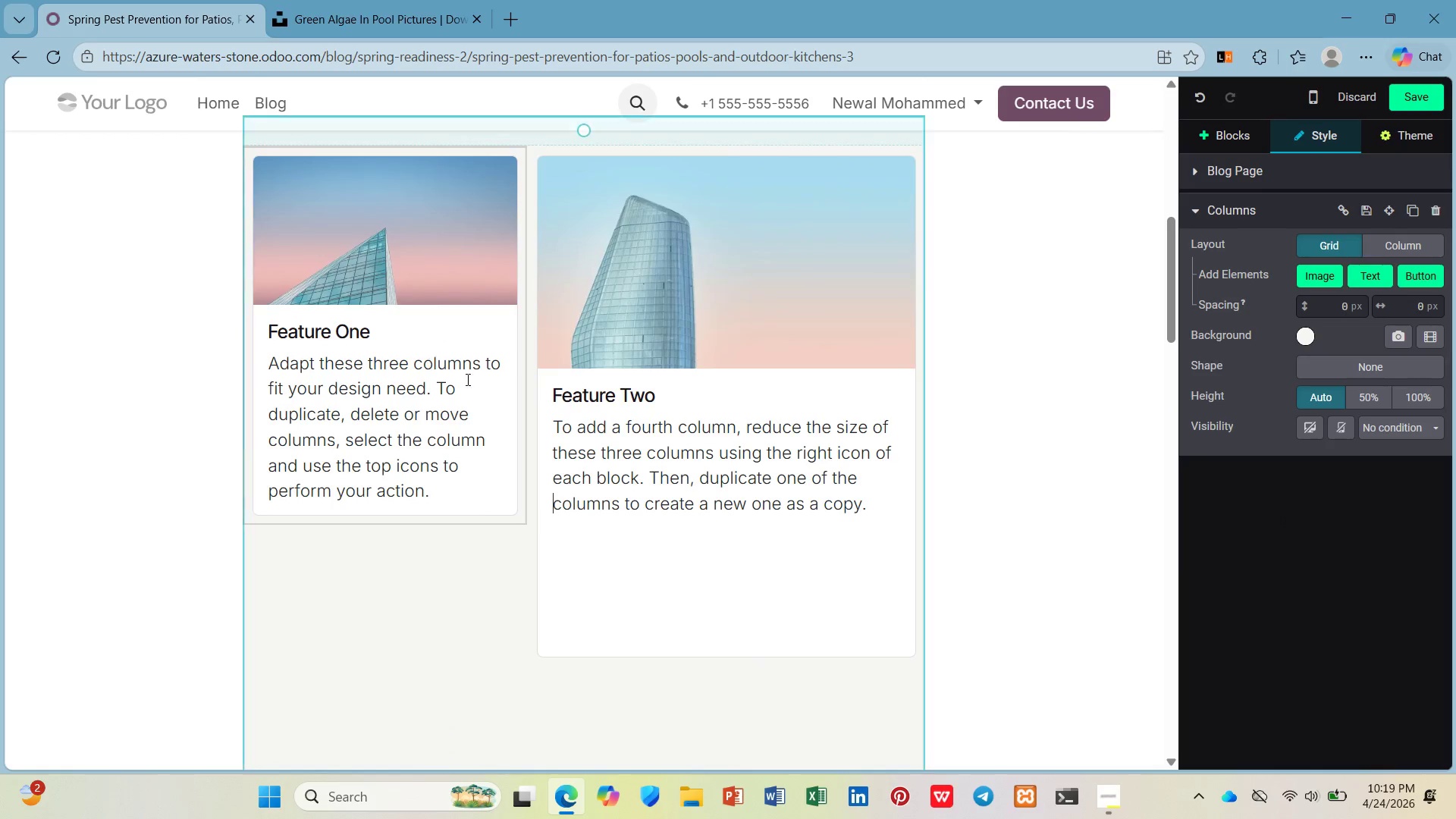 
left_click([595, 423])
 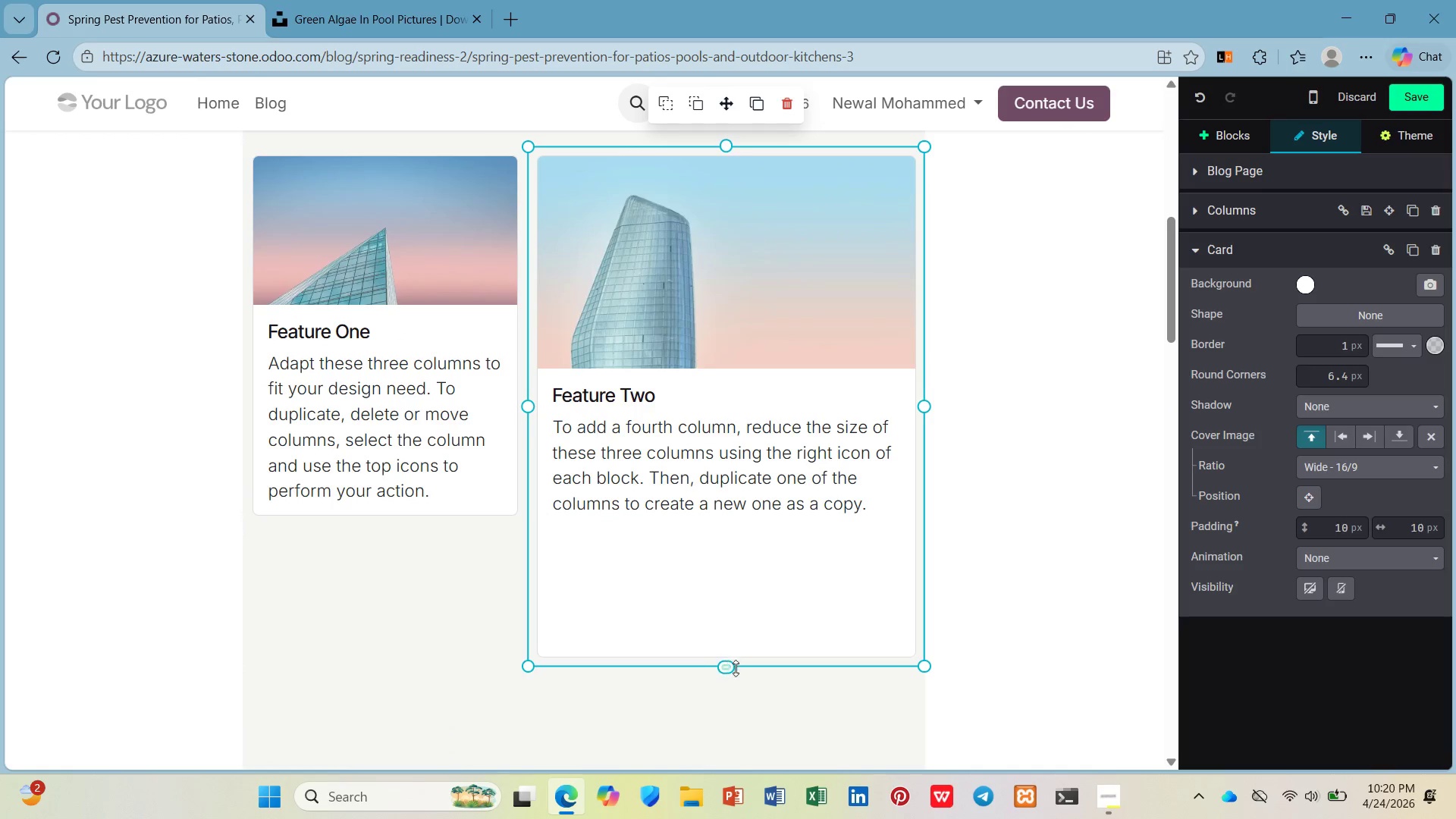 
left_click_drag(start_coordinate=[735, 669], to_coordinate=[733, 506])
 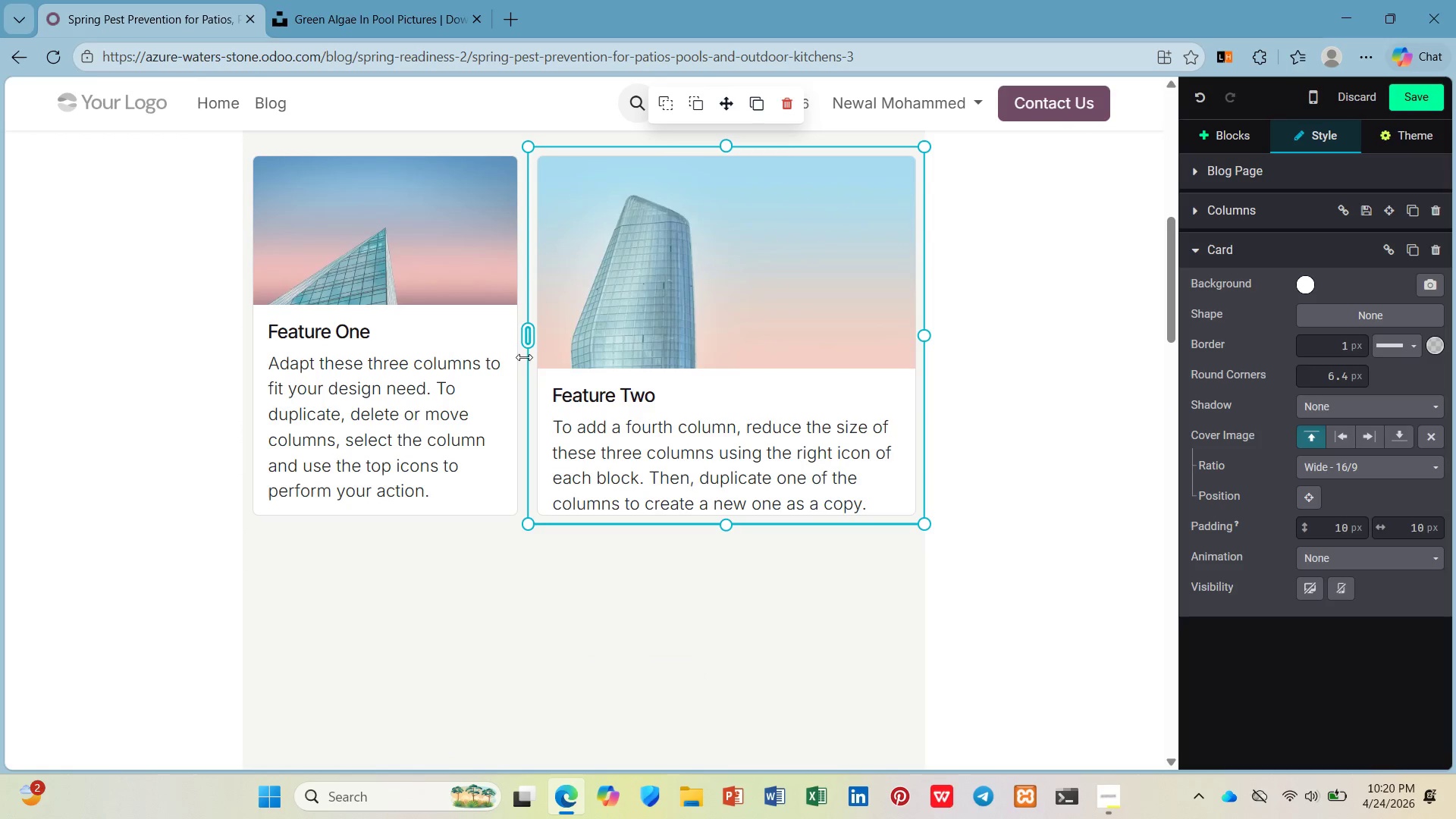 
left_click_drag(start_coordinate=[524, 337], to_coordinate=[596, 333])
 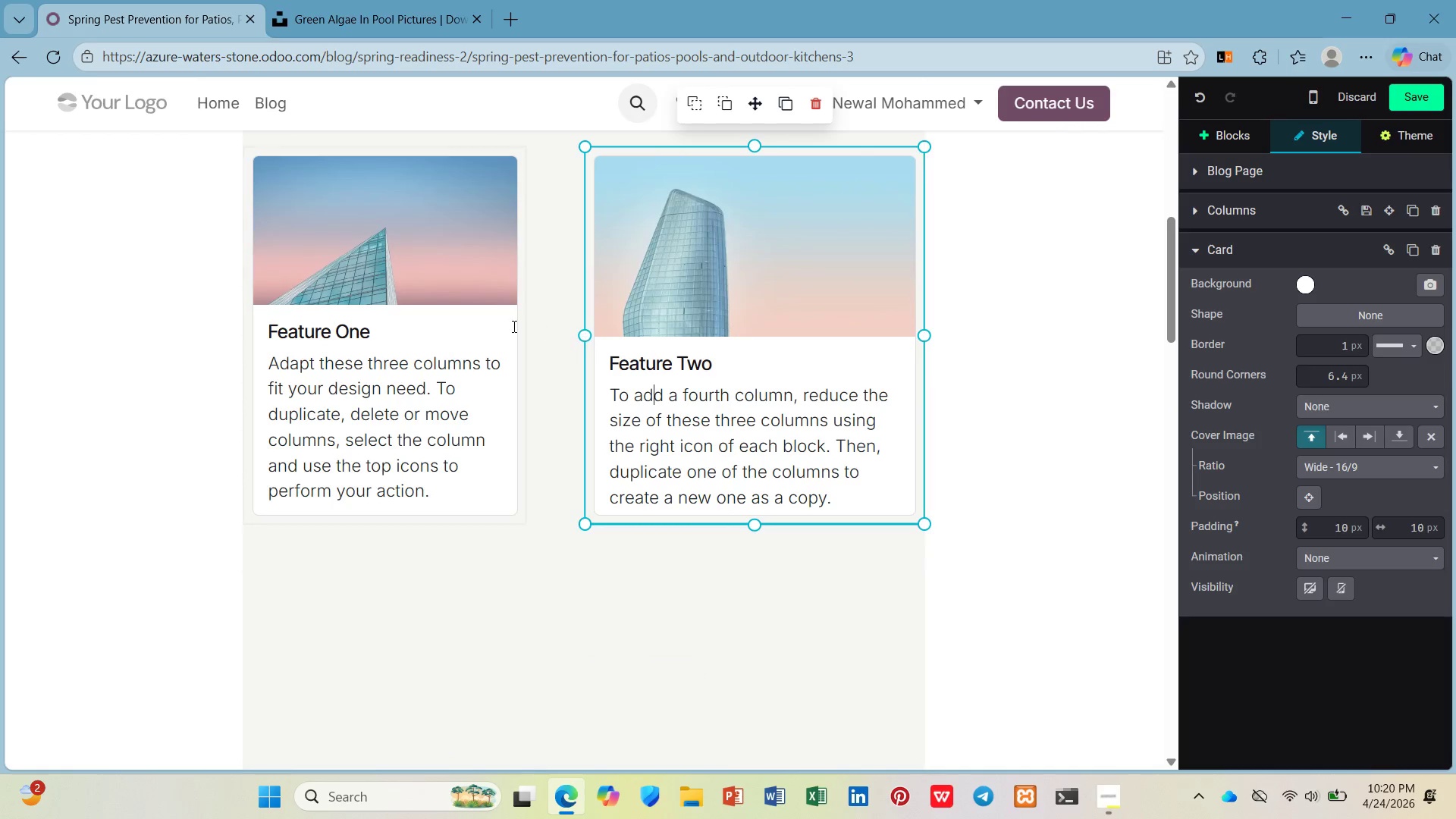 
left_click([508, 326])
 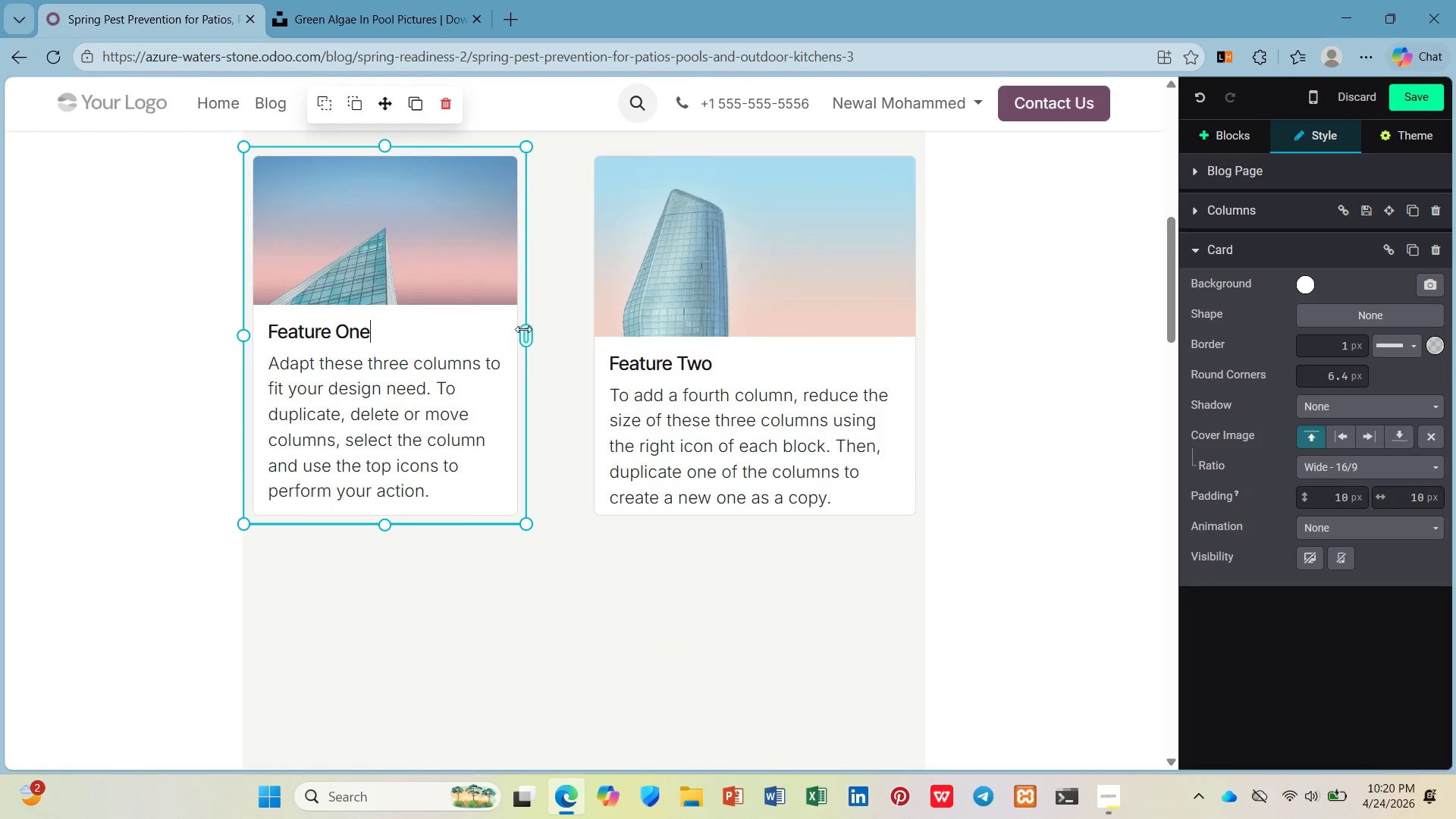 
left_click_drag(start_coordinate=[523, 329], to_coordinate=[577, 340])
 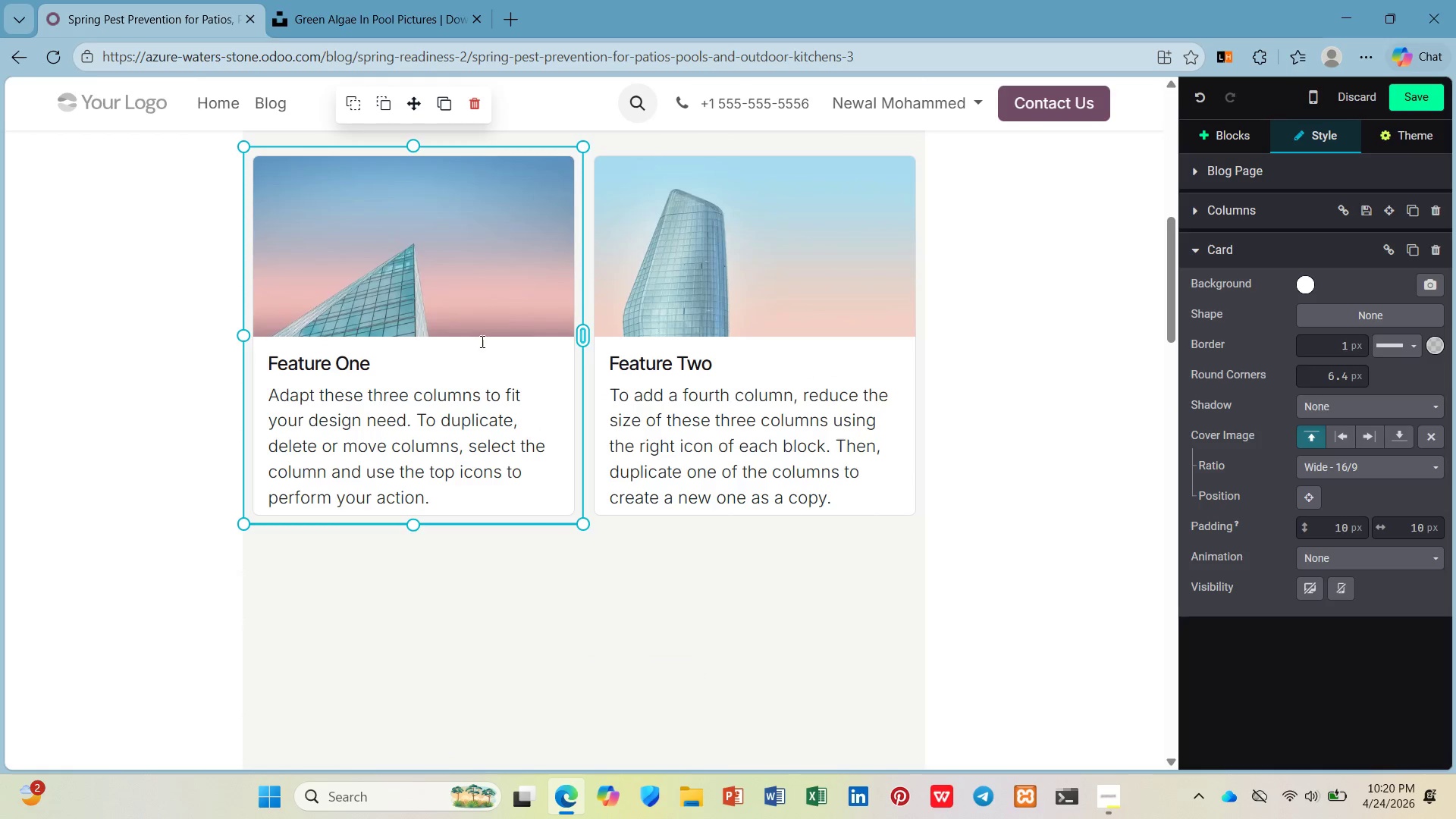 
left_click([472, 341])
 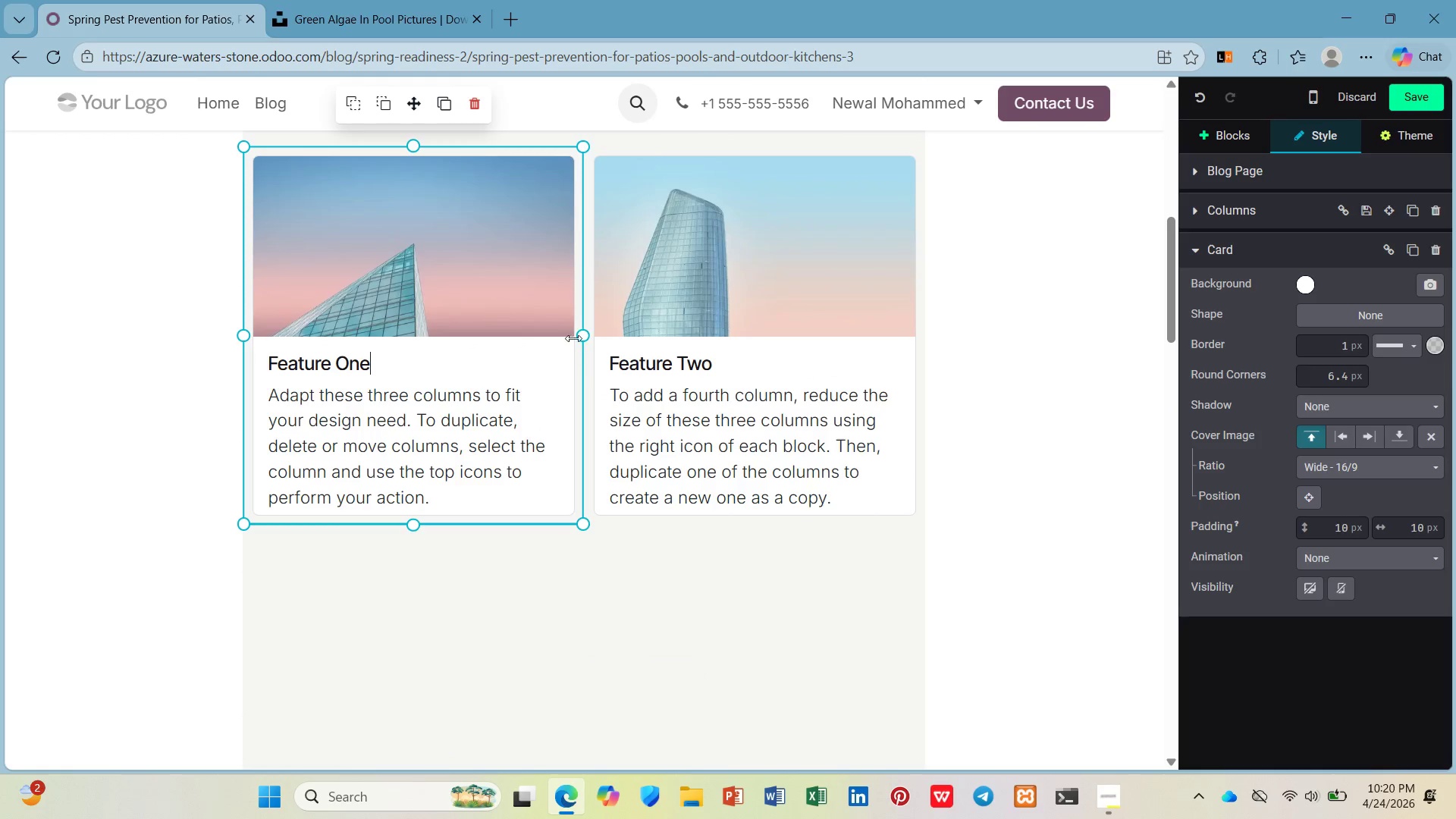 
left_click_drag(start_coordinate=[573, 338], to_coordinate=[534, 343])
 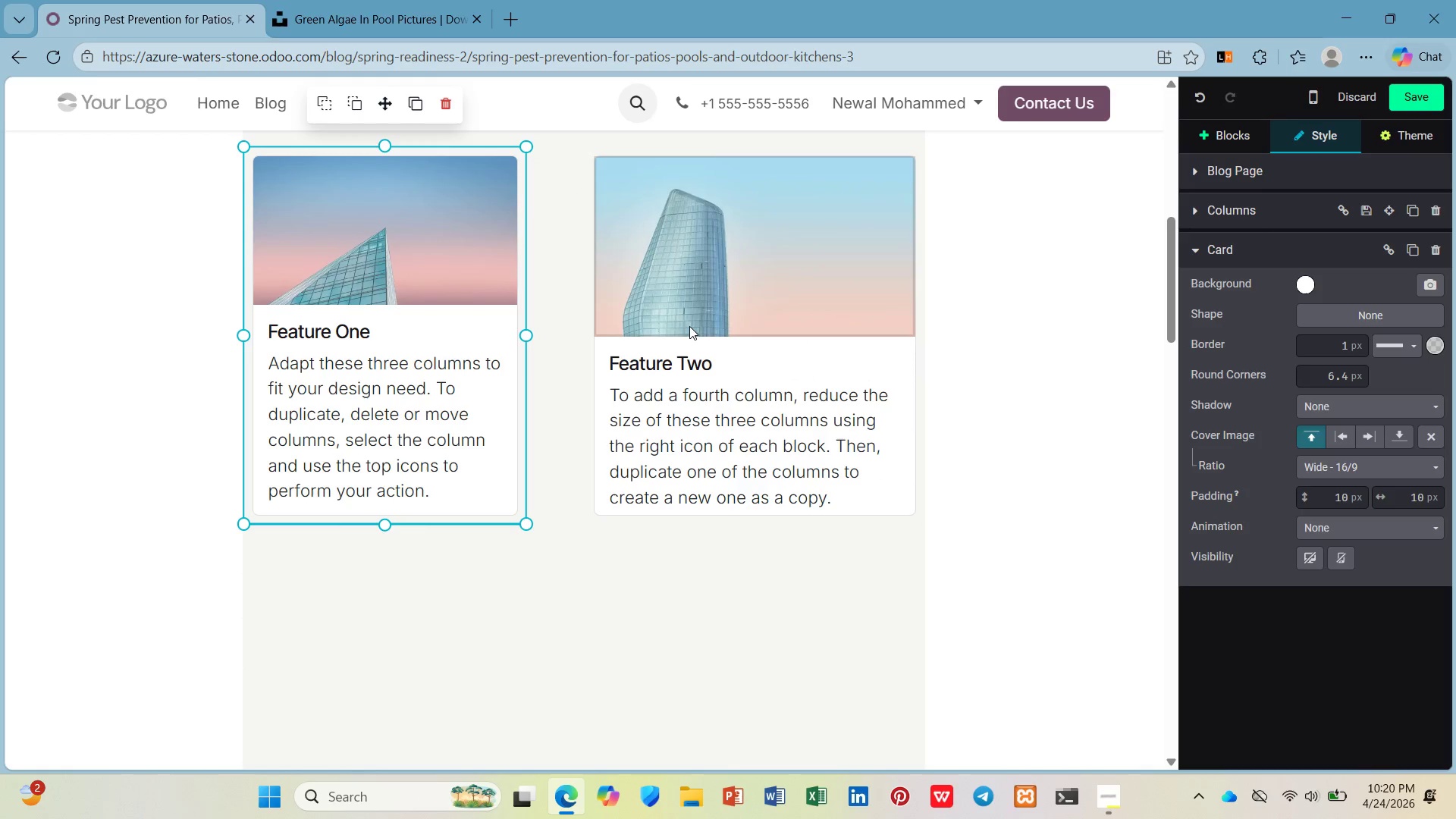 
left_click([689, 326])
 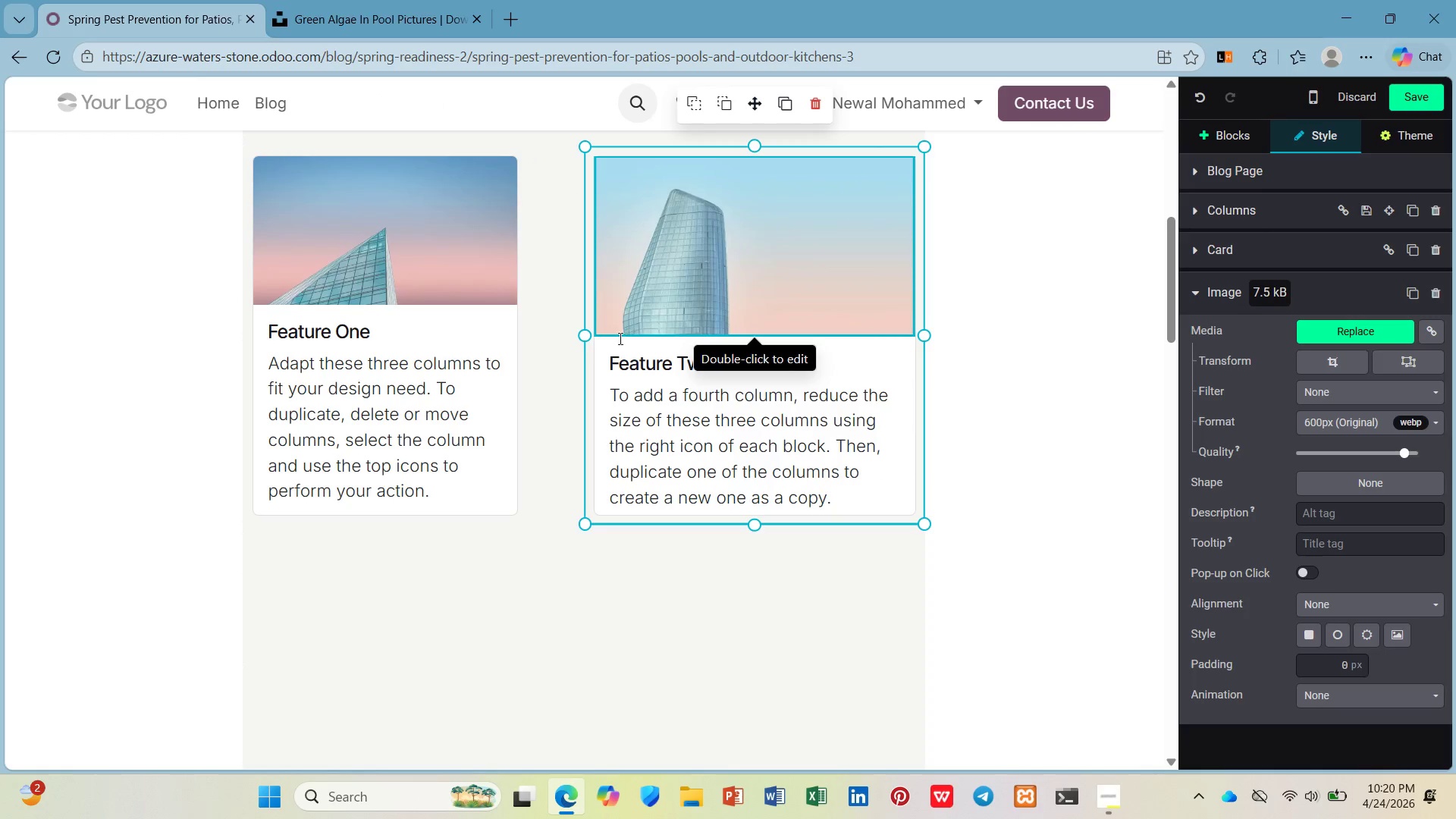 
left_click([616, 338])
 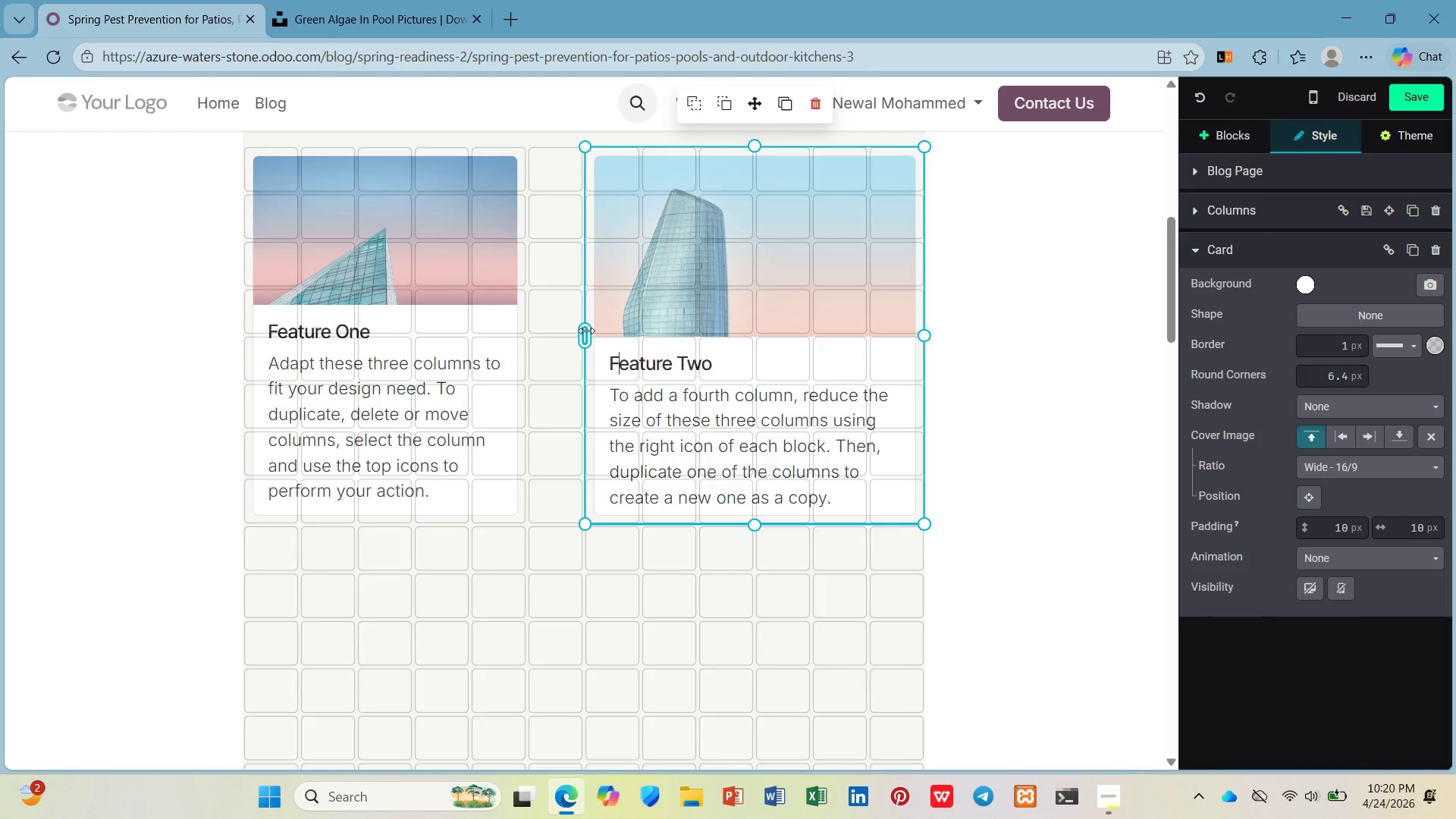 
left_click([510, 331])
 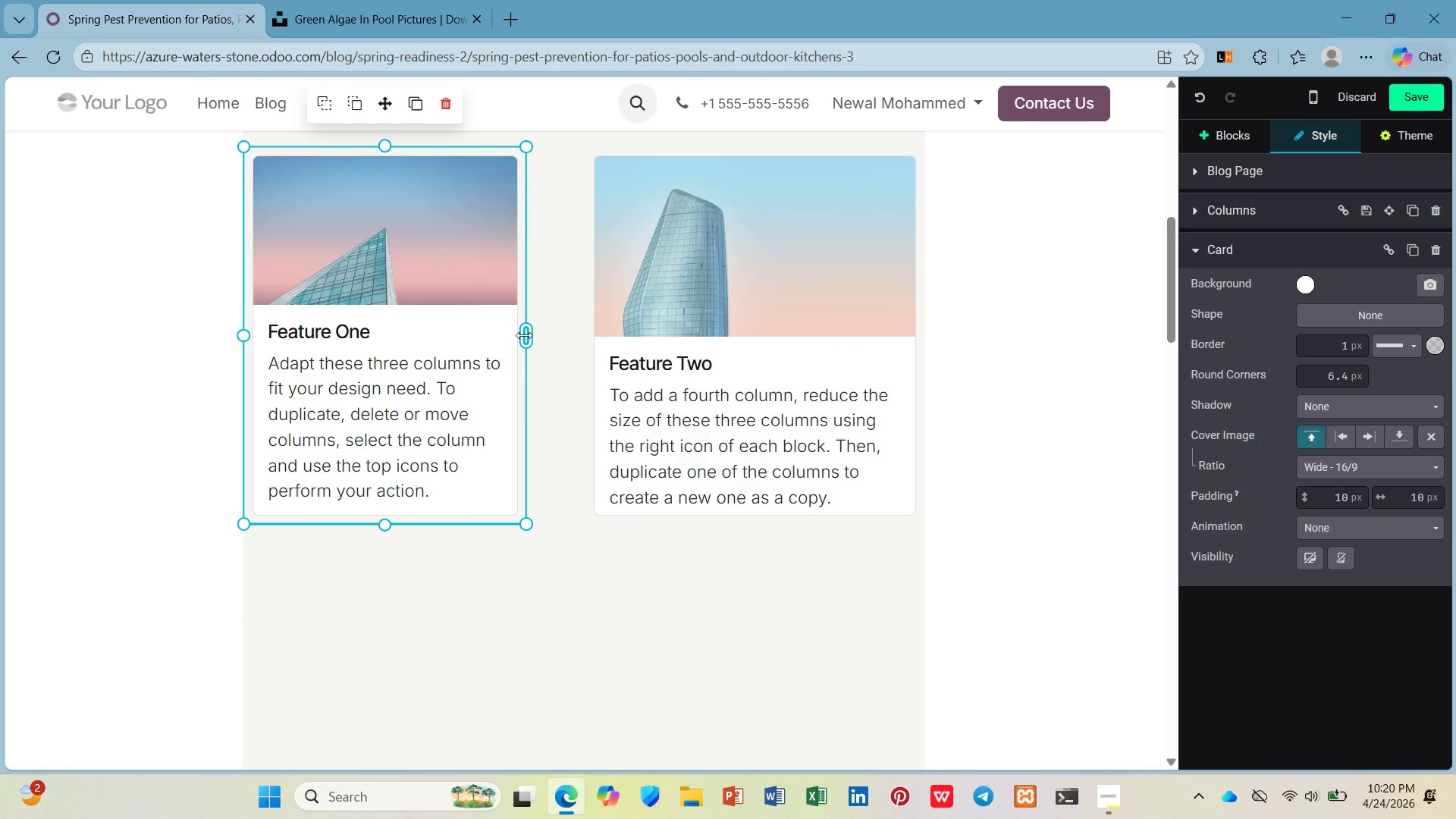 
left_click_drag(start_coordinate=[524, 335], to_coordinate=[567, 337])
 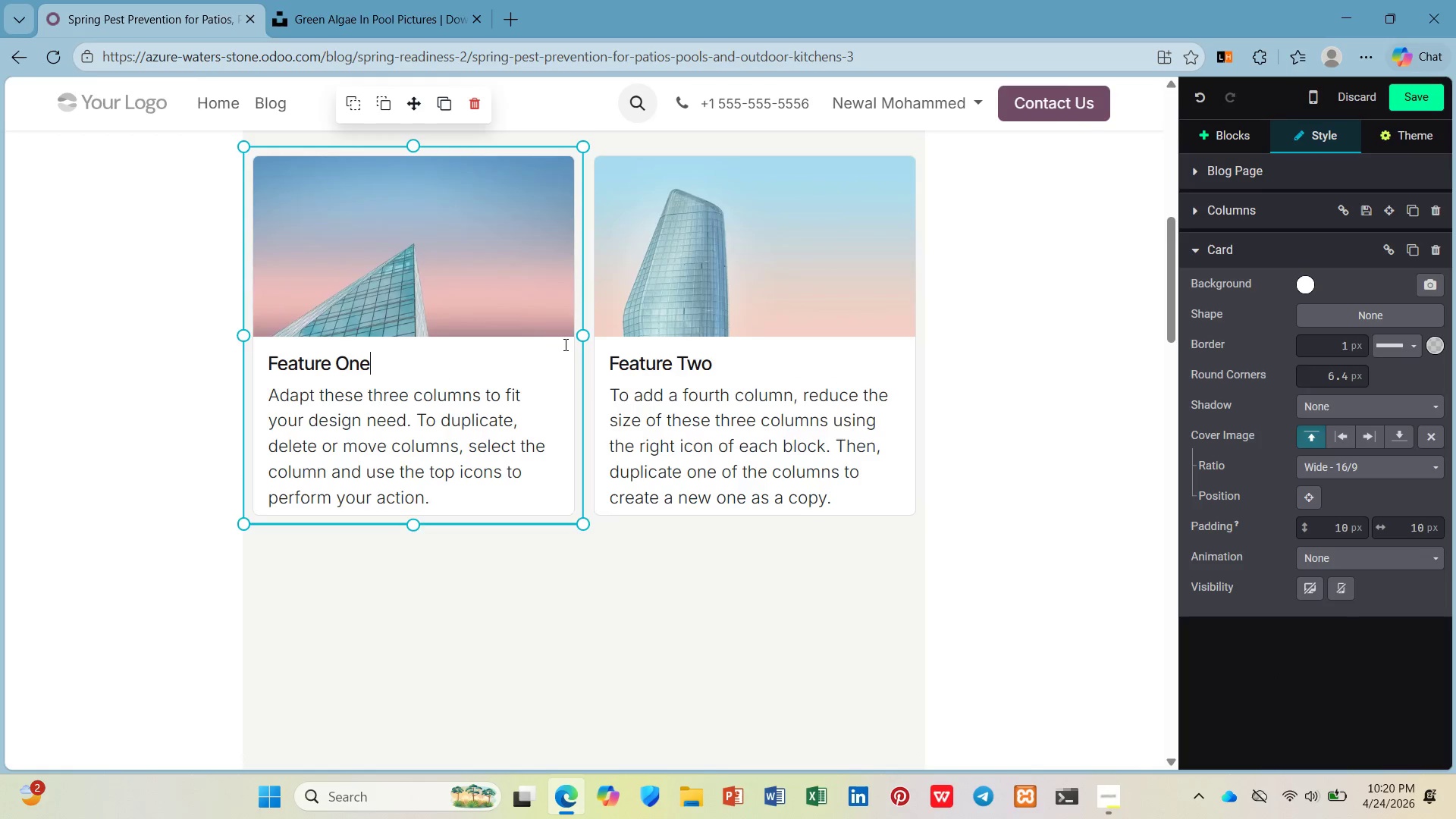 
scroll: coordinate [563, 352], scroll_direction: down, amount: 6.0
 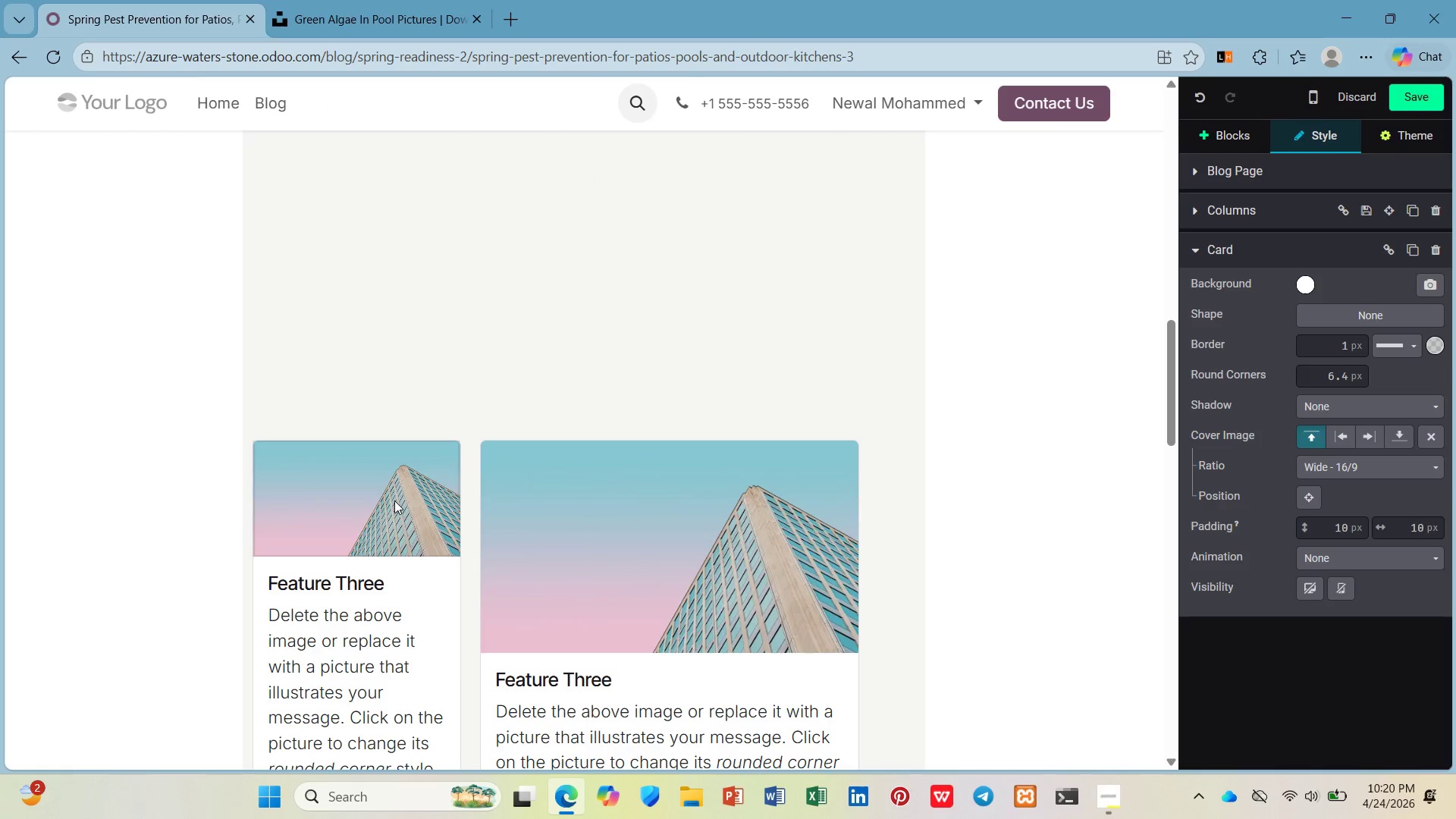 
left_click([393, 500])
 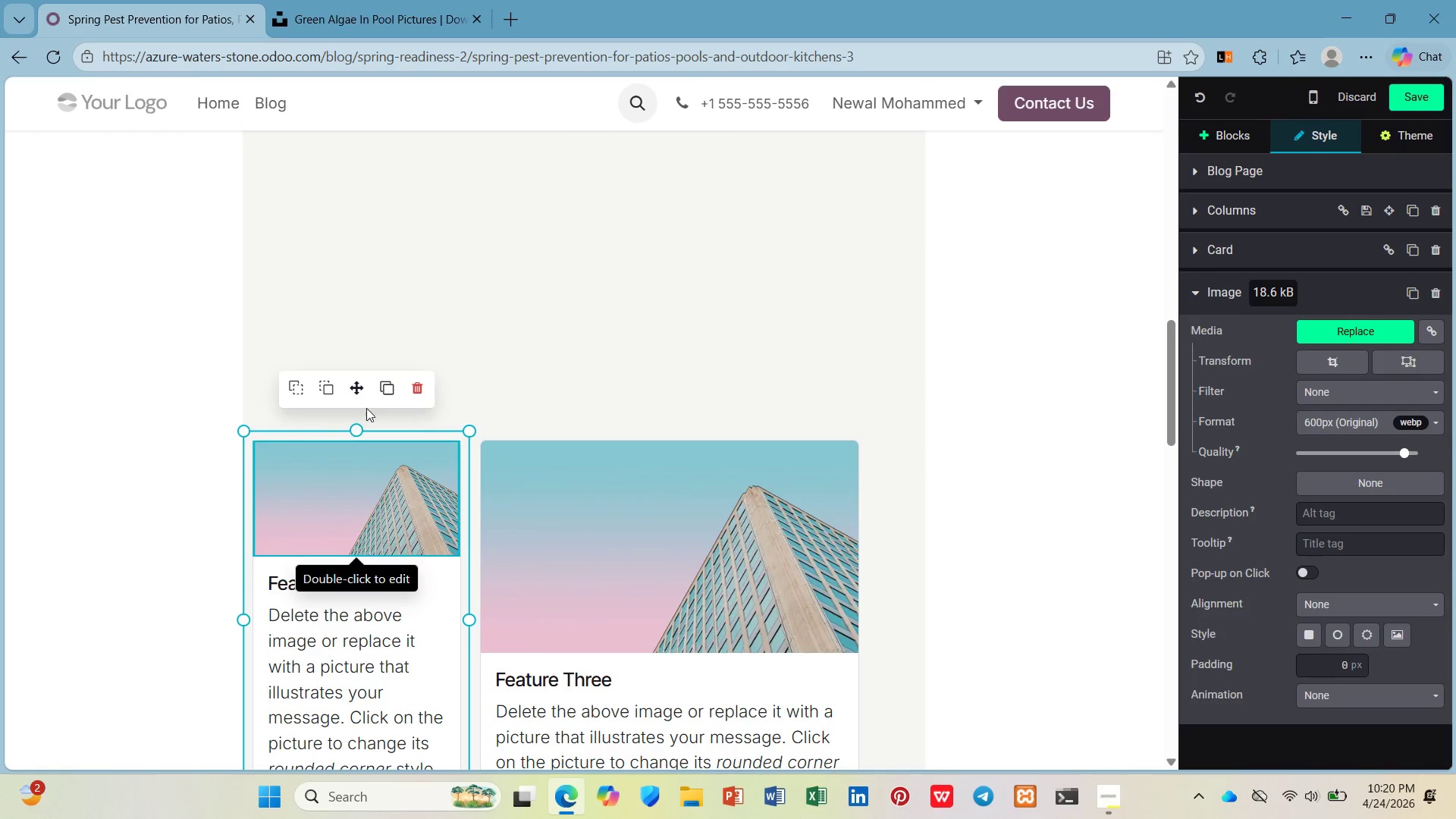 
left_click_drag(start_coordinate=[357, 395], to_coordinate=[388, 77])
 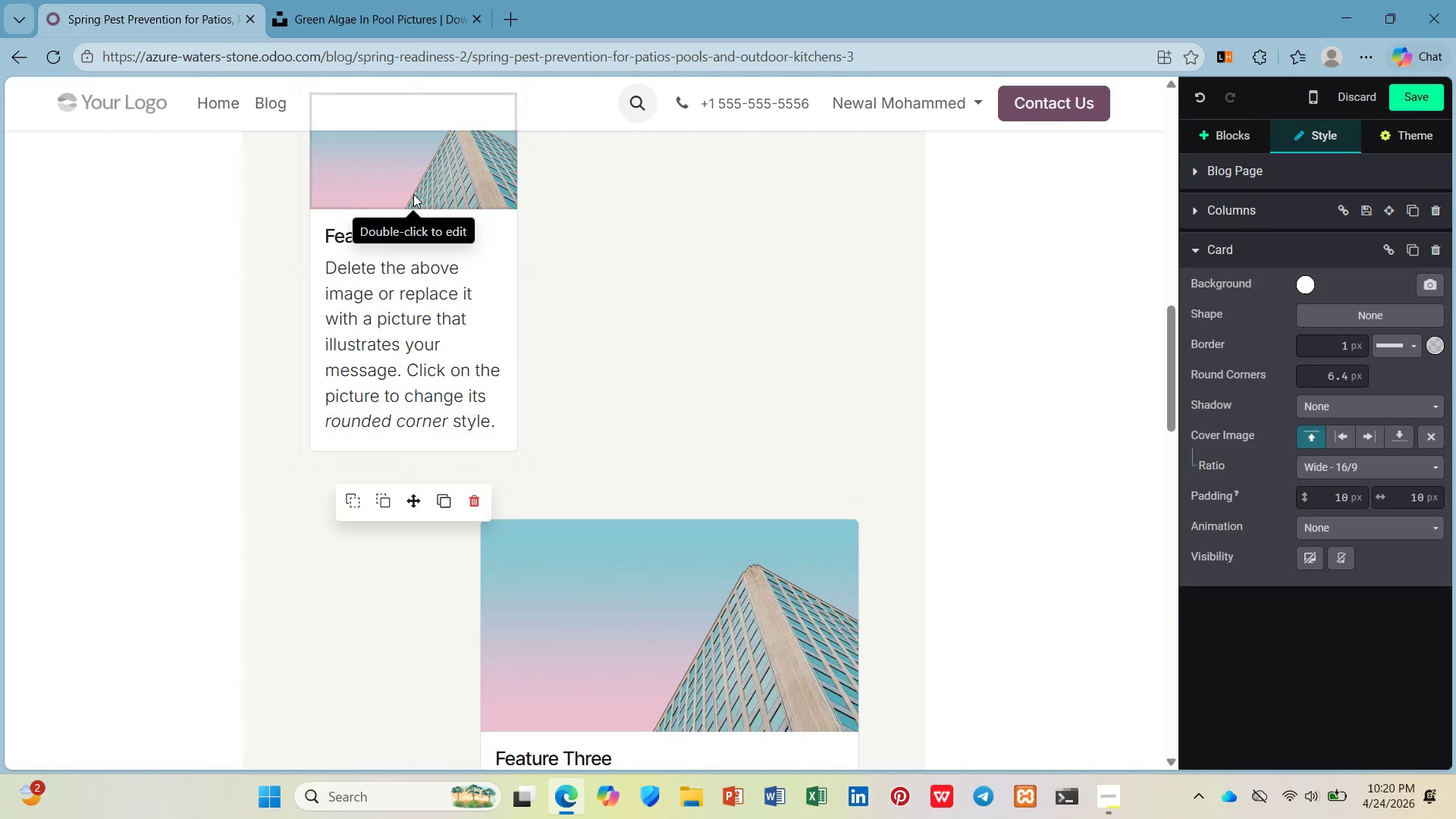 
scroll: coordinate [413, 193], scroll_direction: up, amount: 4.0
 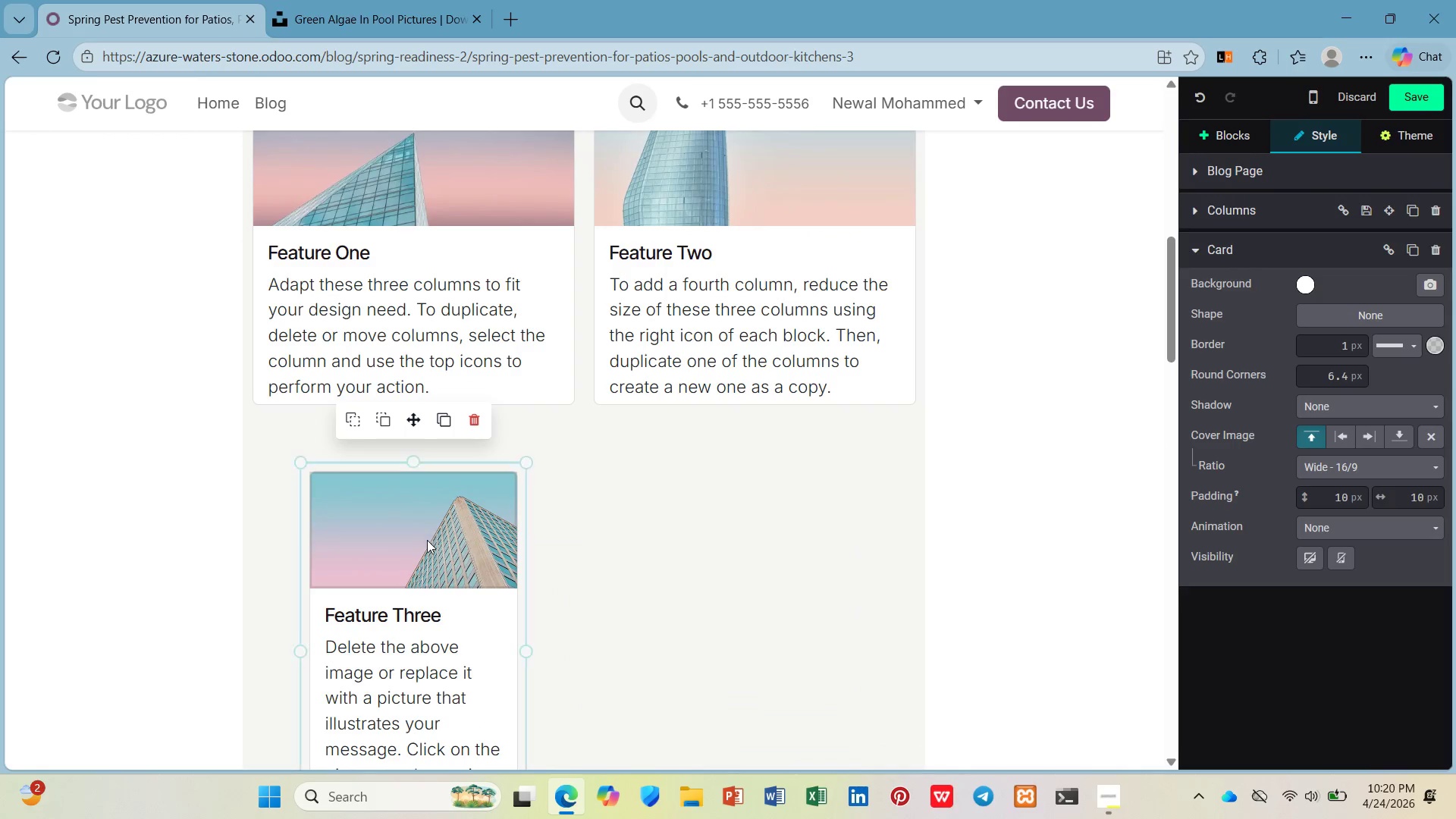 
left_click([424, 545])
 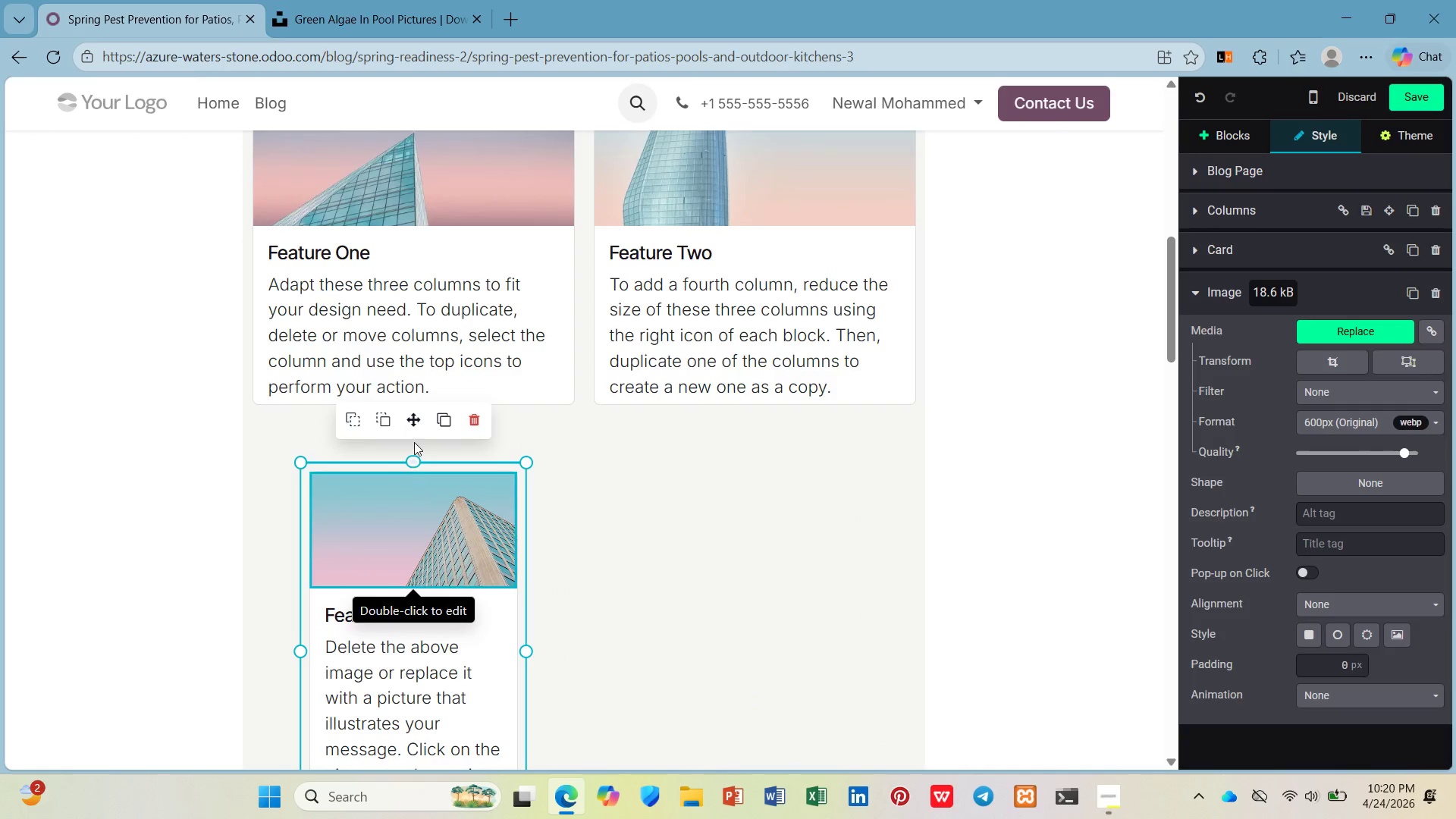 
left_click([414, 442])
 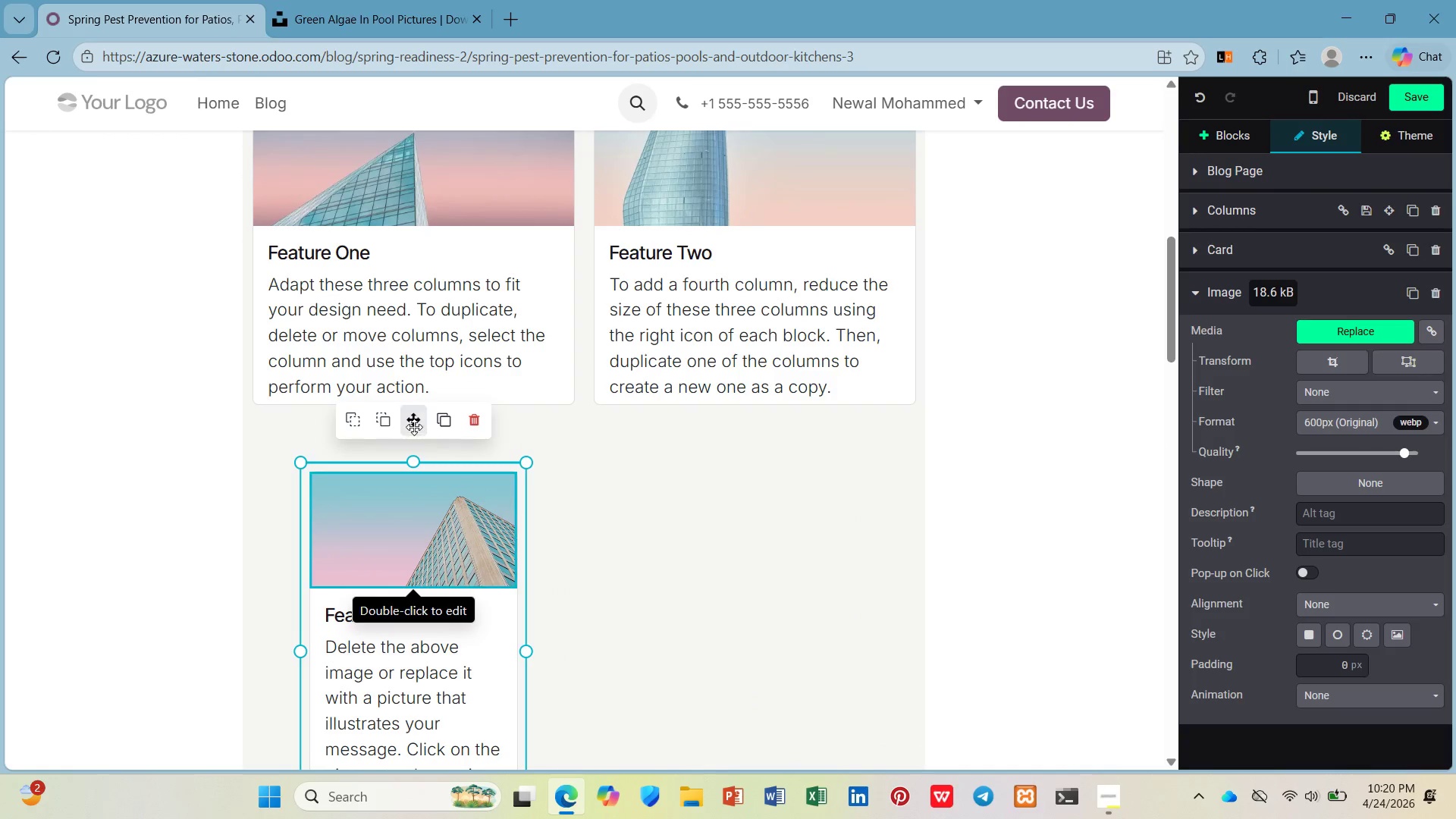 
left_click_drag(start_coordinate=[414, 427], to_coordinate=[359, 441])
 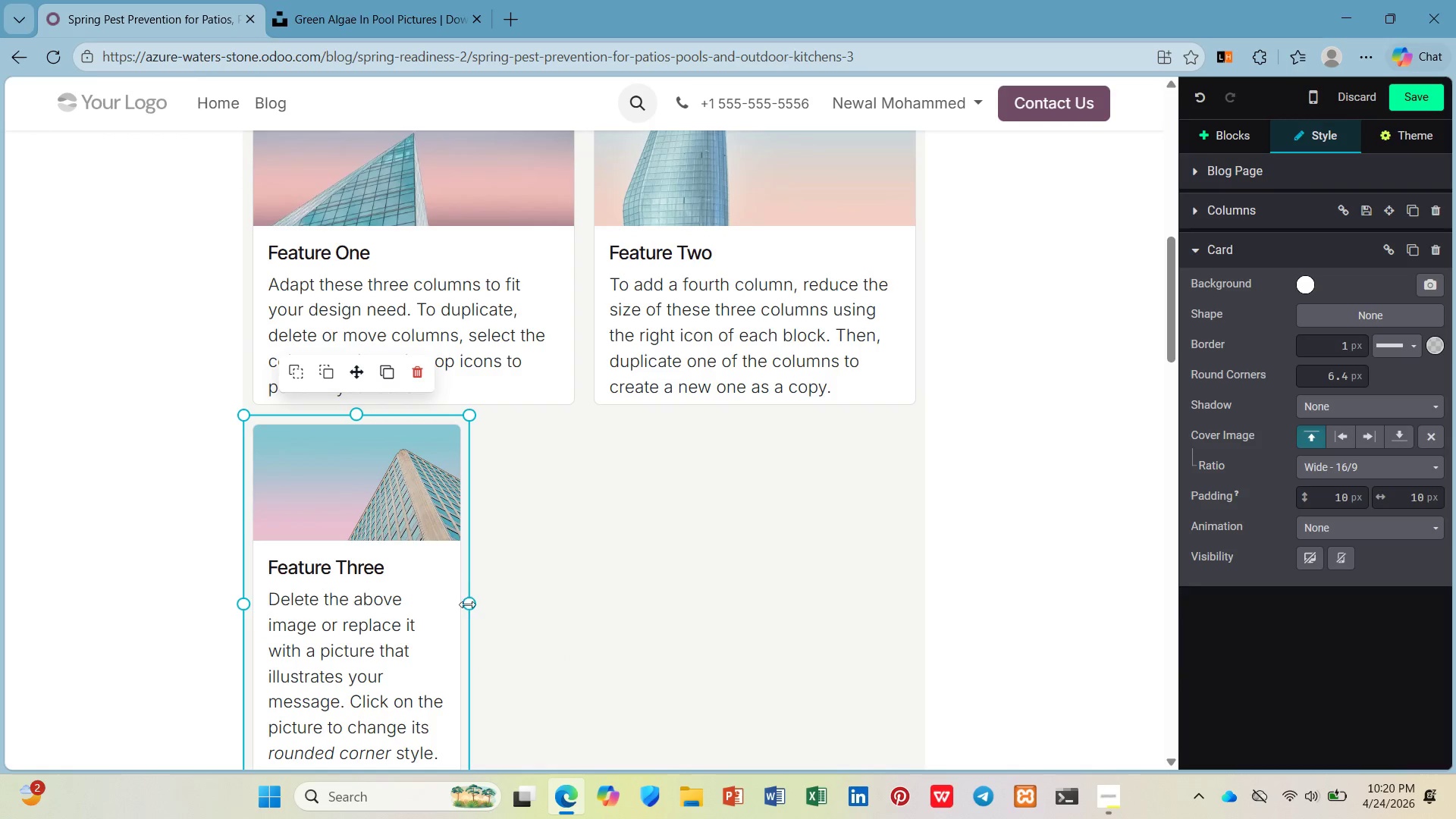 
left_click_drag(start_coordinate=[467, 606], to_coordinate=[573, 606])
 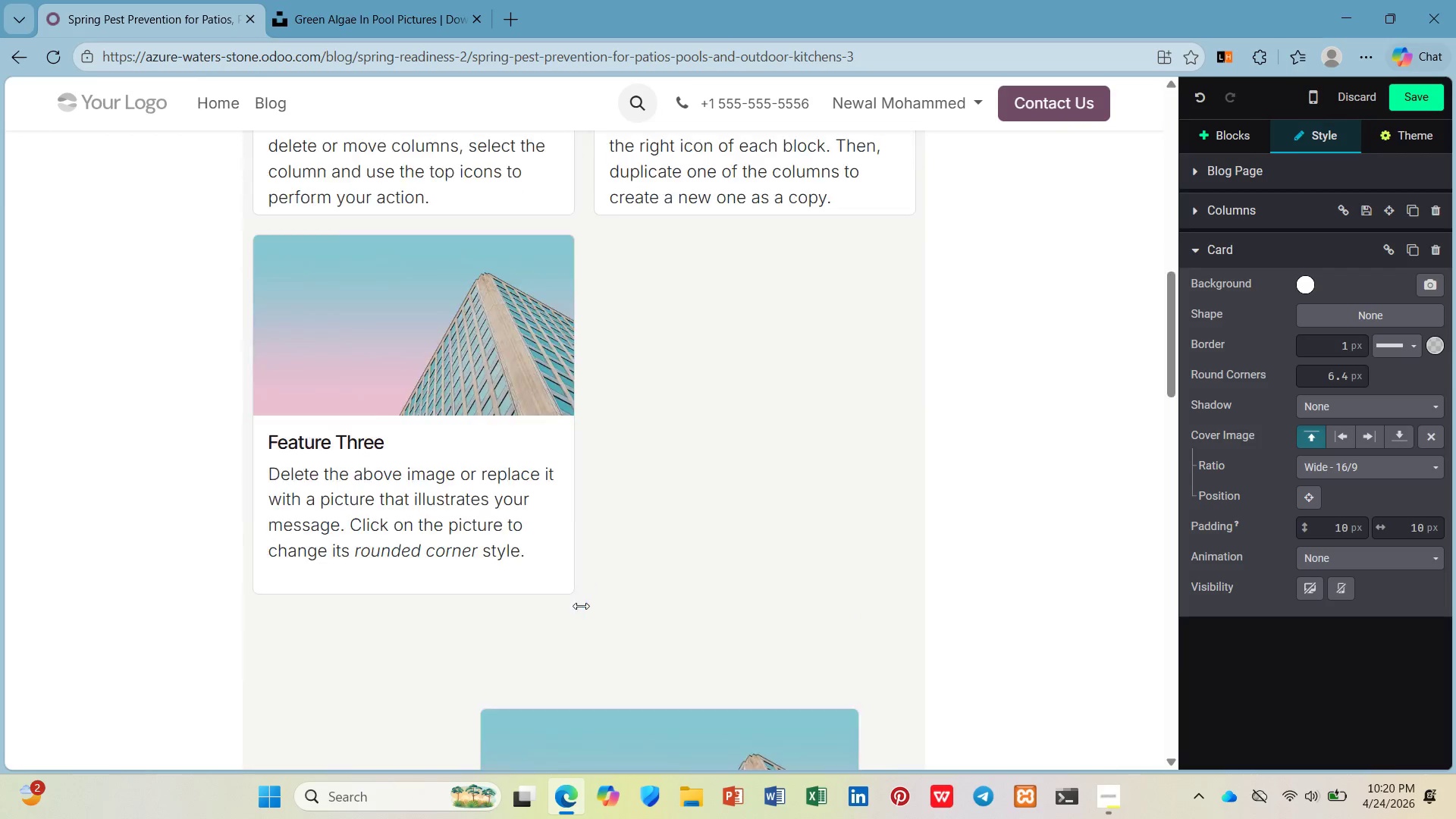 
scroll: coordinate [579, 606], scroll_direction: down, amount: 2.0
 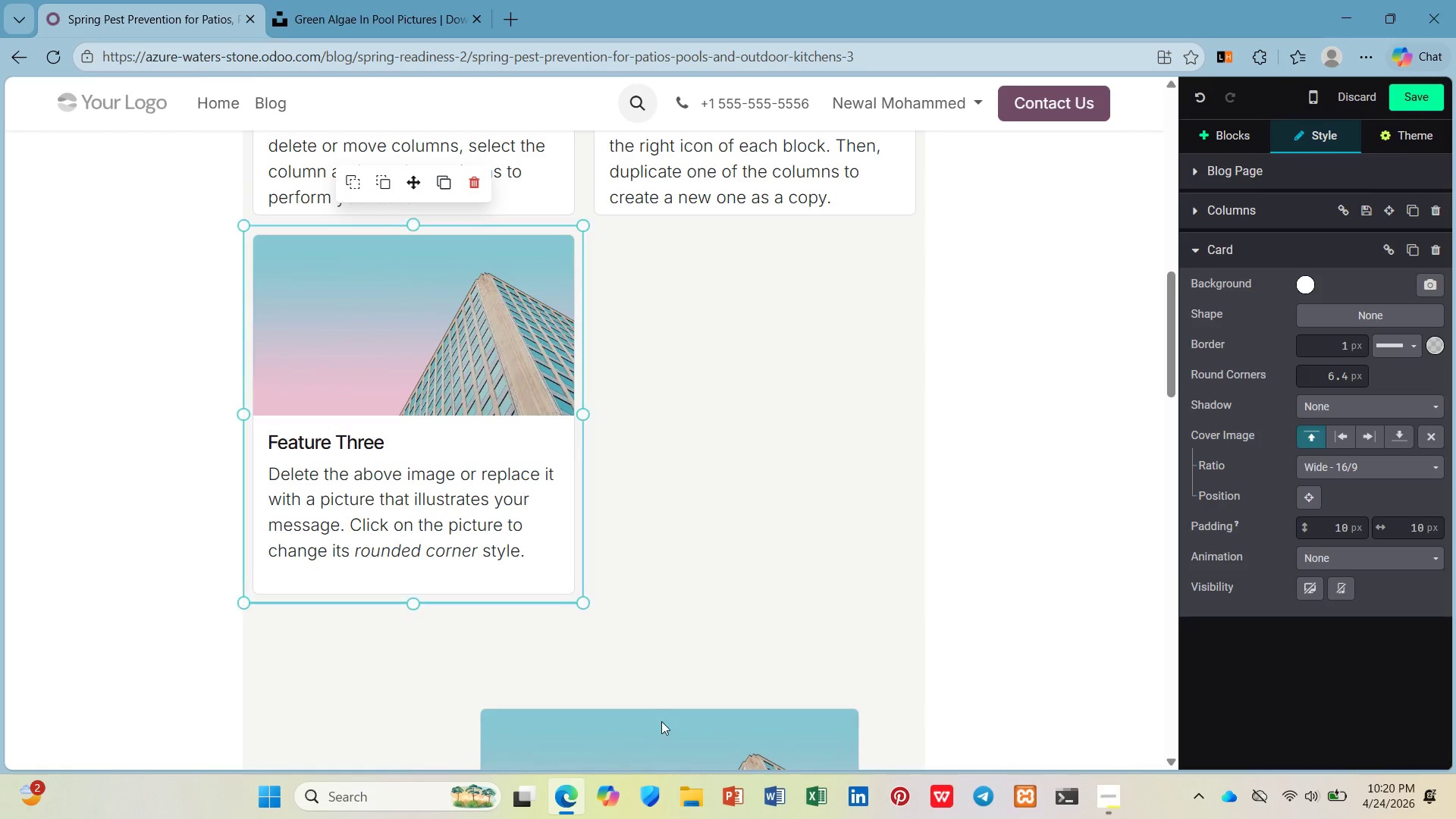 
left_click([664, 726])
 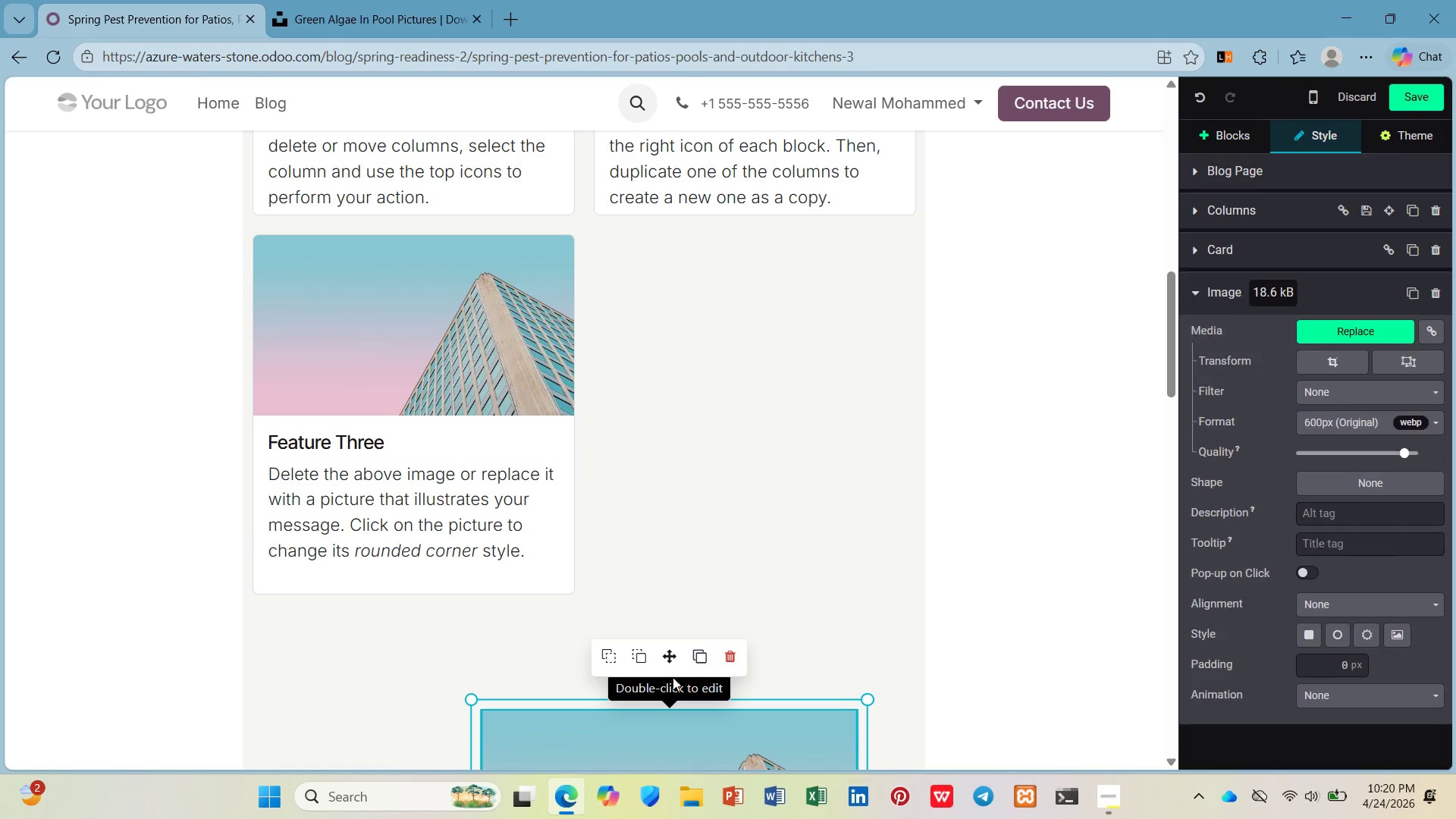 
left_click_drag(start_coordinate=[670, 658], to_coordinate=[755, 234])
 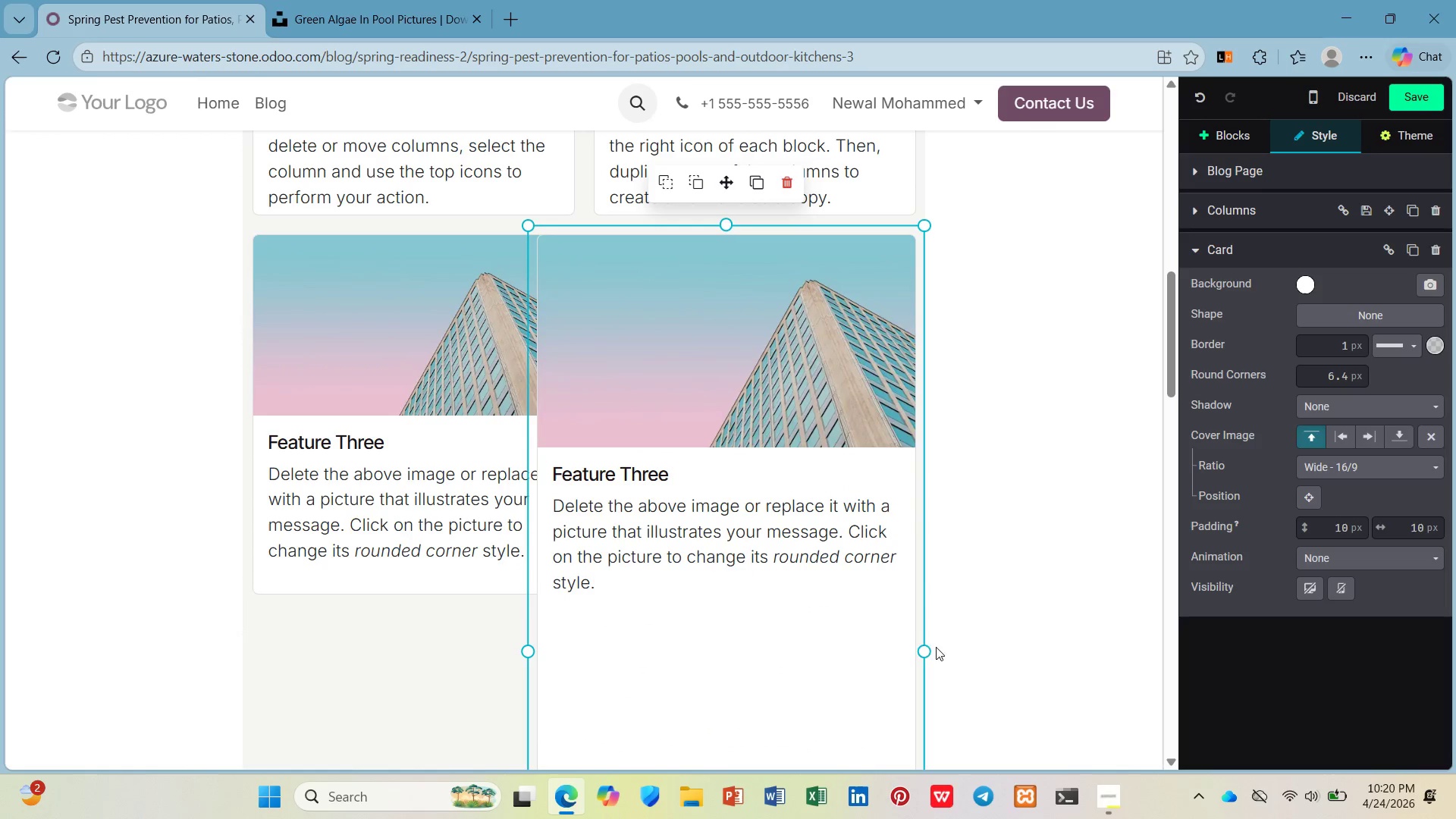 
left_click_drag(start_coordinate=[924, 644], to_coordinate=[847, 652])
 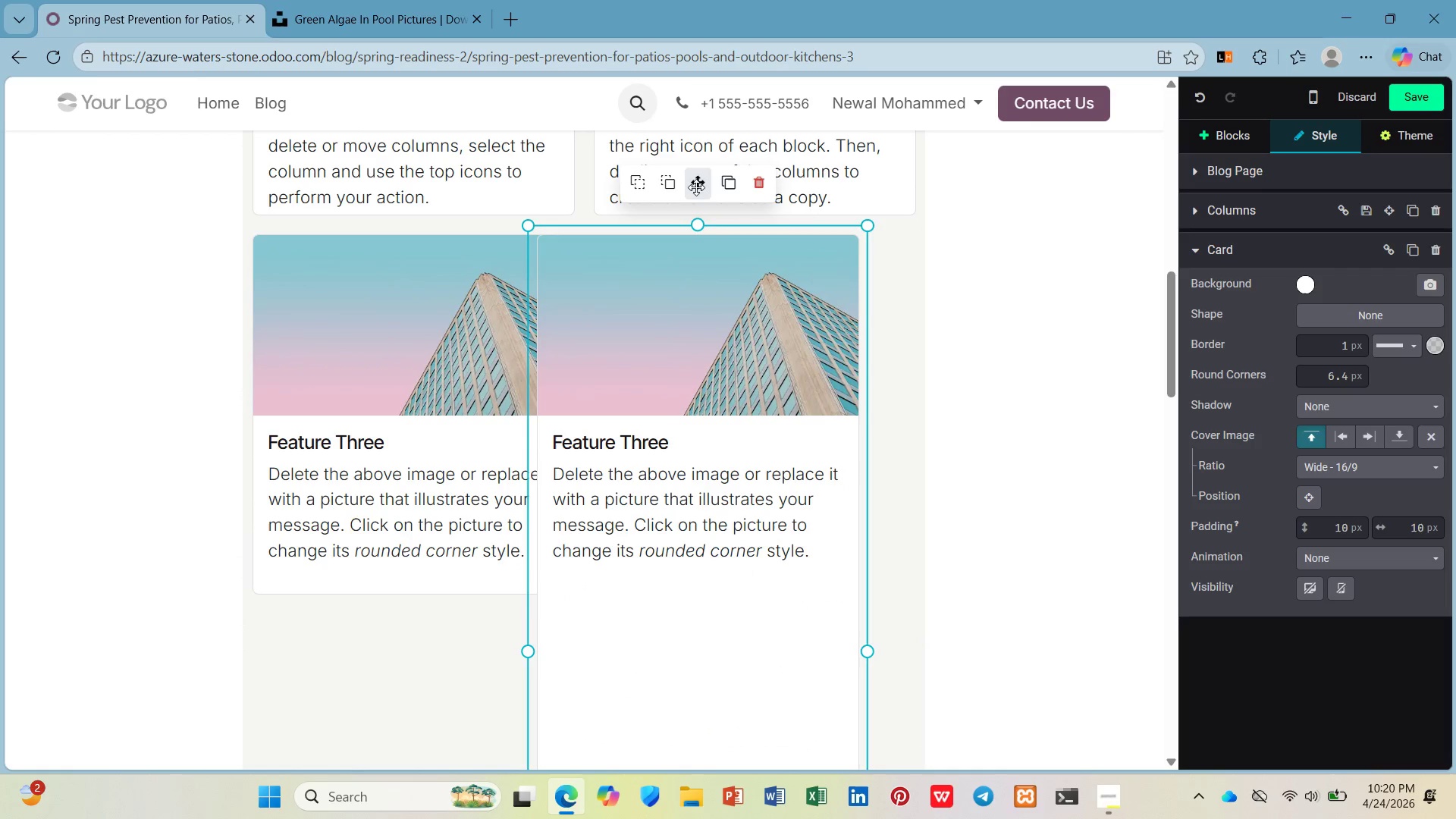 
left_click_drag(start_coordinate=[697, 177], to_coordinate=[746, 227])
 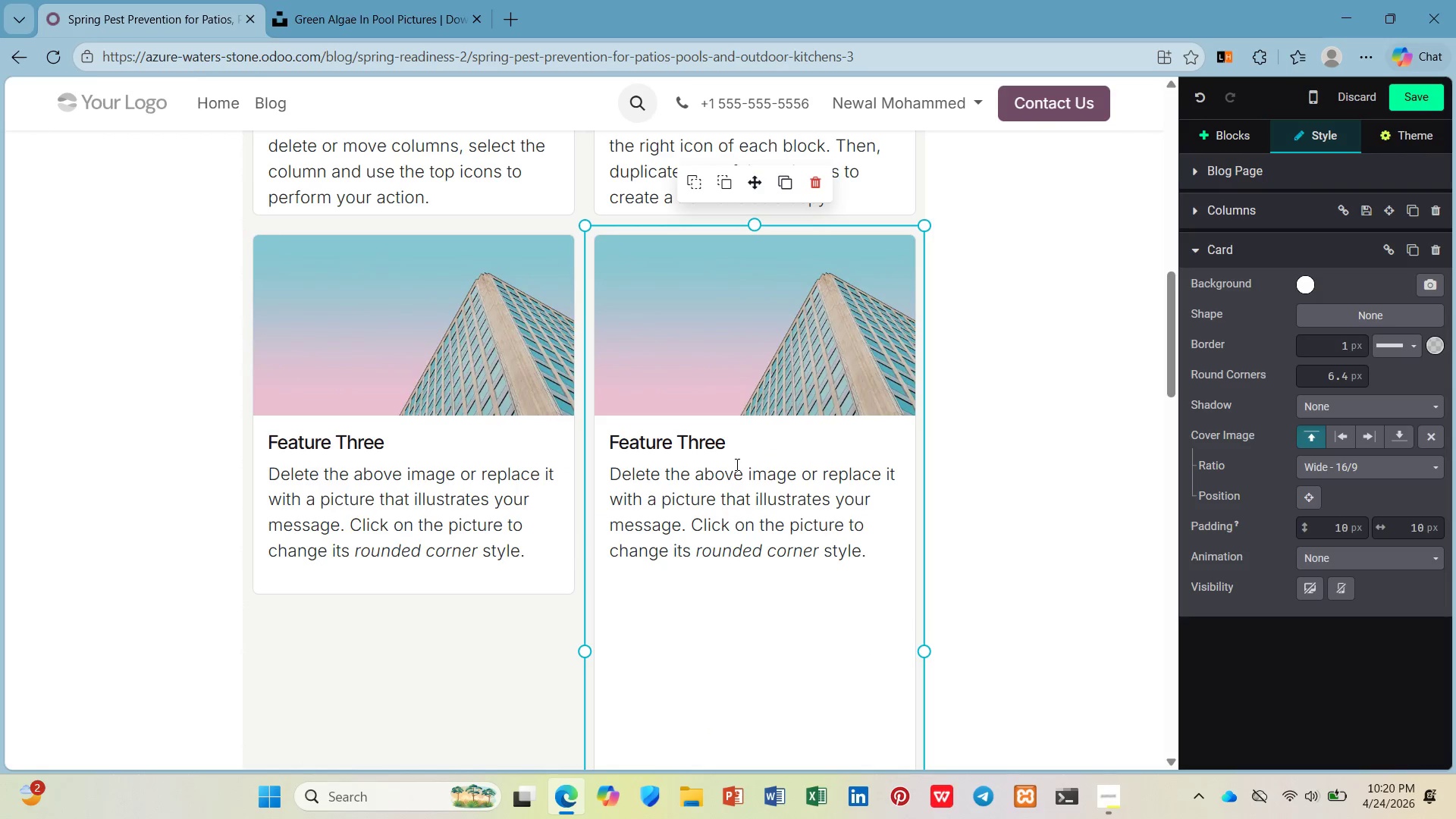 
scroll: coordinate [670, 377], scroll_direction: up, amount: 6.0
 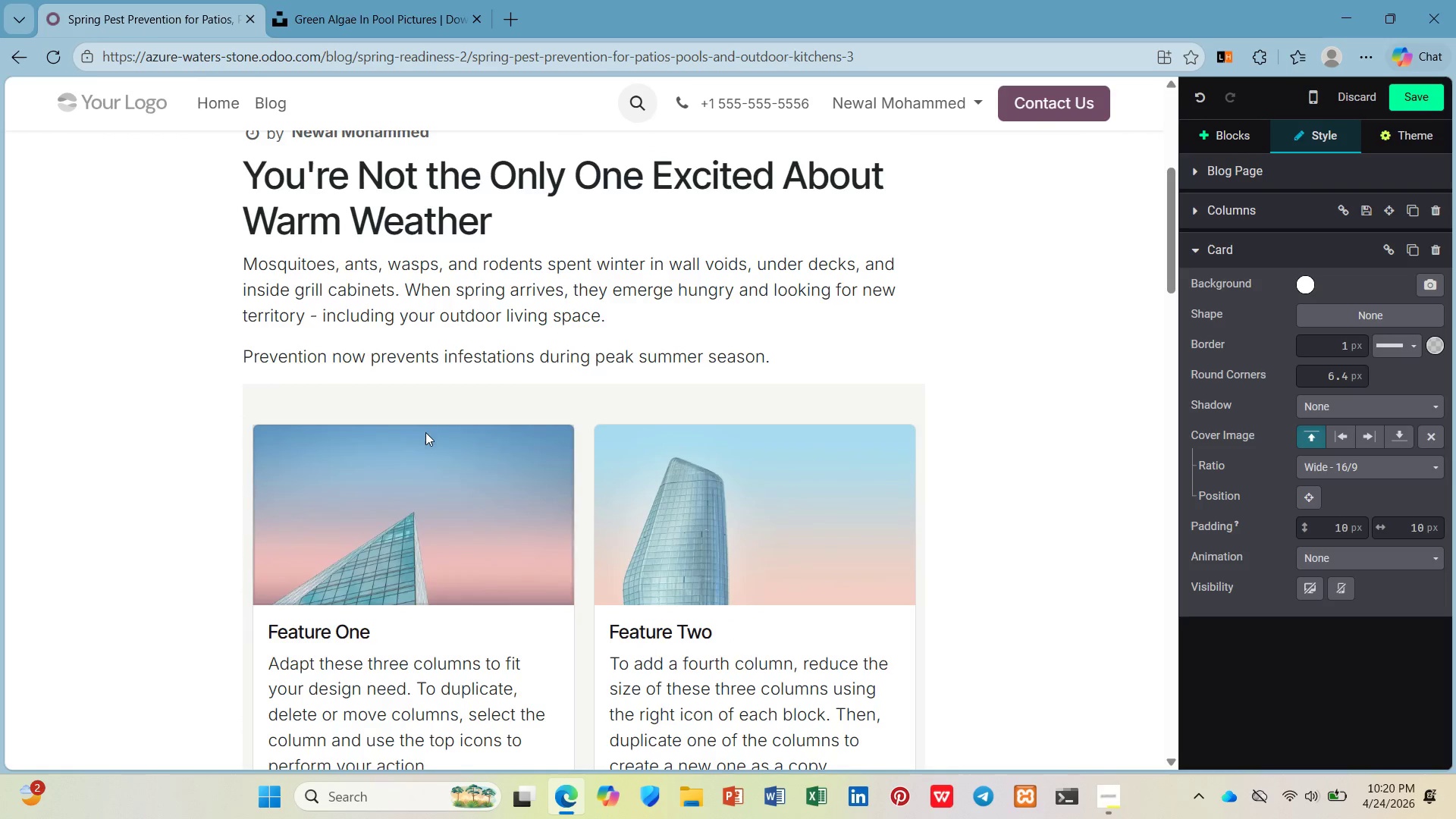 
left_click([430, 490])
 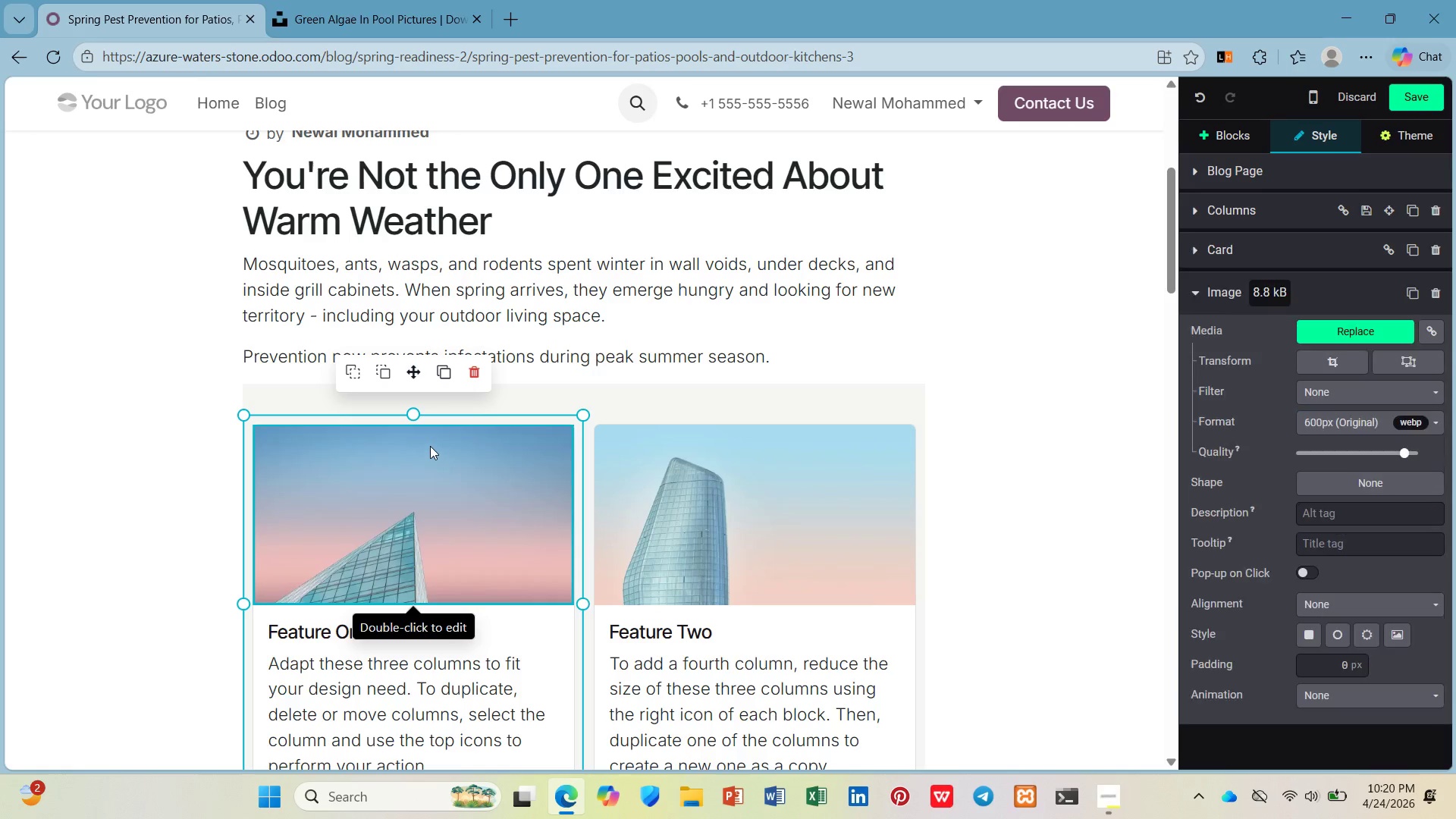 
scroll: coordinate [428, 457], scroll_direction: down, amount: 3.0
 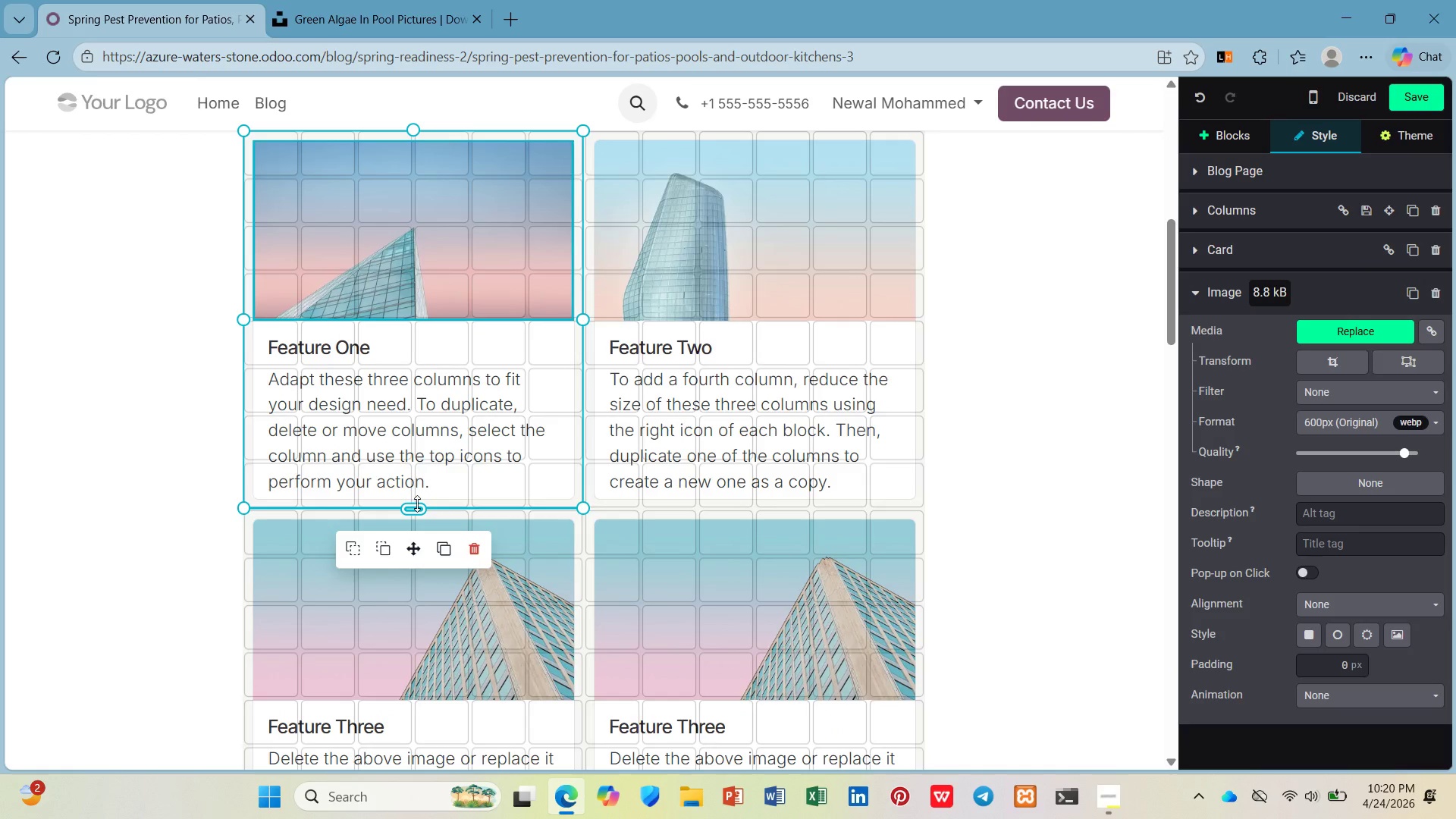 
left_click([417, 504])
 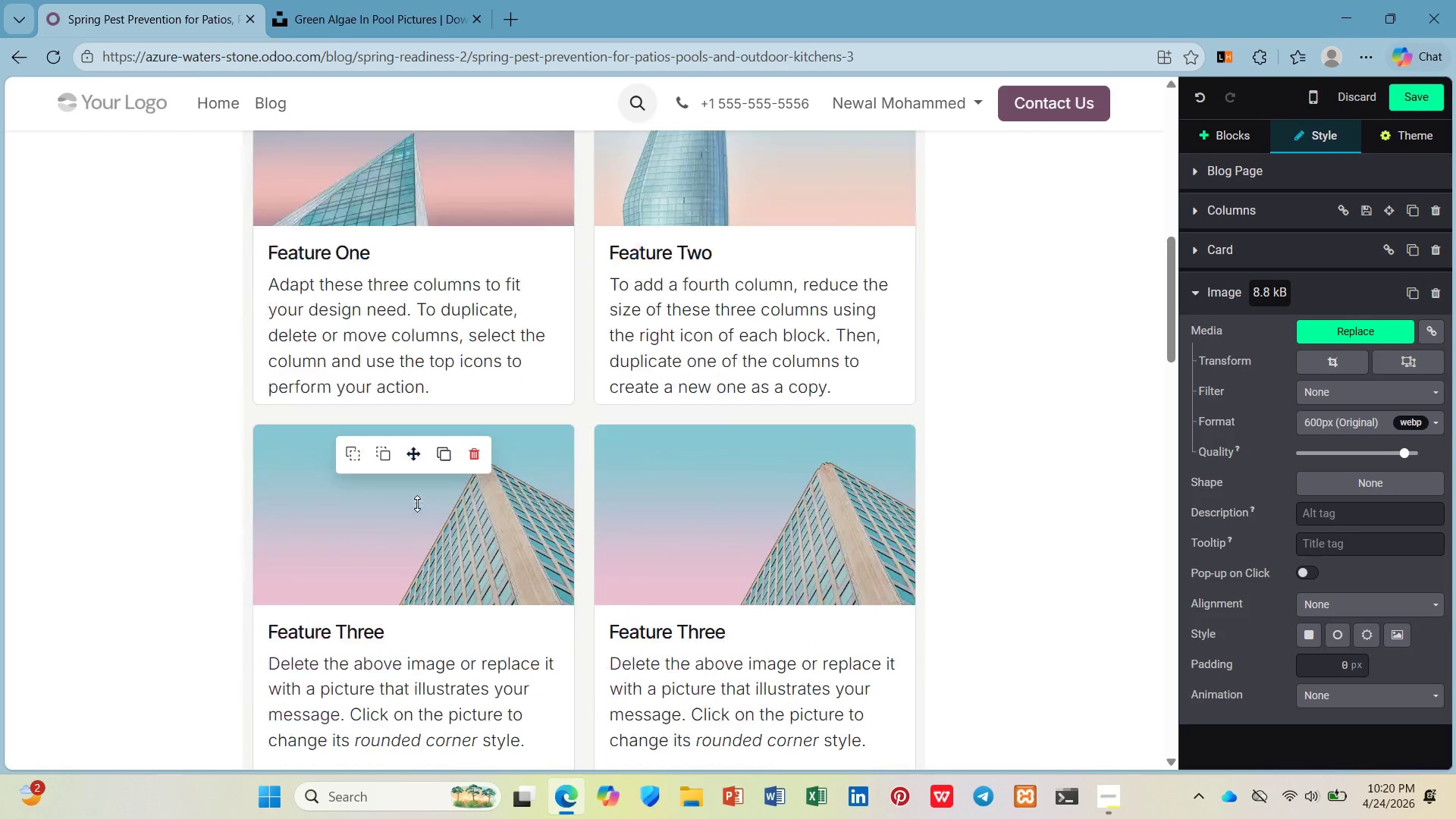 
scroll: coordinate [417, 504], scroll_direction: down, amount: 2.0
 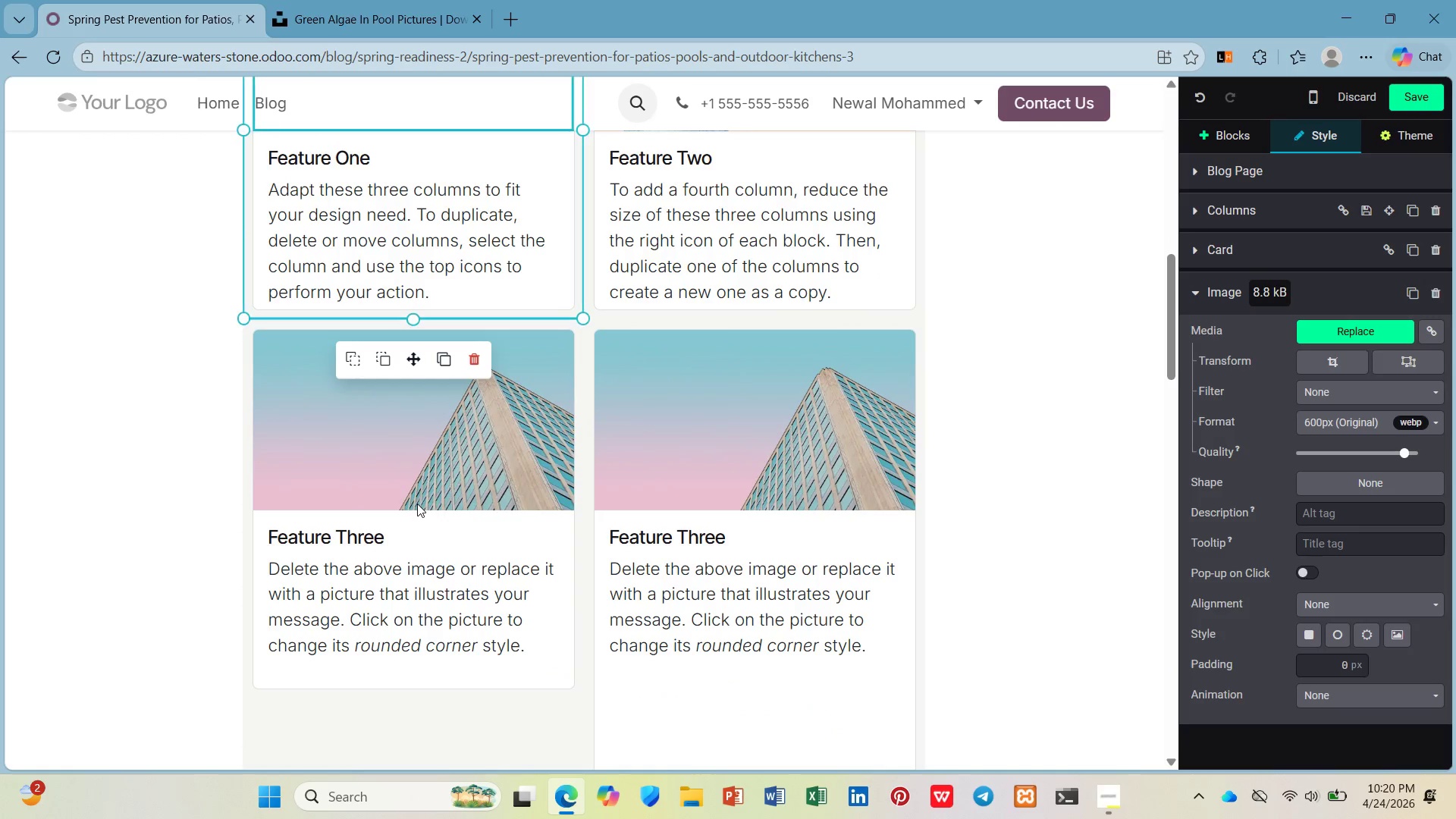 
left_click([417, 504])
 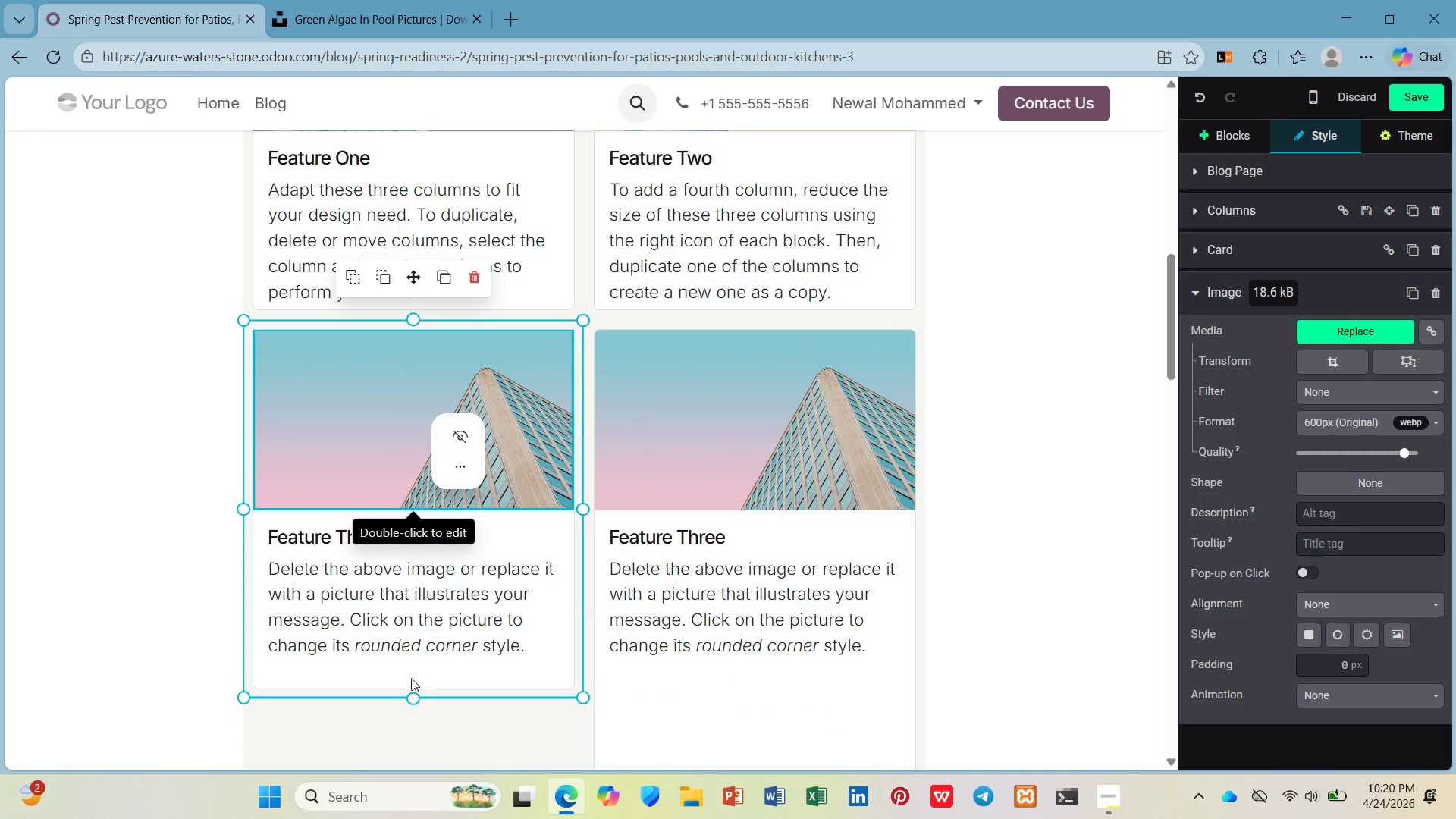 
left_click_drag(start_coordinate=[409, 693], to_coordinate=[407, 657])
 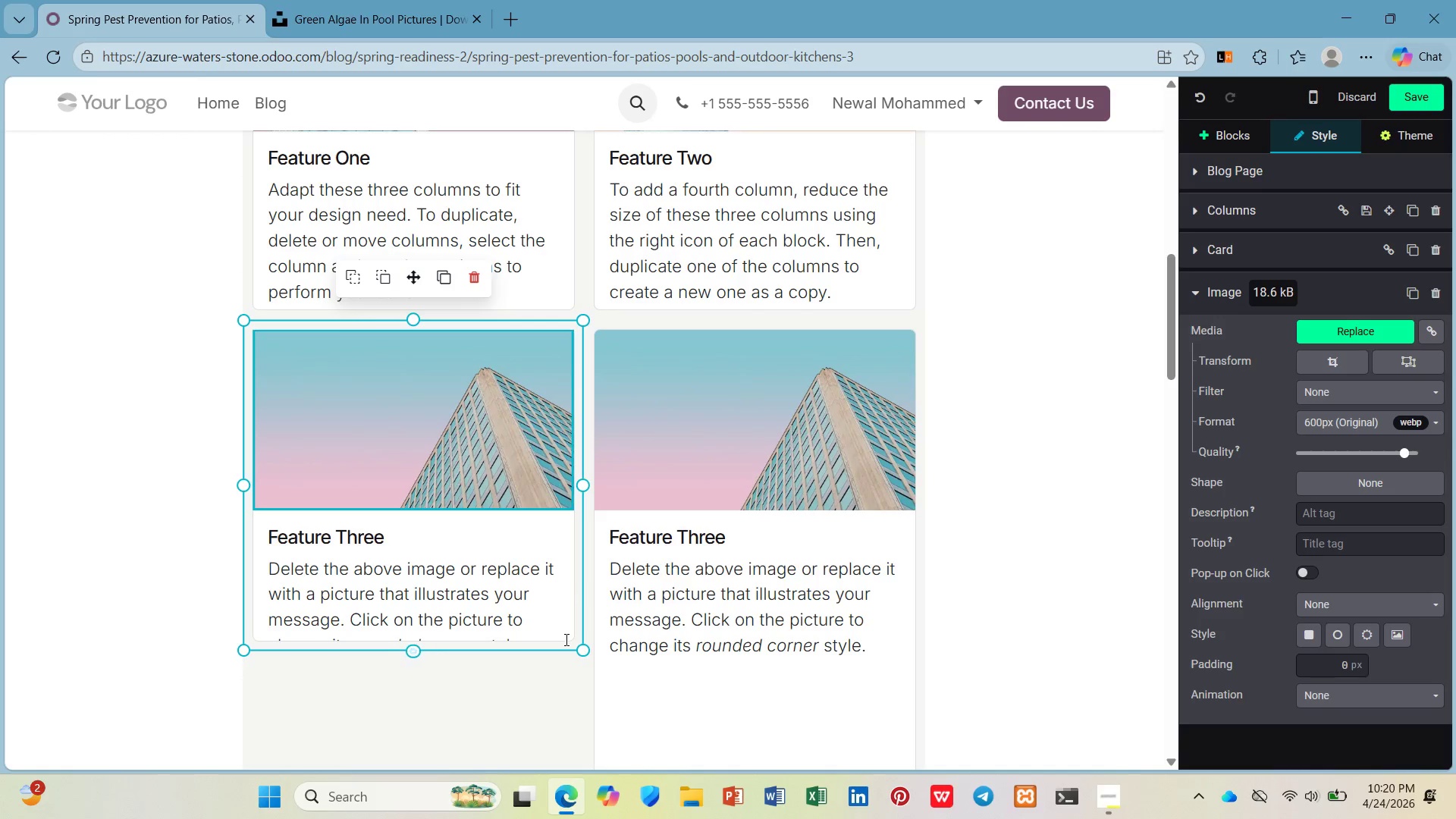 
scroll: coordinate [565, 639], scroll_direction: down, amount: 3.0
 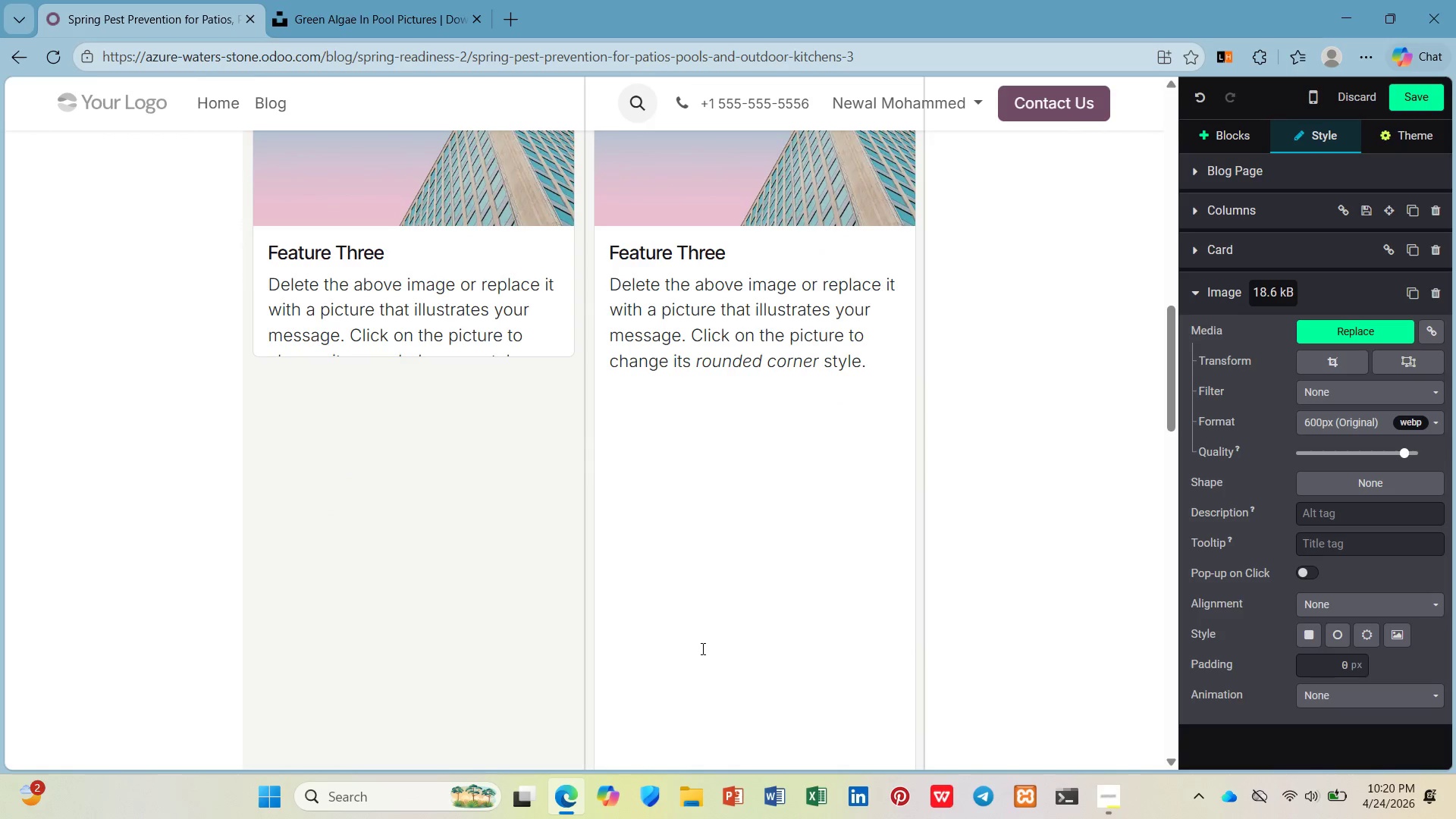 
left_click([701, 648])
 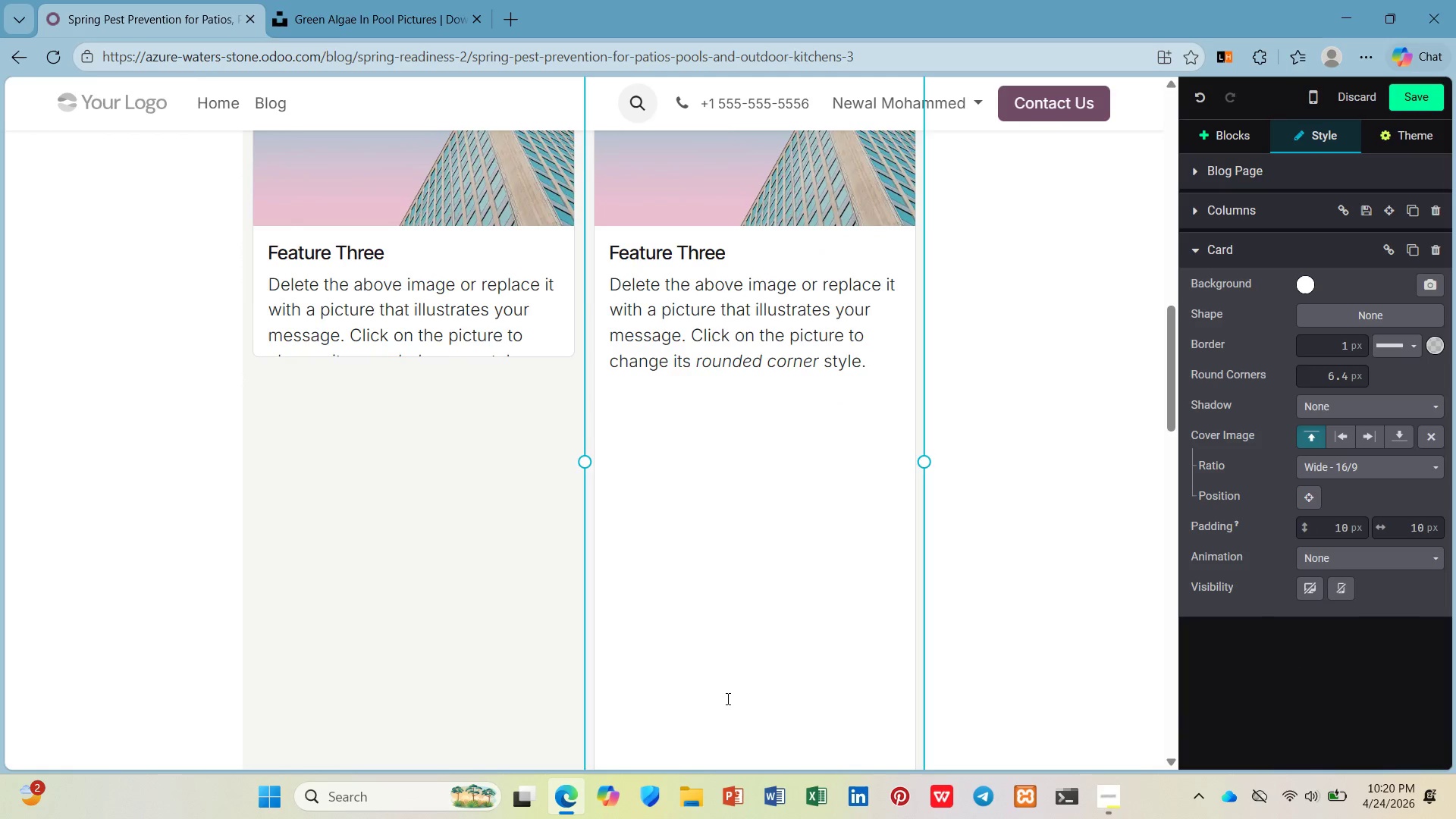 
scroll: coordinate [726, 698], scroll_direction: down, amount: 2.0
 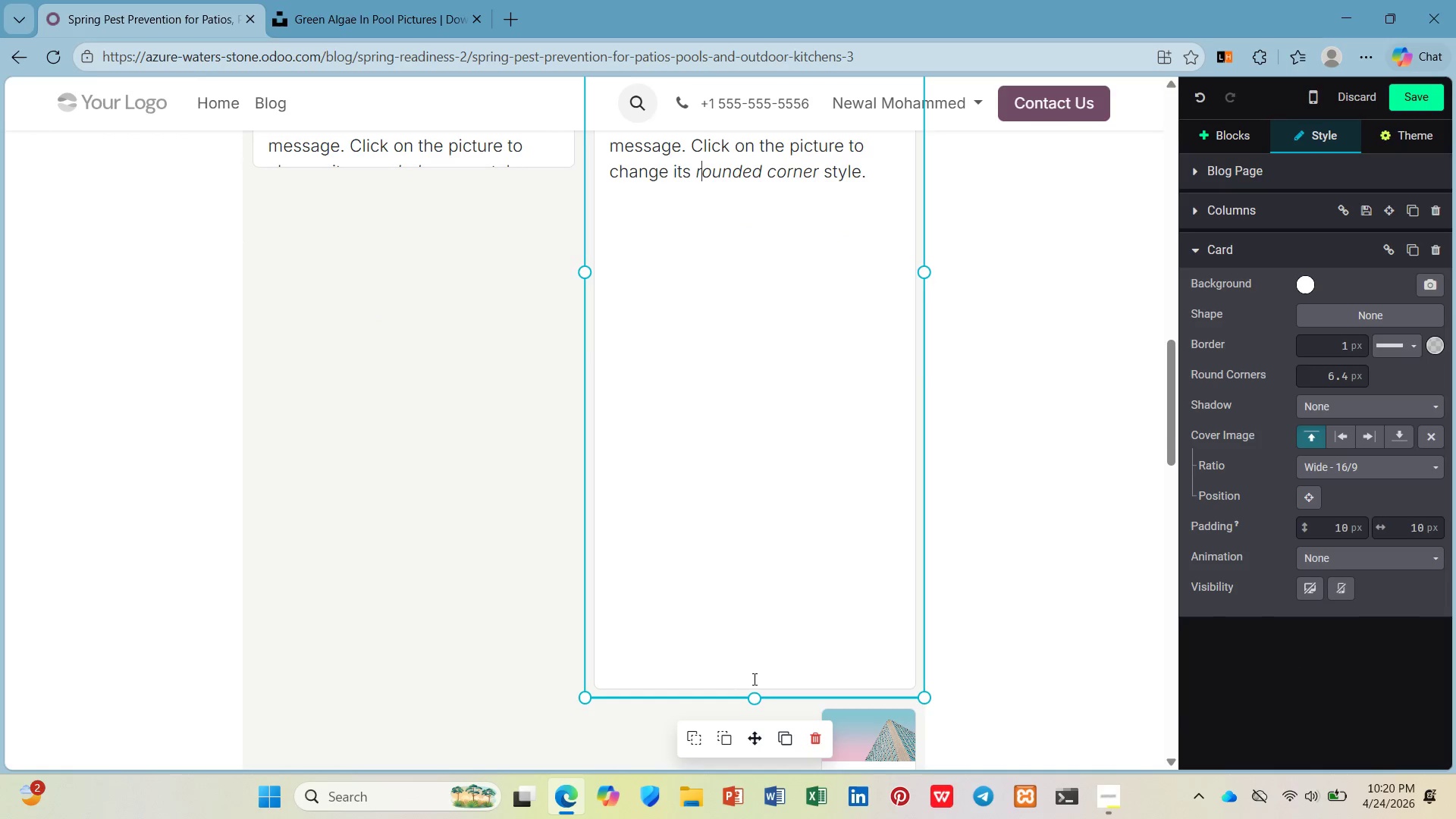 
left_click_drag(start_coordinate=[753, 695], to_coordinate=[750, 188])
 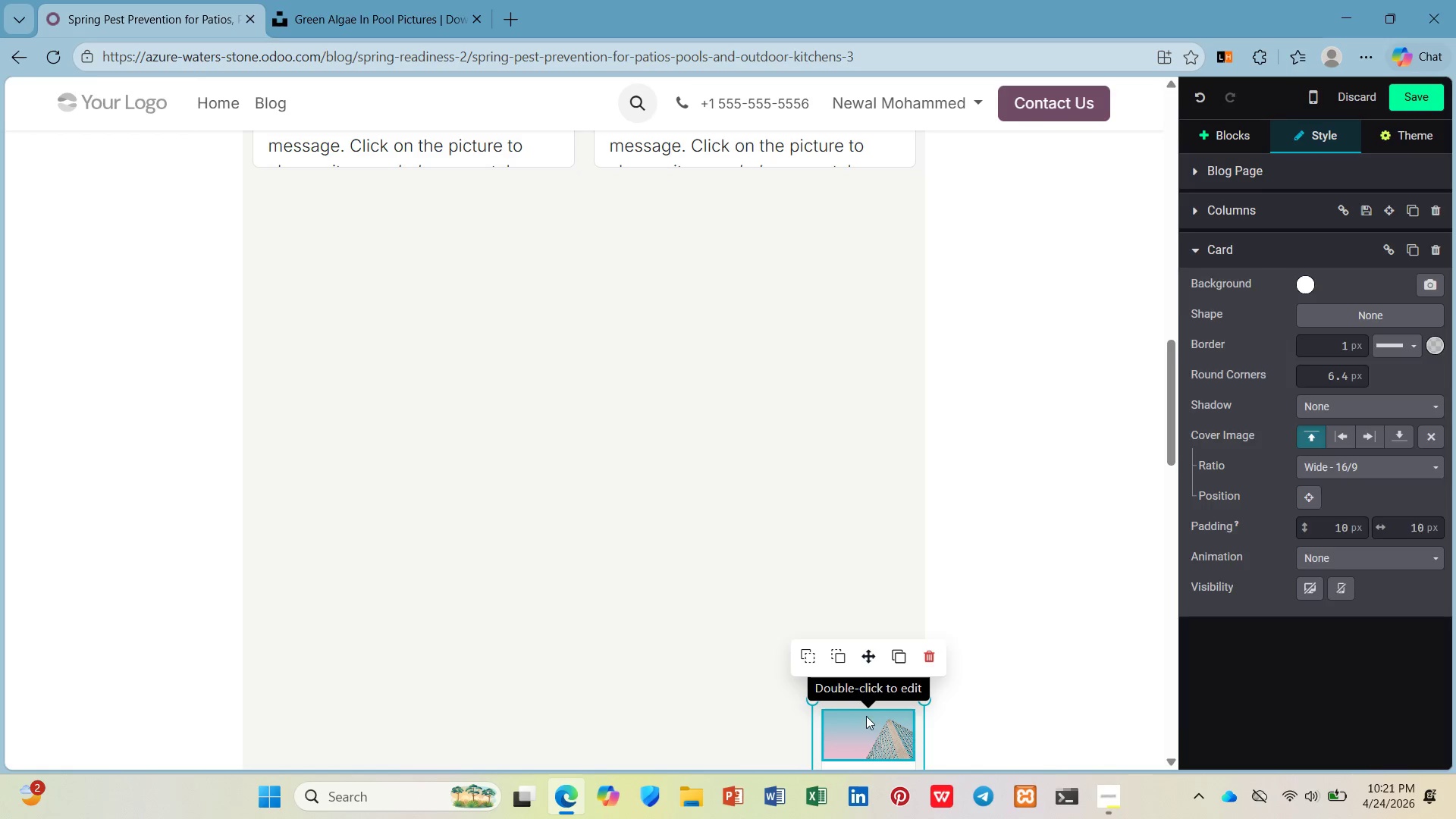 
left_click([864, 673])
 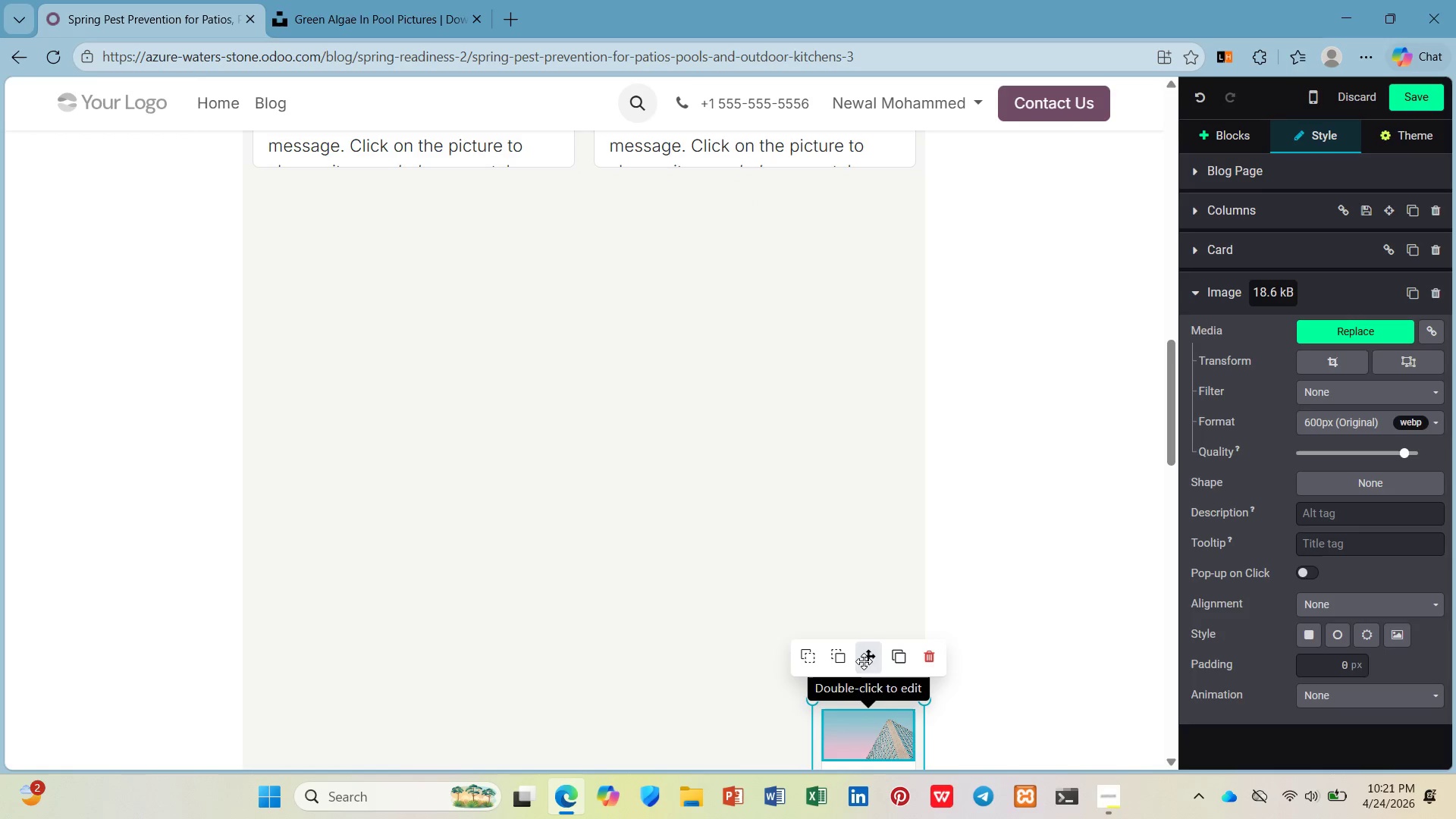 
left_click_drag(start_coordinate=[864, 661], to_coordinate=[300, 187])
 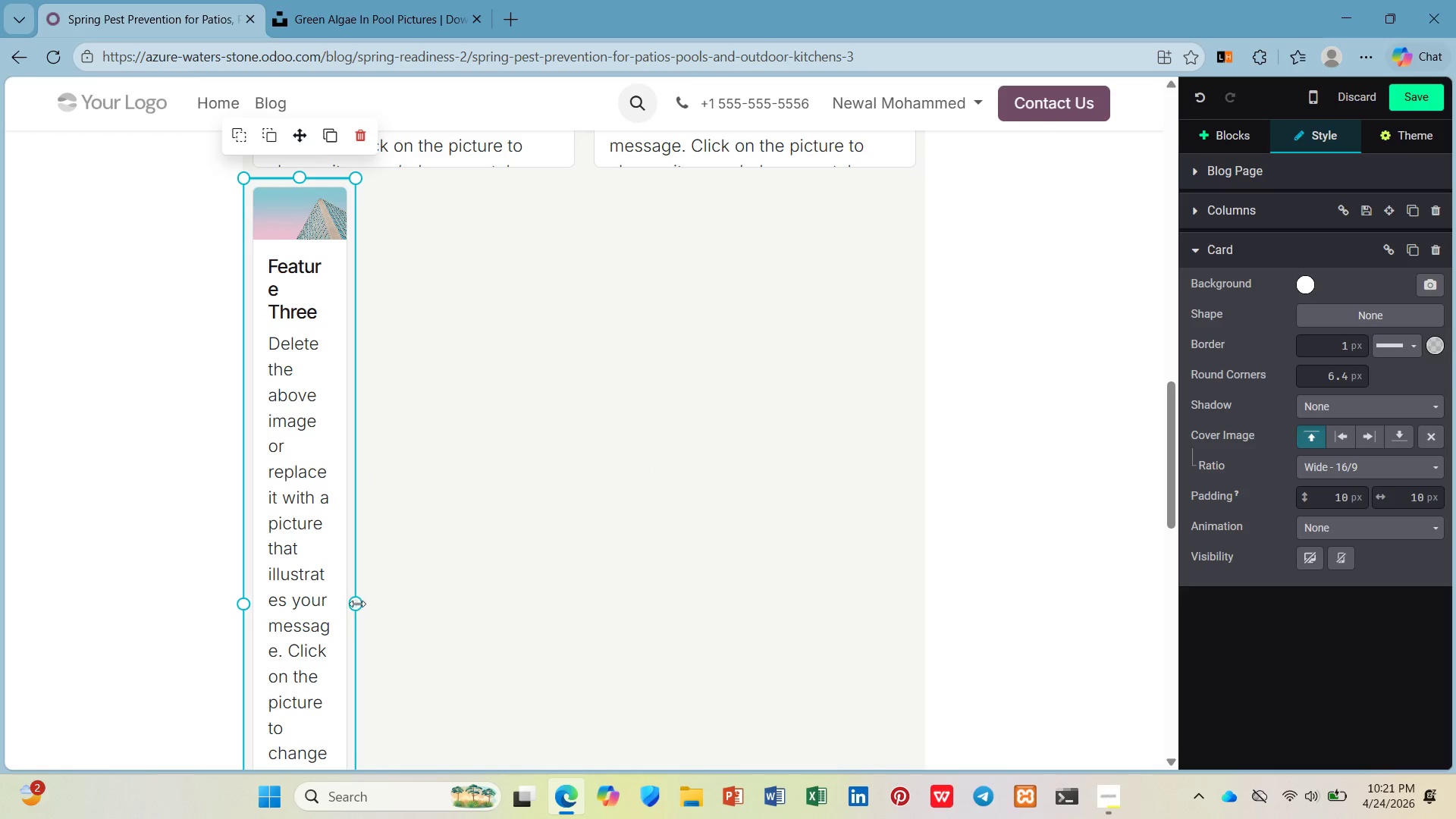 
left_click_drag(start_coordinate=[357, 604], to_coordinate=[615, 608])
 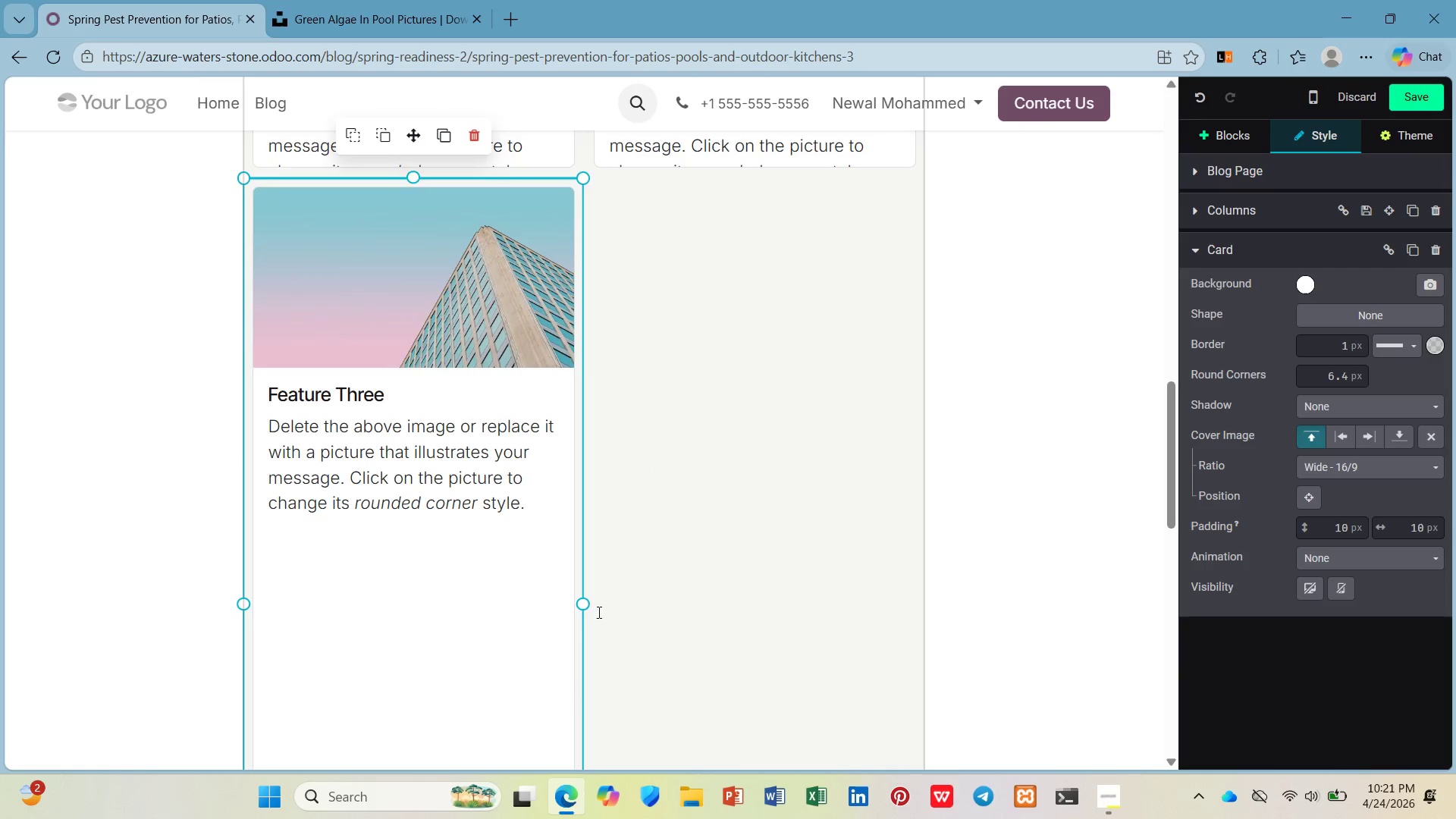 
scroll: coordinate [595, 613], scroll_direction: down, amount: 3.0
 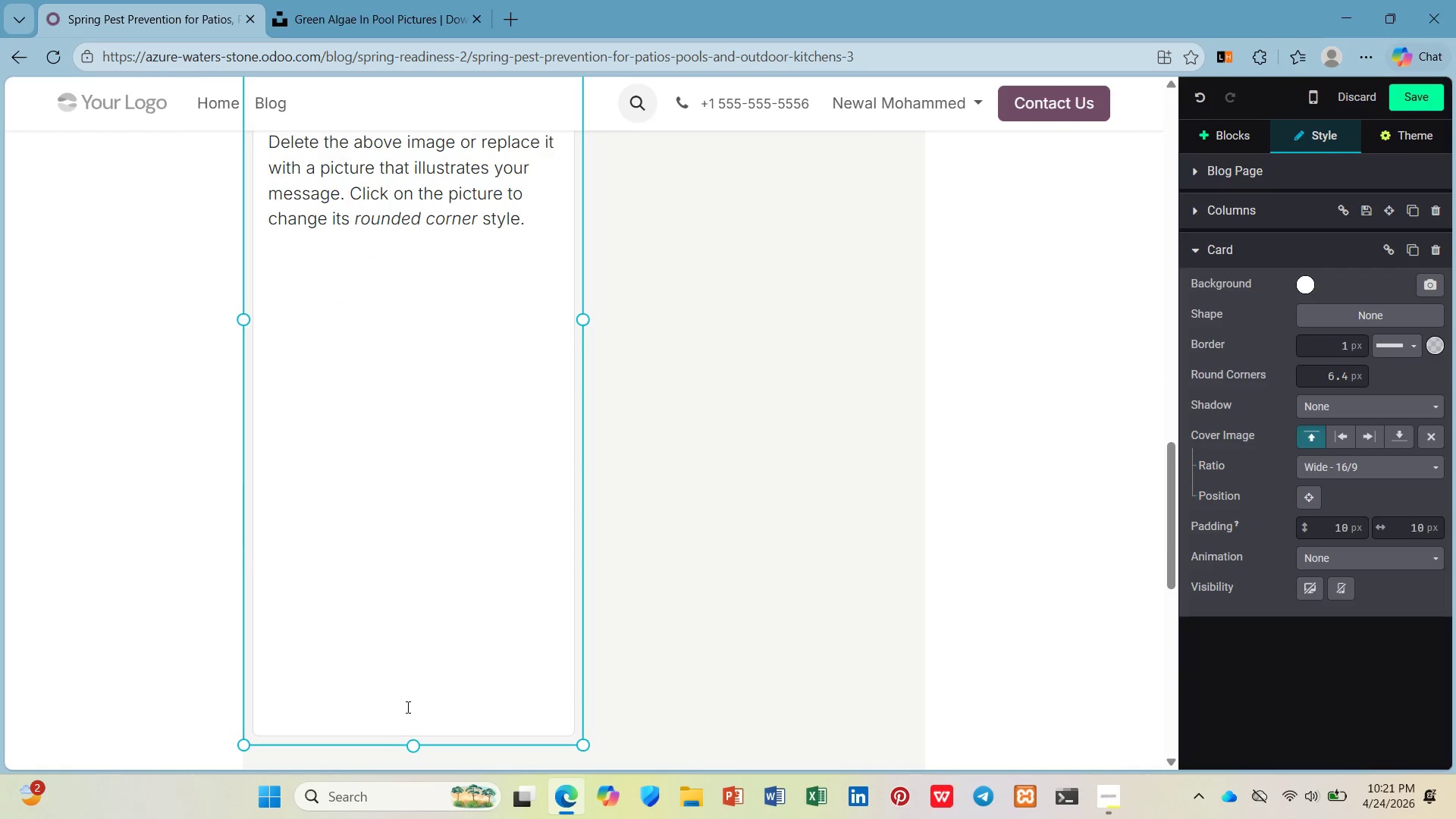 
left_click_drag(start_coordinate=[403, 736], to_coordinate=[404, 475])
 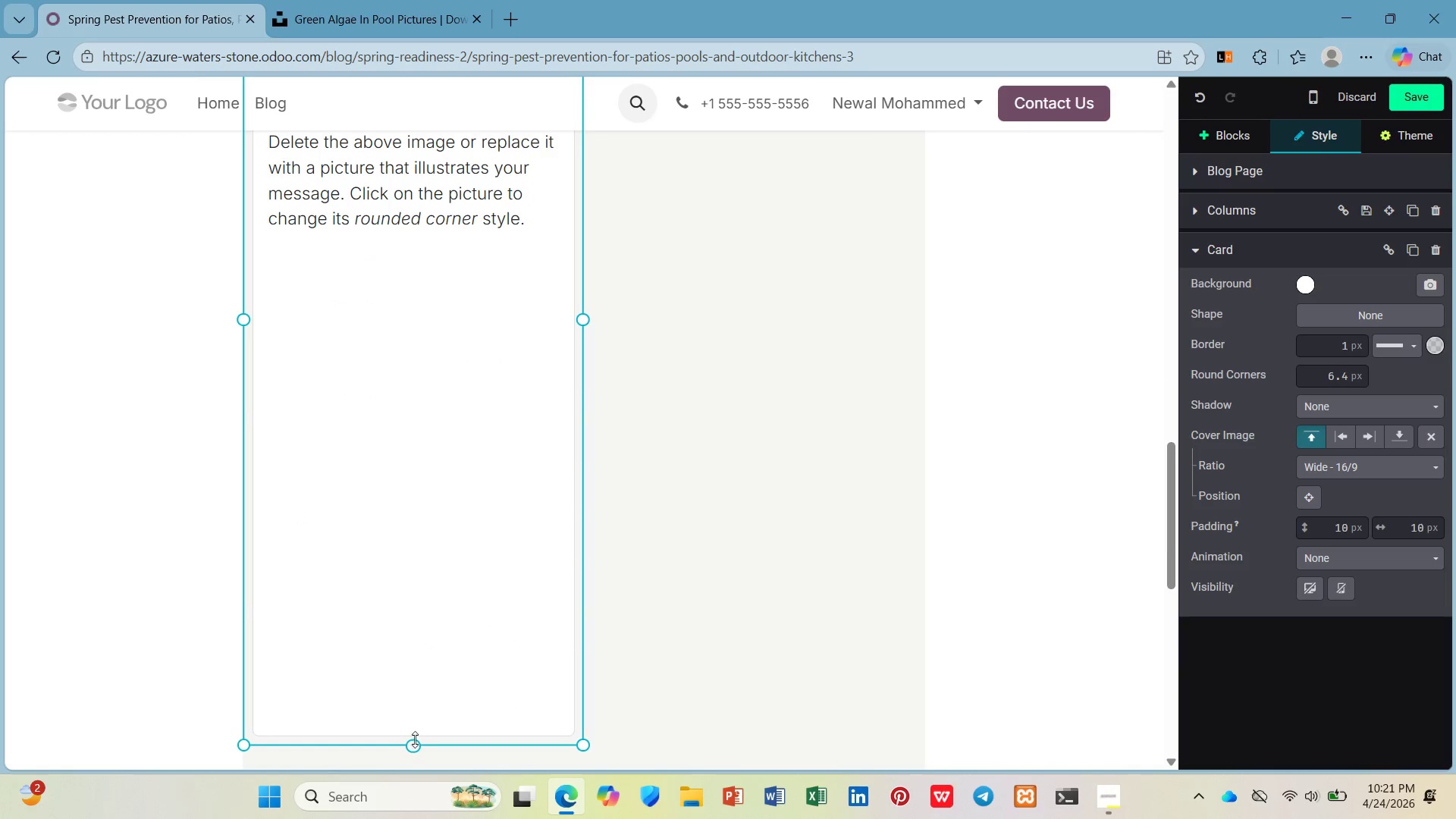 
left_click_drag(start_coordinate=[415, 739], to_coordinate=[428, 309])
 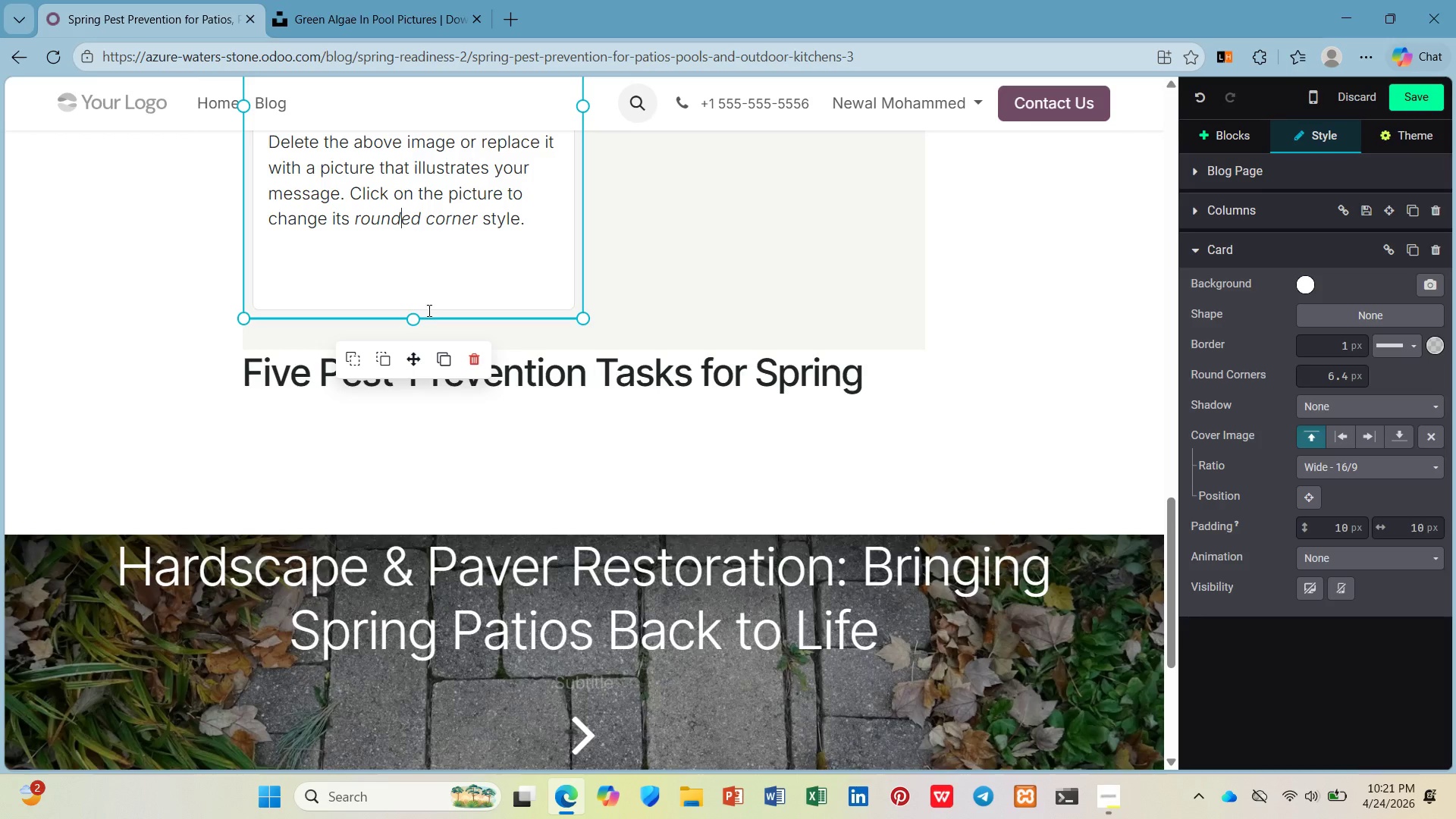 
scroll: coordinate [429, 472], scroll_direction: up, amount: 5.0
 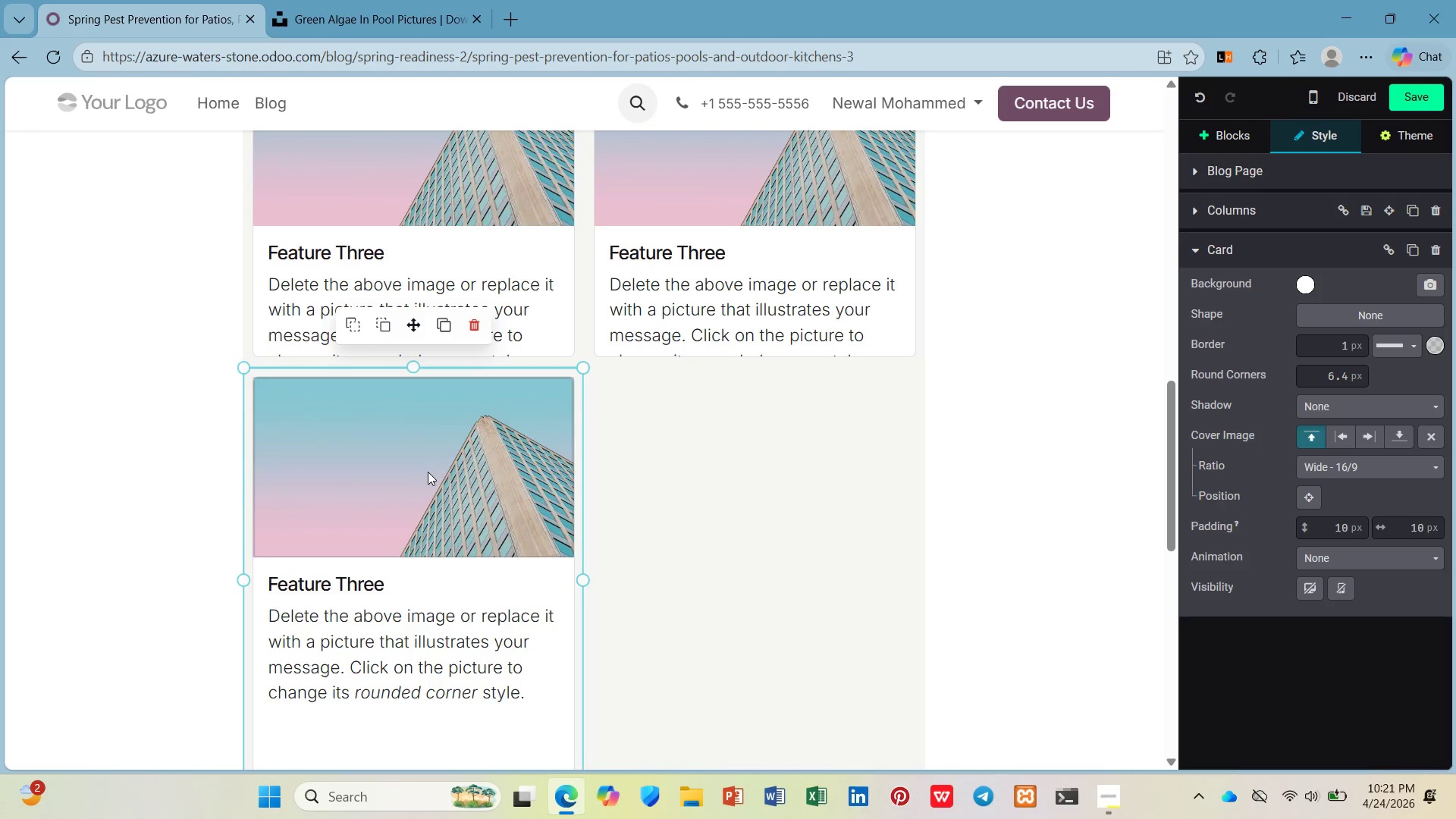 
scroll: coordinate [429, 471], scroll_direction: down, amount: 2.0
 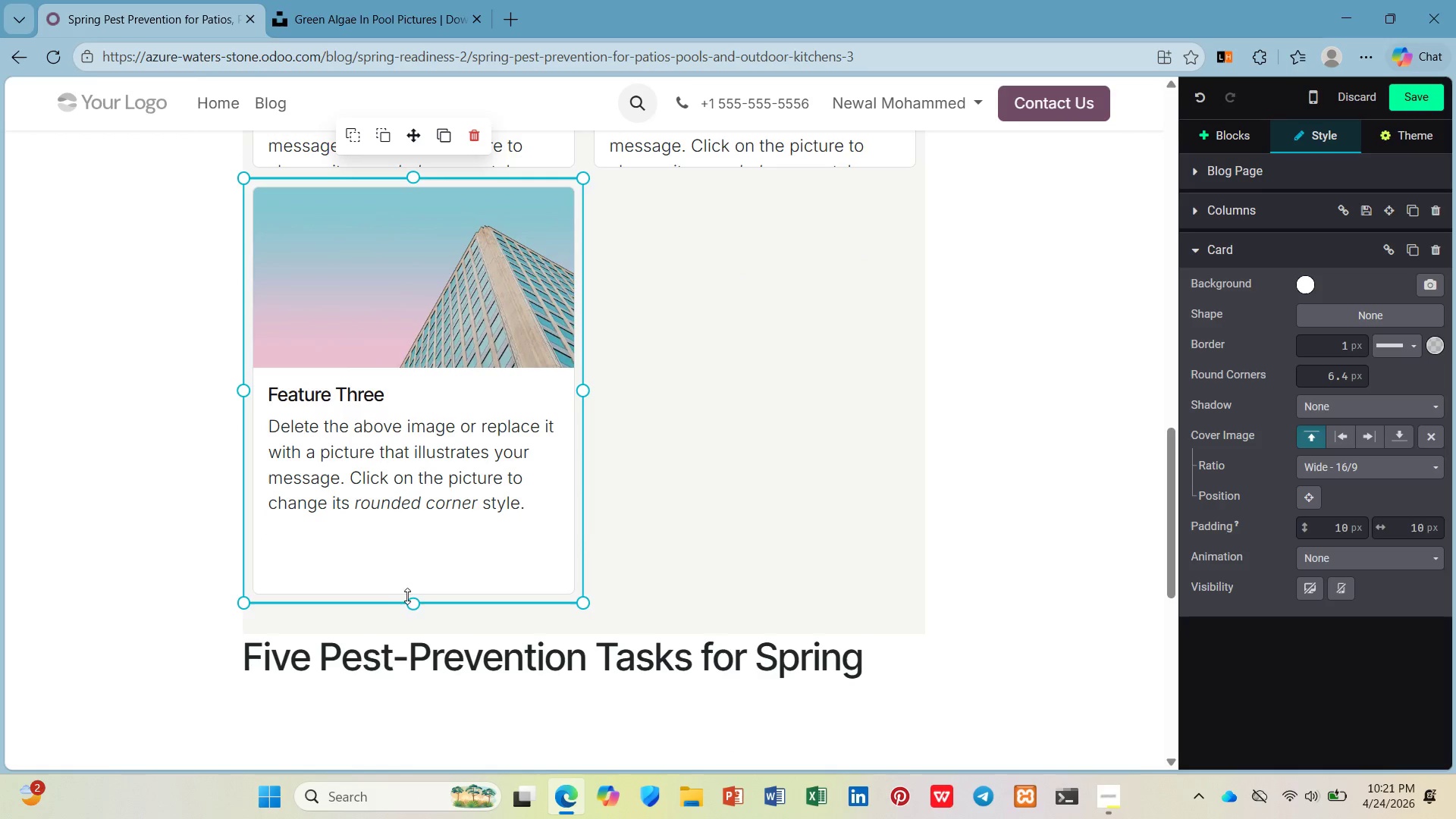 
left_click_drag(start_coordinate=[410, 609], to_coordinate=[413, 520])
 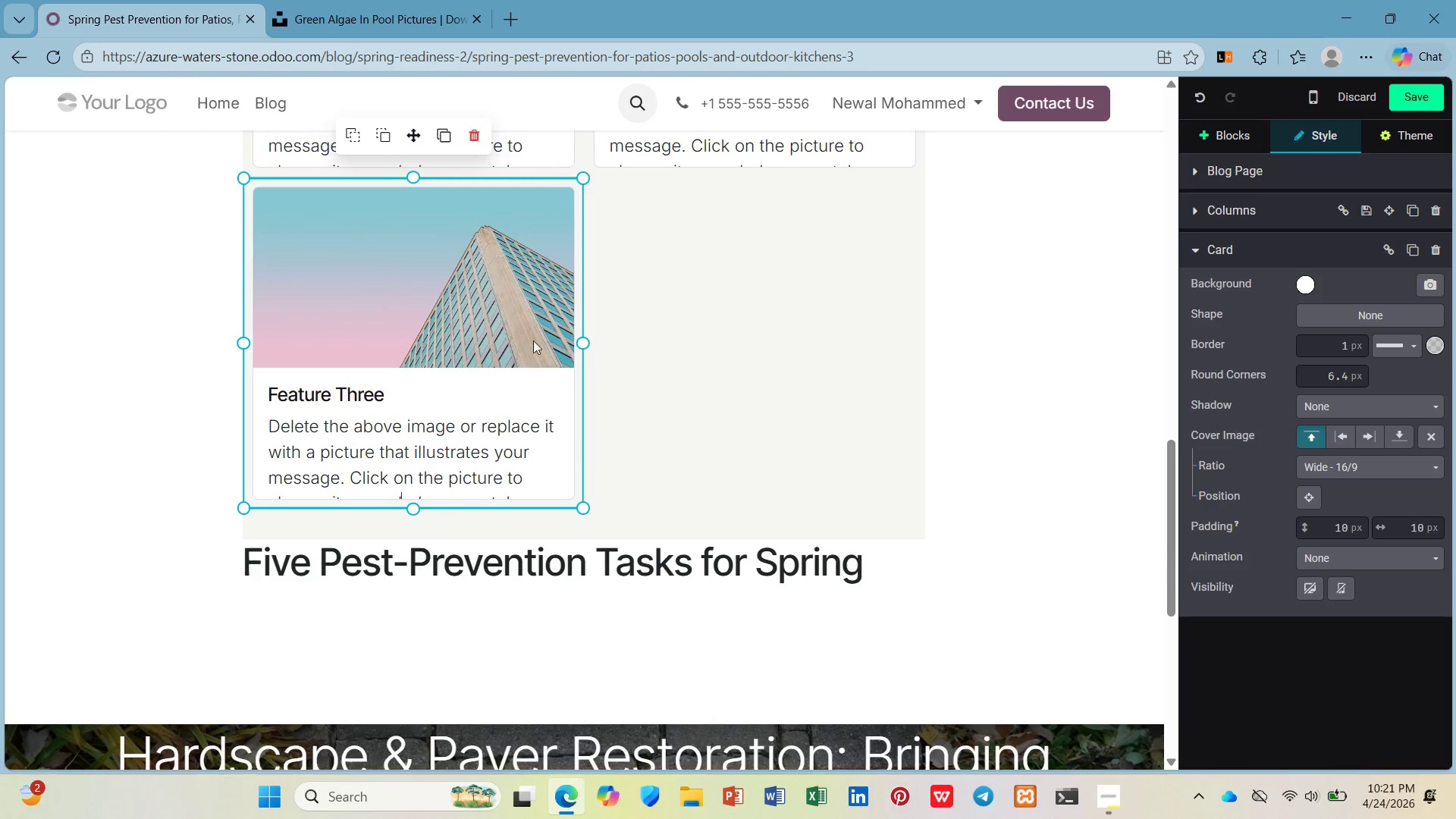 
left_click([511, 316])
 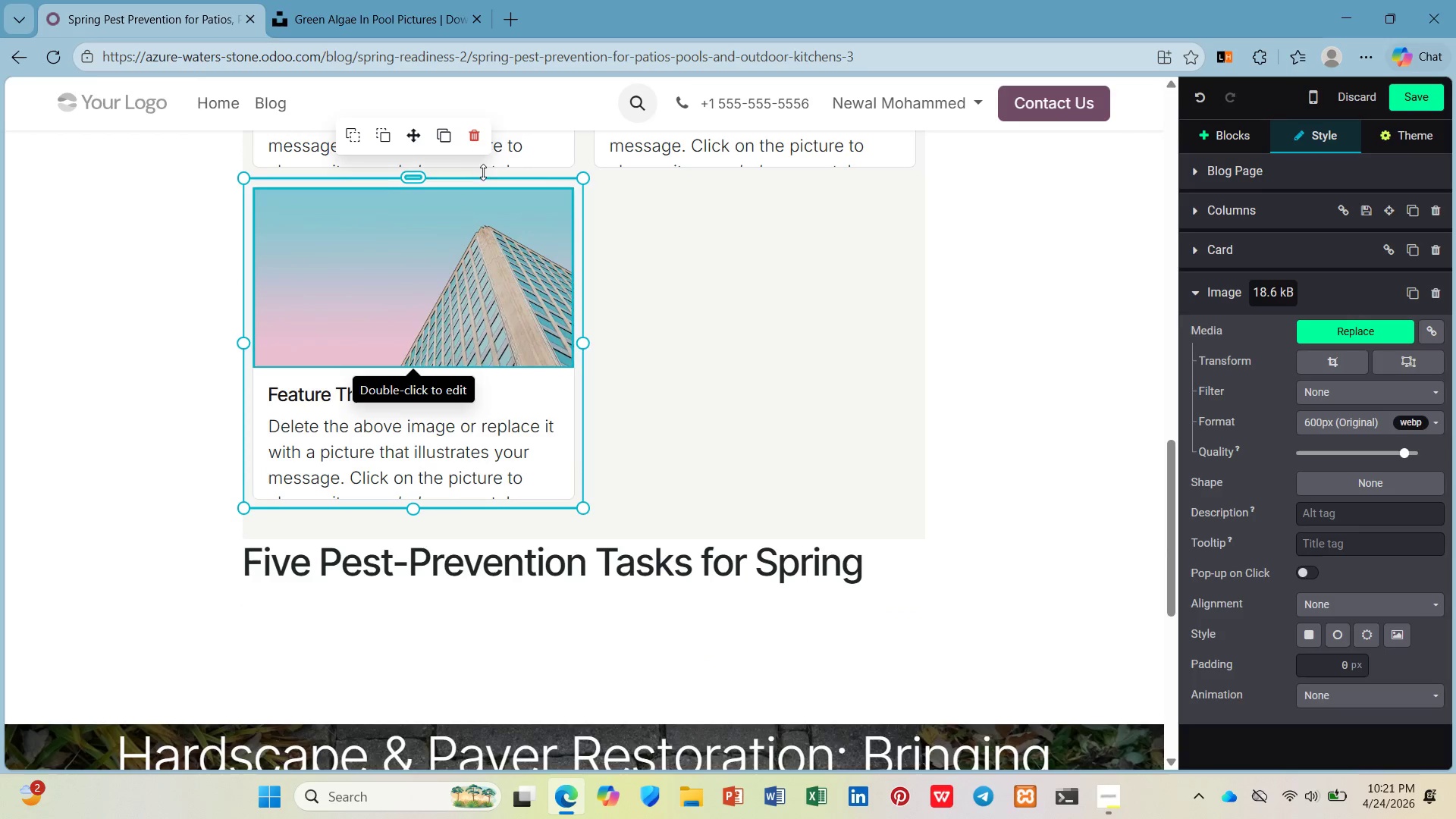 
left_click([478, 139])
 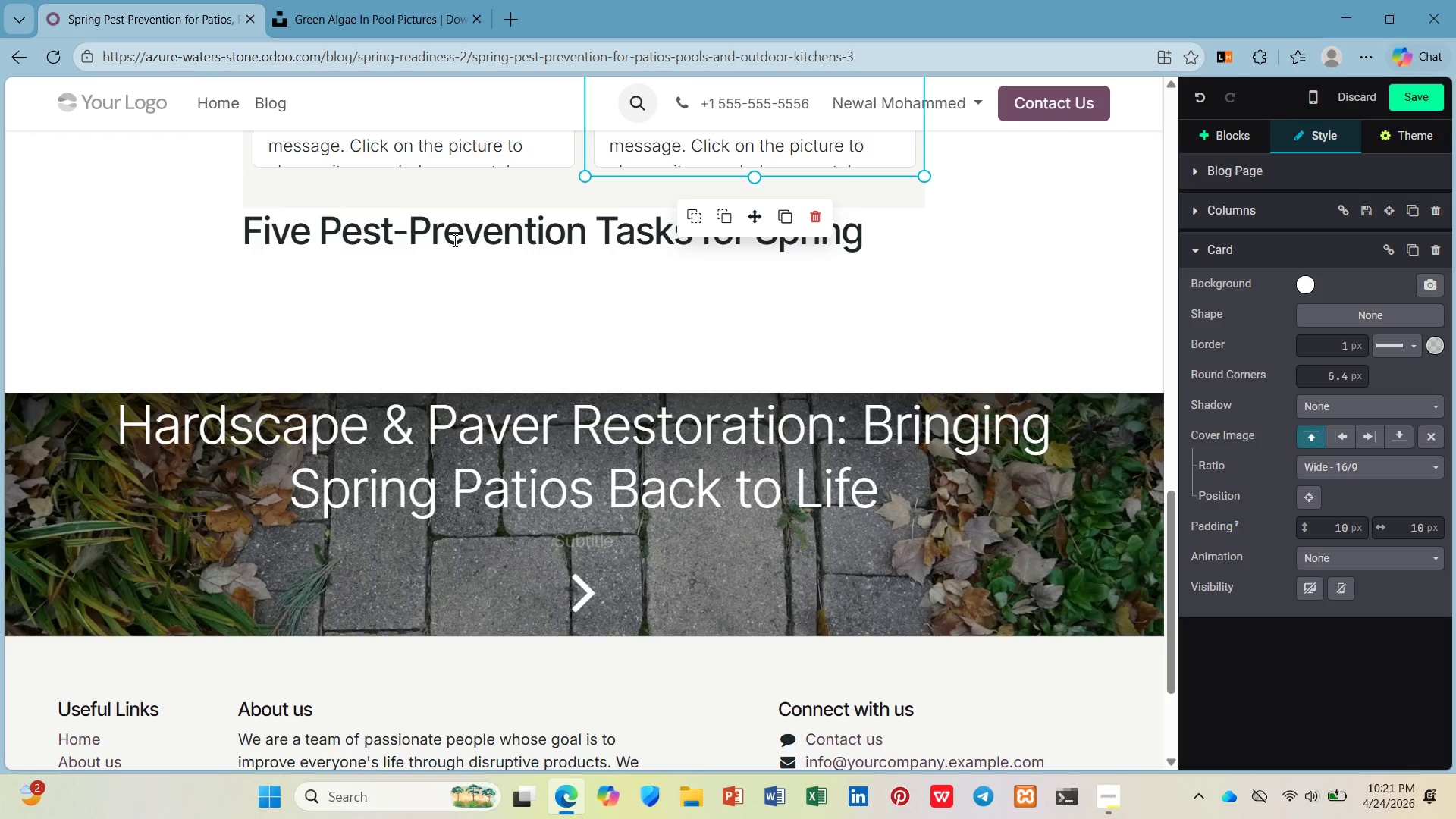 
key(Control+Z)
 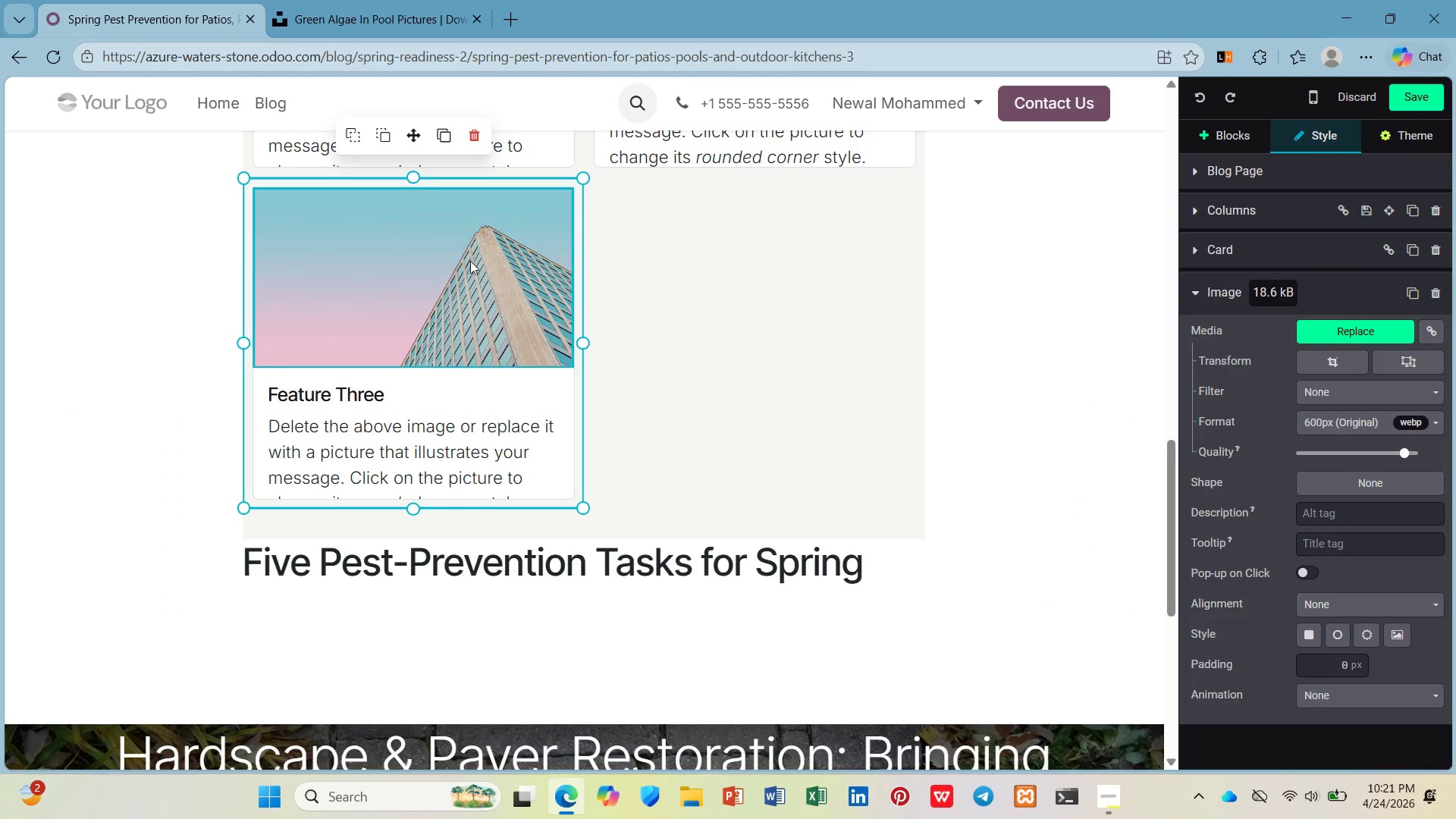 
scroll: coordinate [470, 250], scroll_direction: up, amount: 11.0
 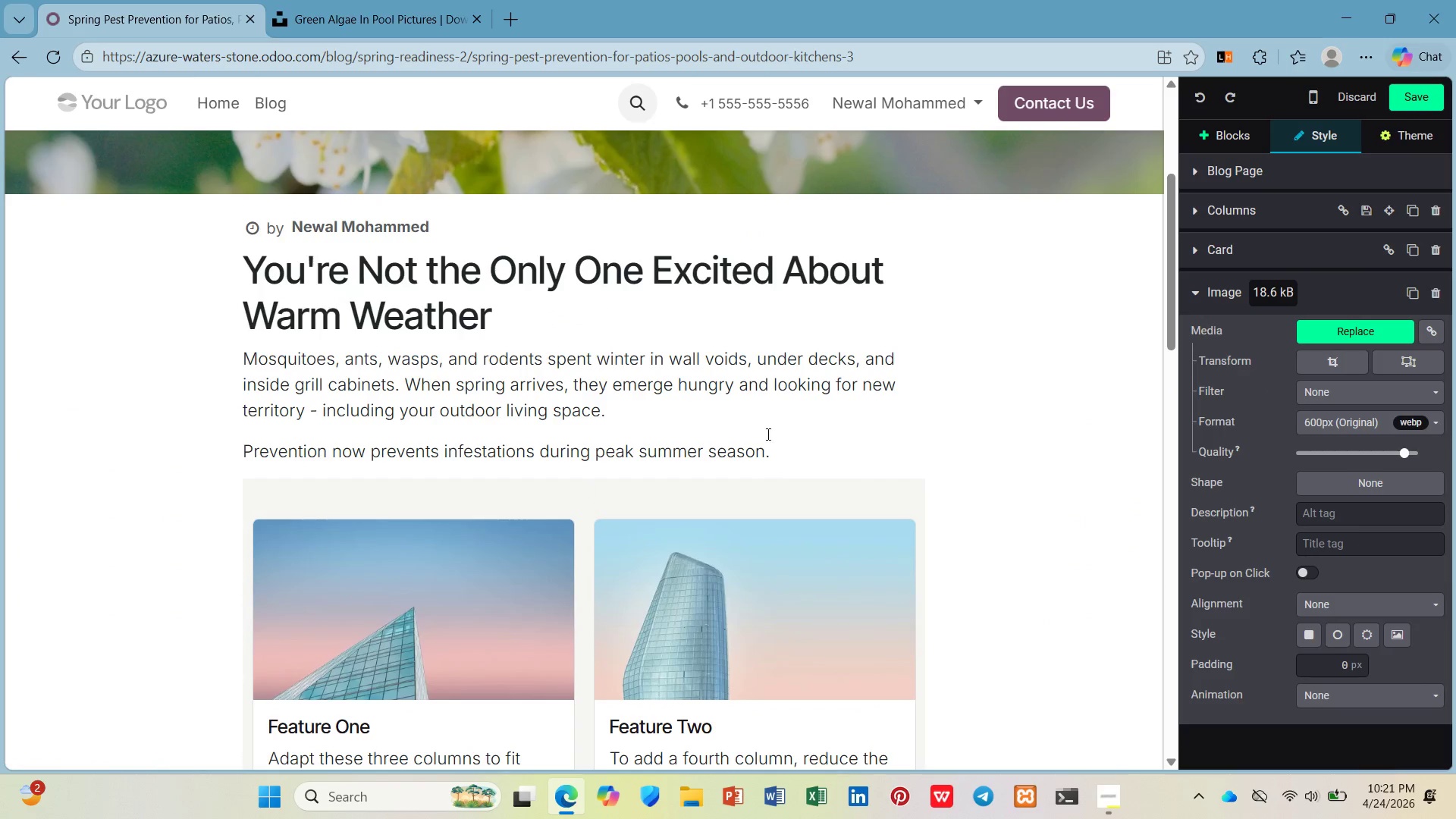 
left_click([788, 449])
 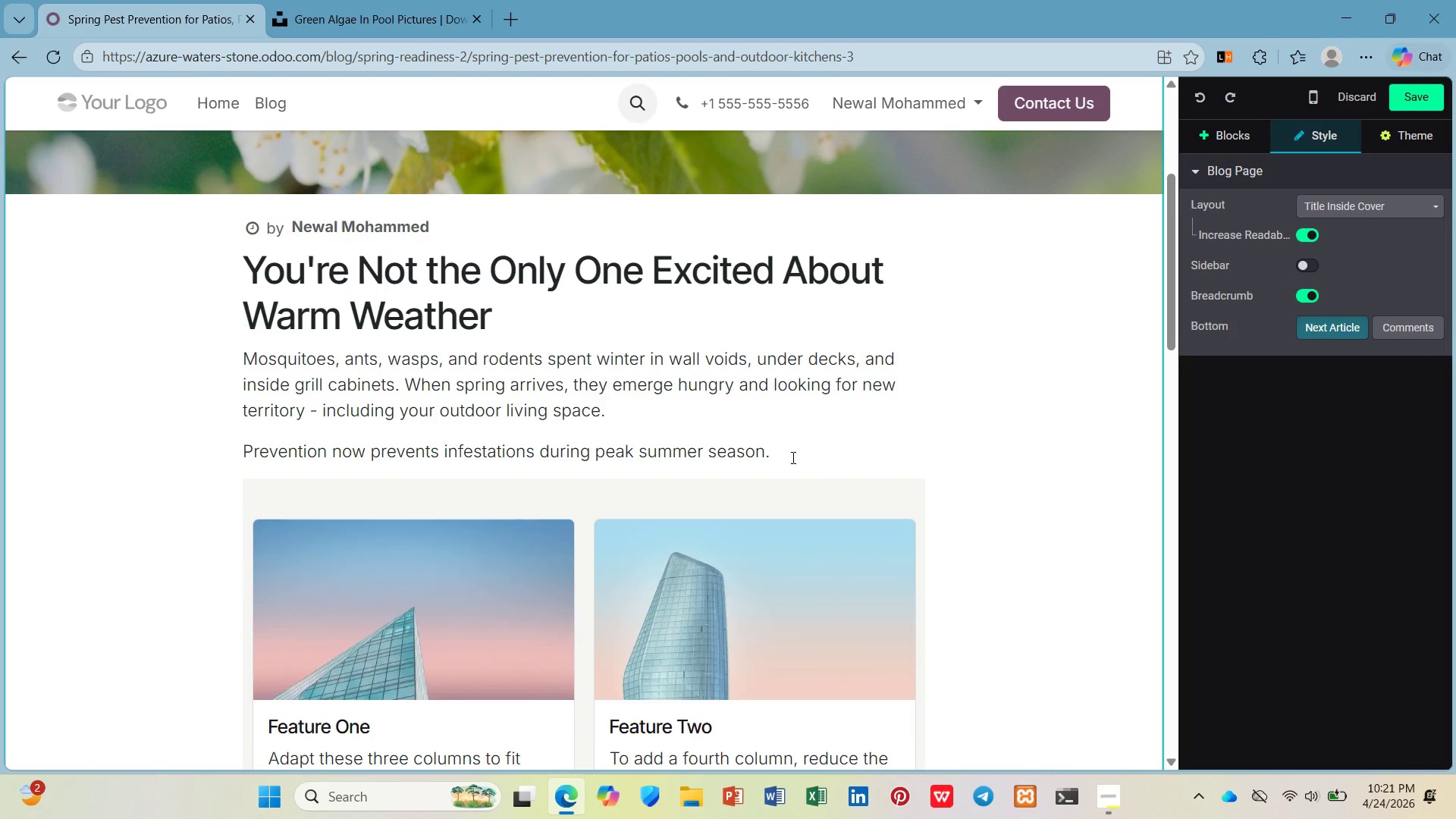 
key(Enter)
 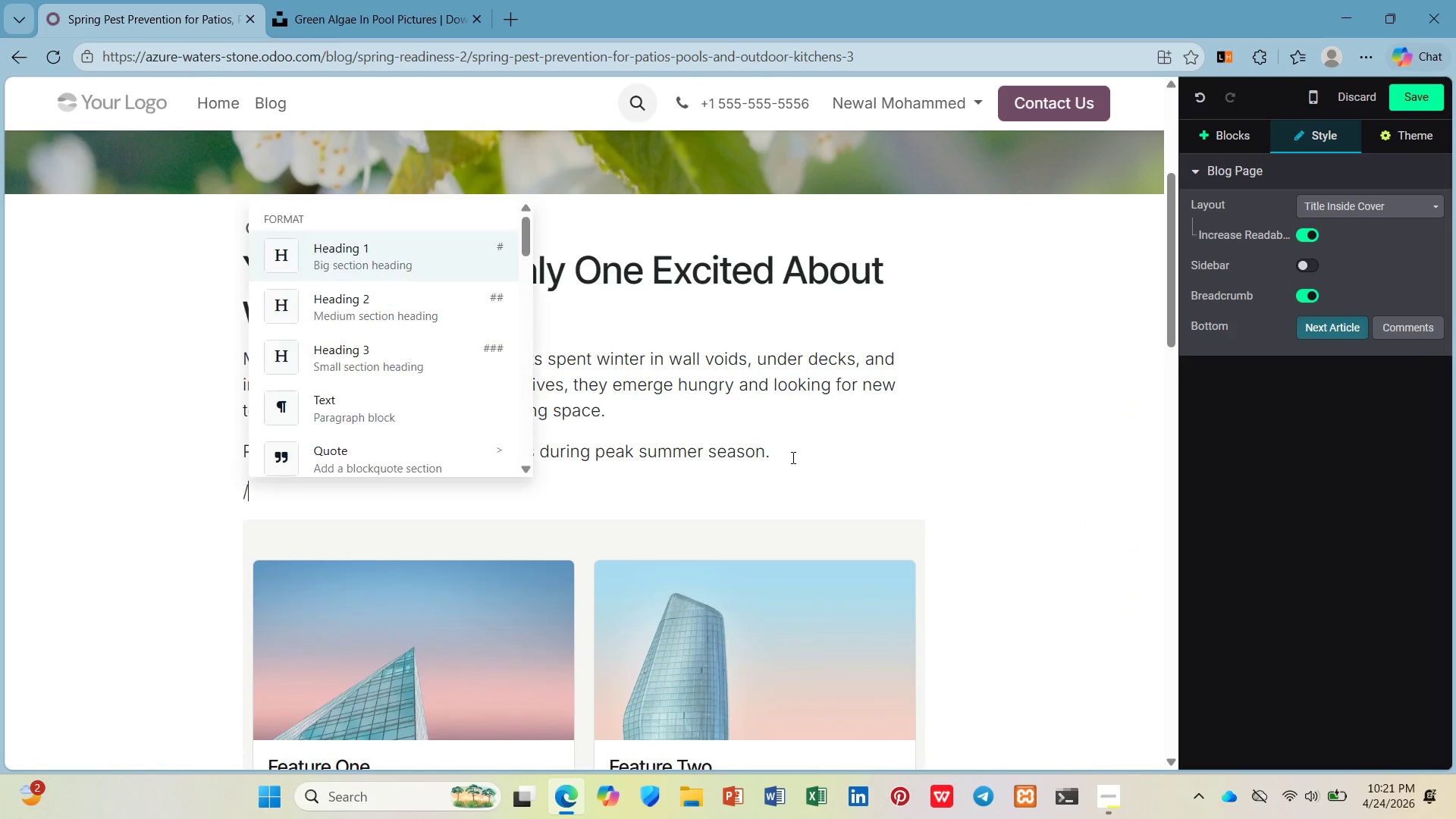 
type(/h2)
 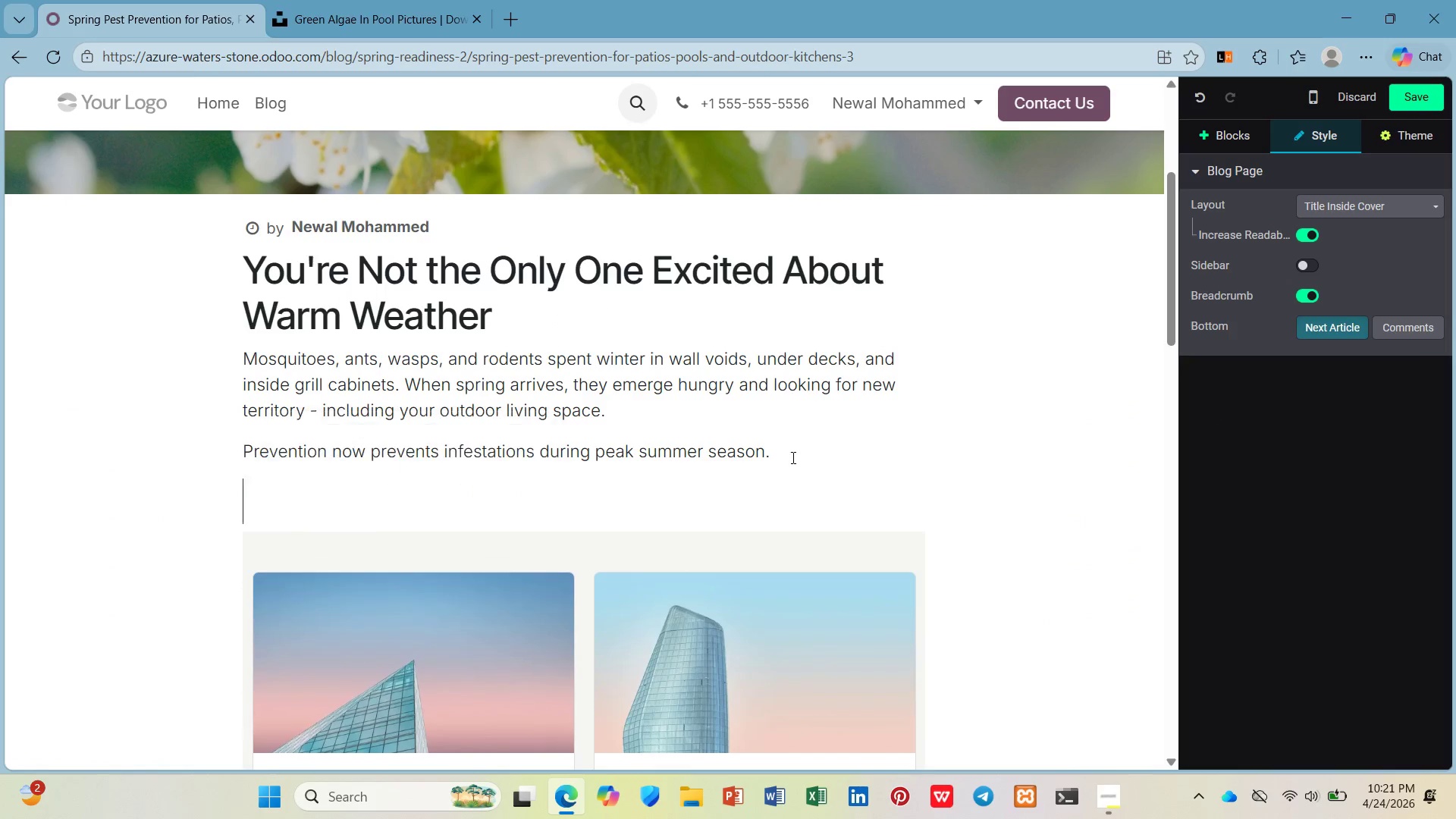 
key(Enter)
 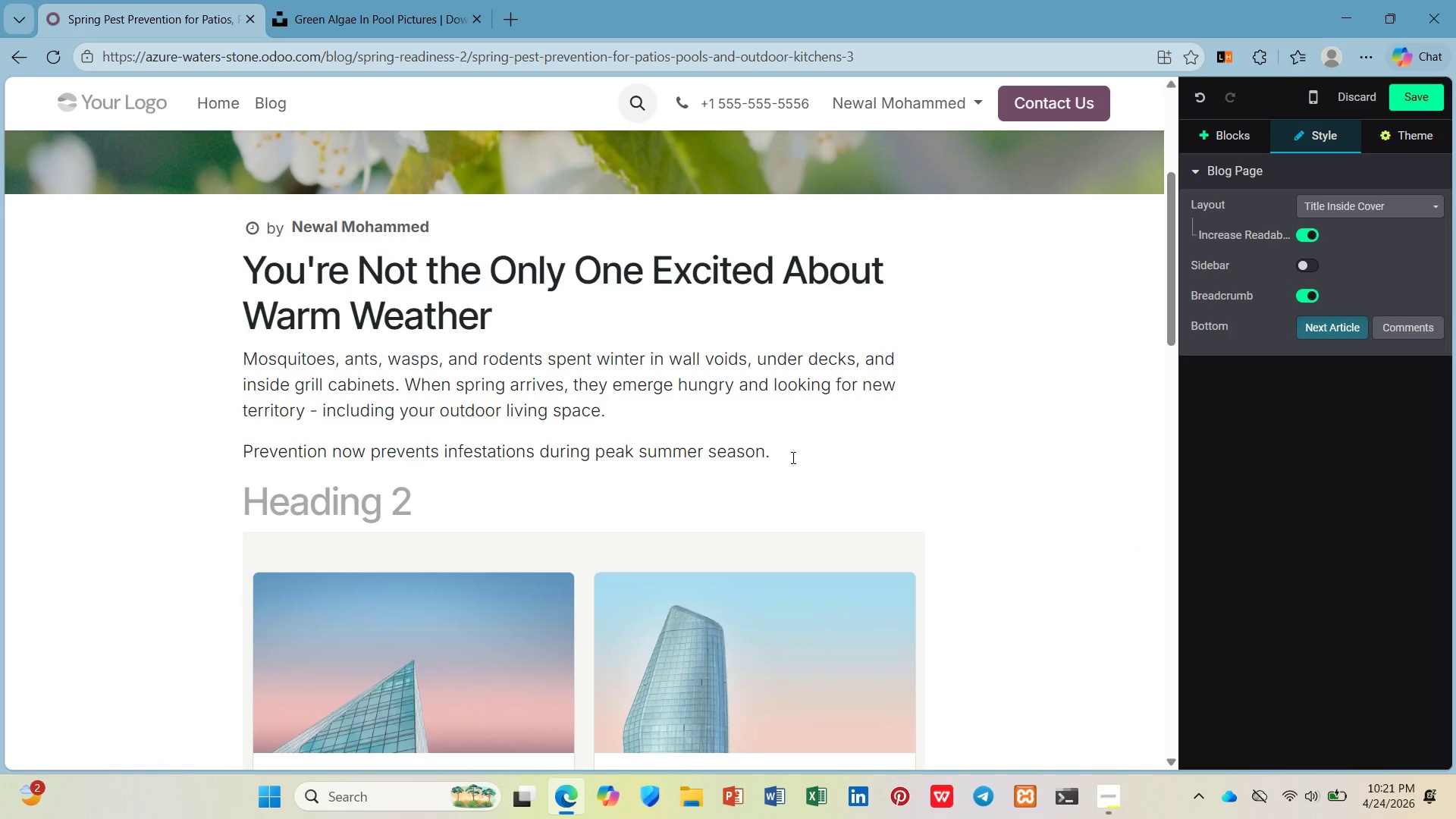 
type(Five Pet)
 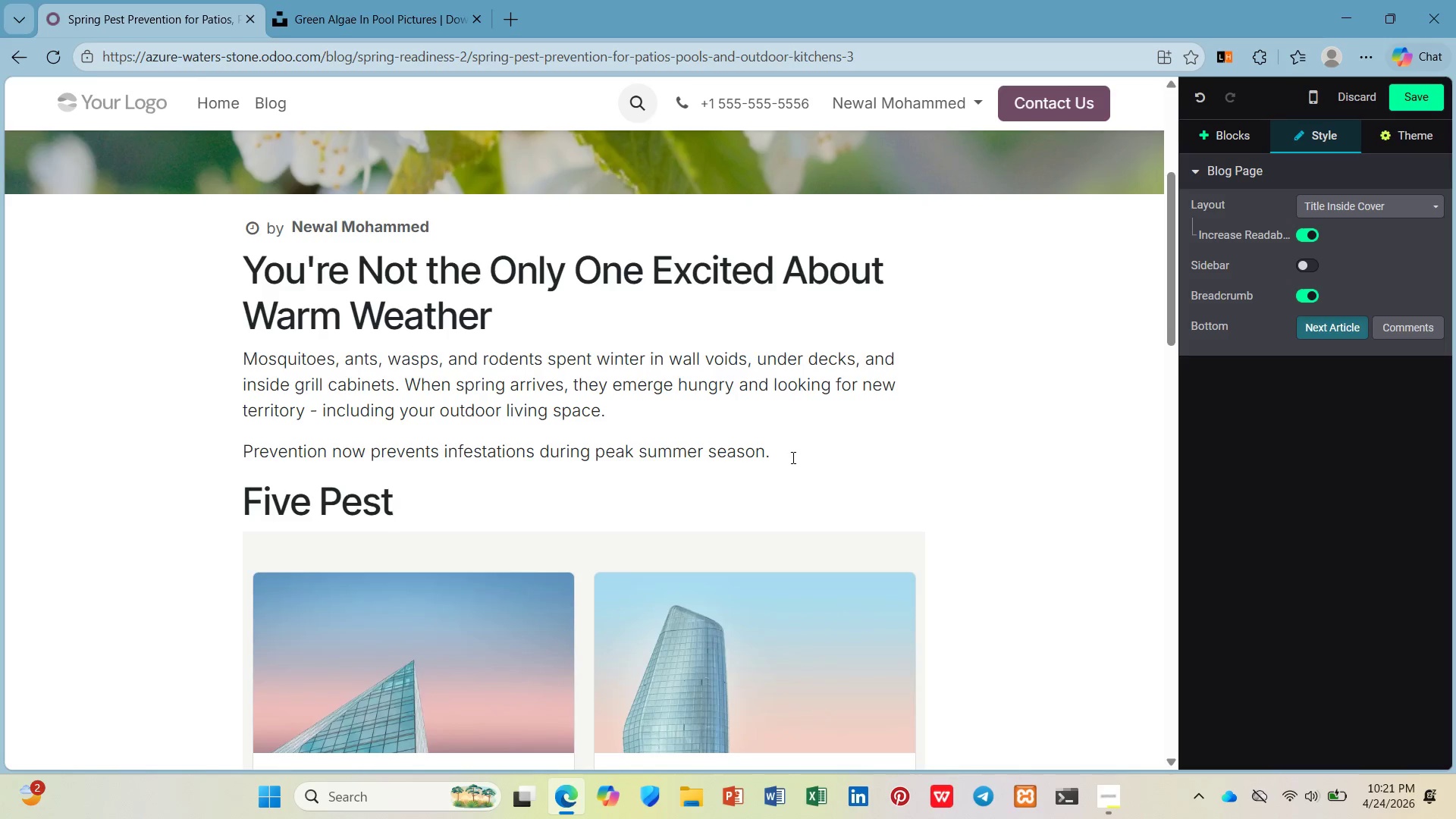 
hold_key(key=S, duration=0.31)
 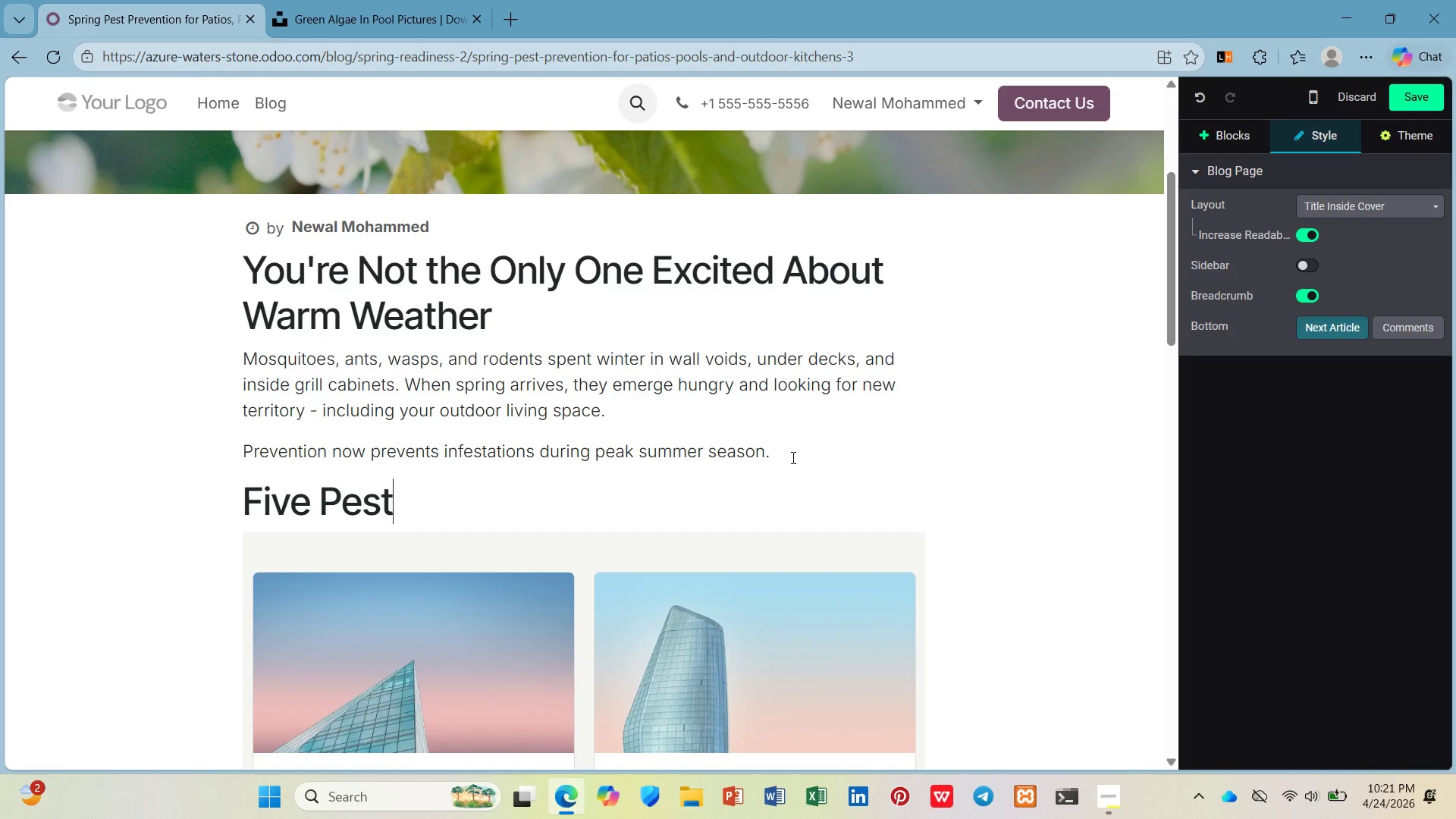 
type(-Prevention )
 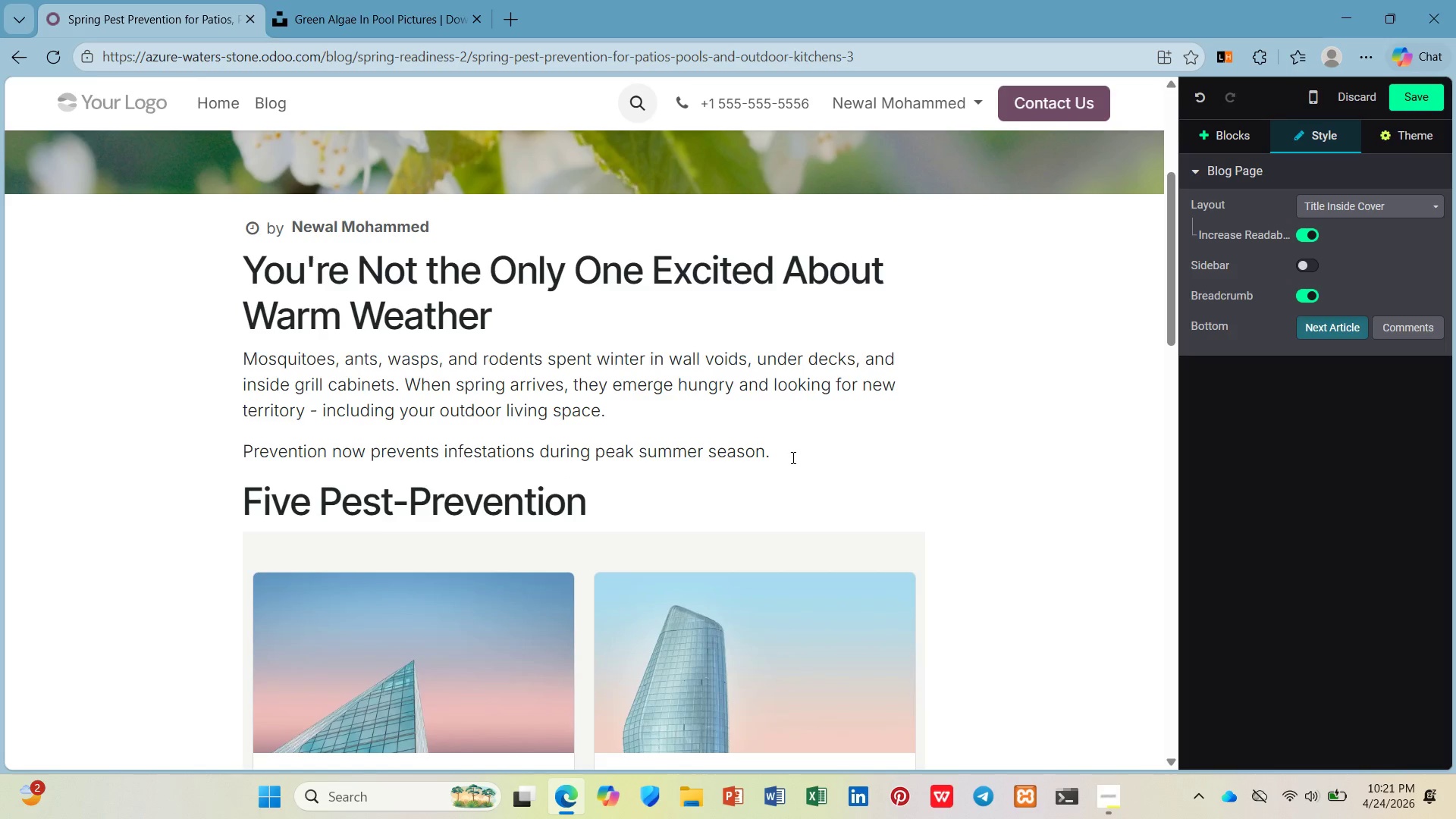 
type(Tasks for Spring)
 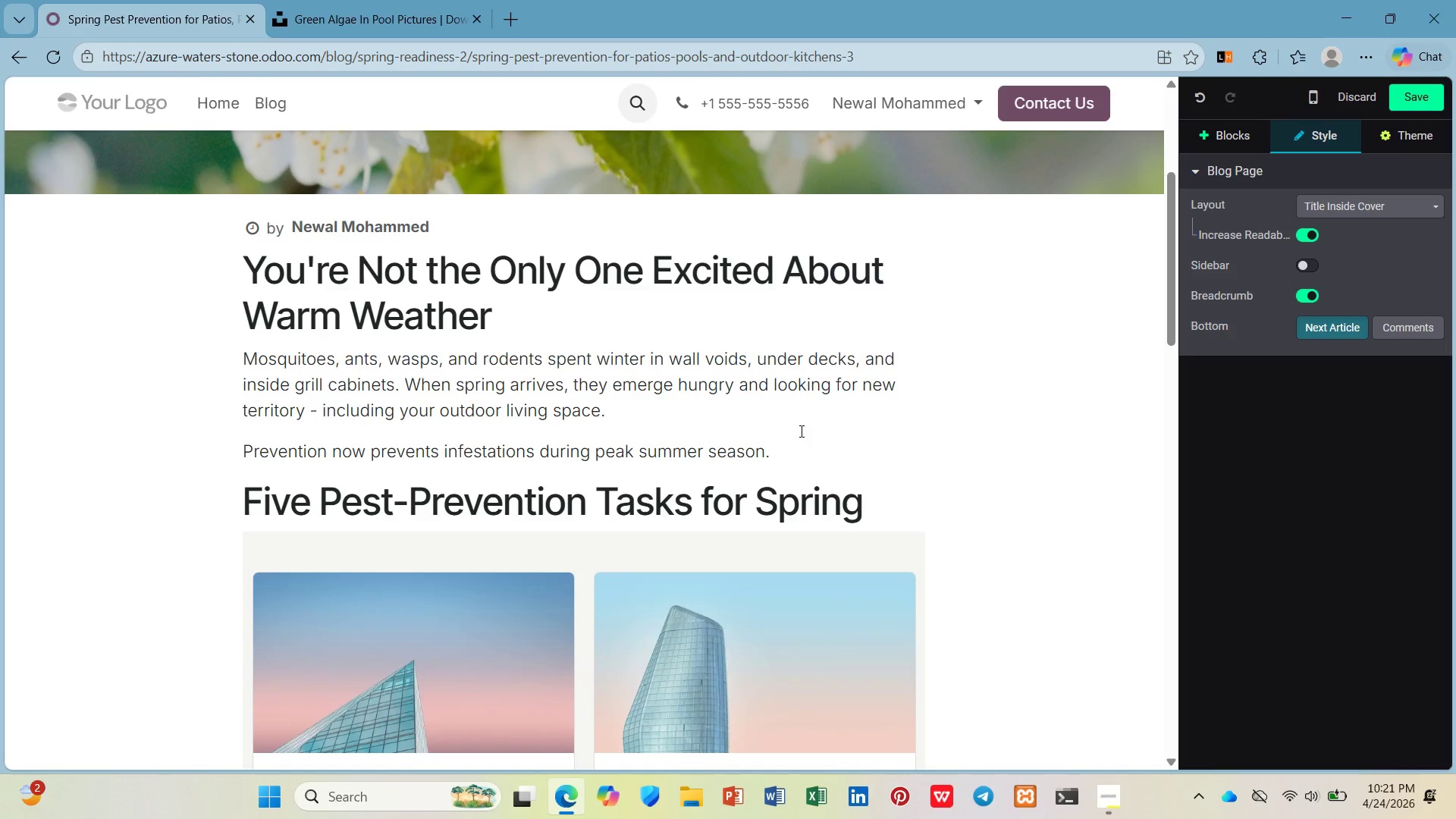 
scroll: coordinate [802, 435], scroll_direction: down, amount: 2.0
 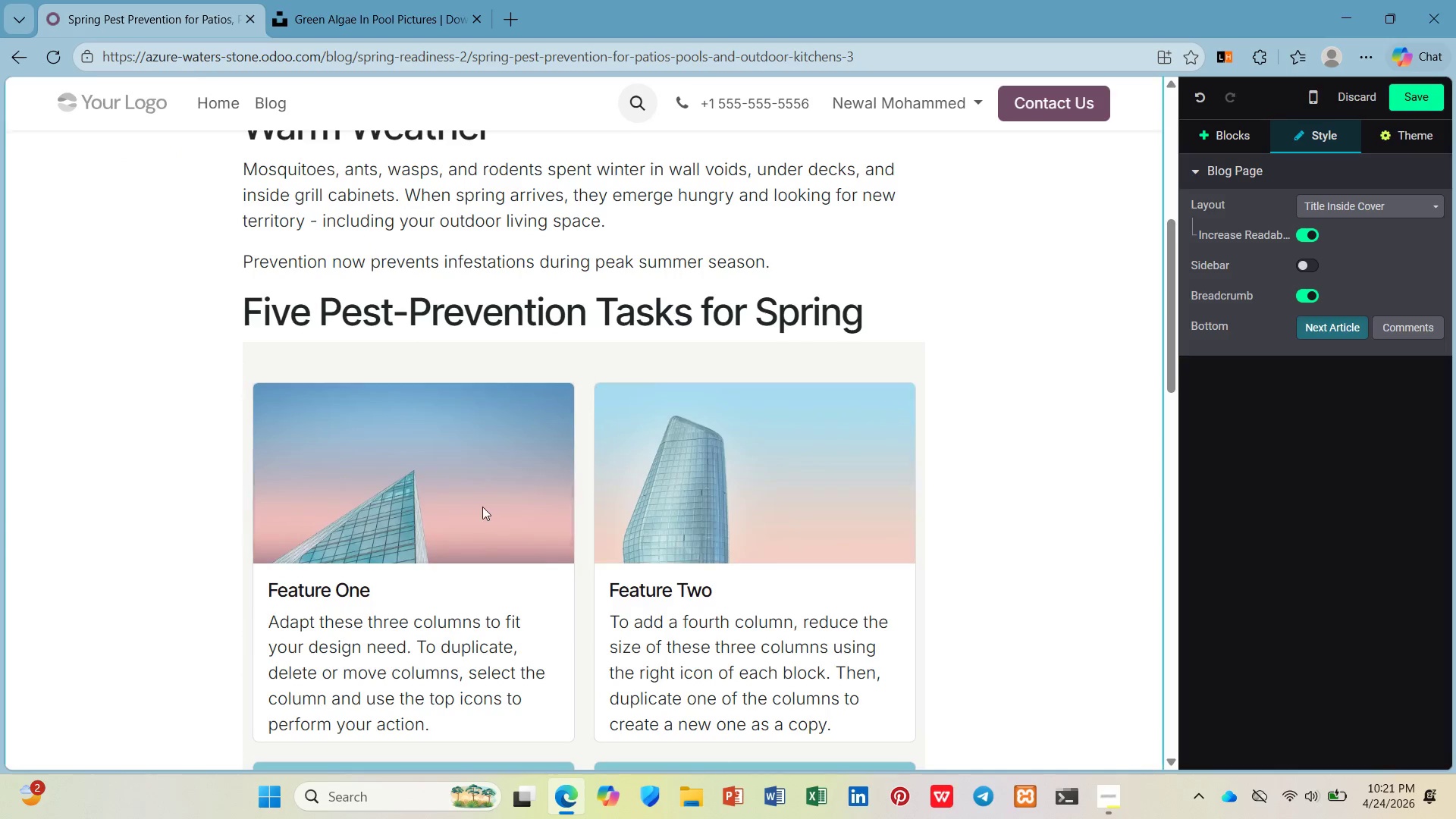 
left_click([468, 503])
 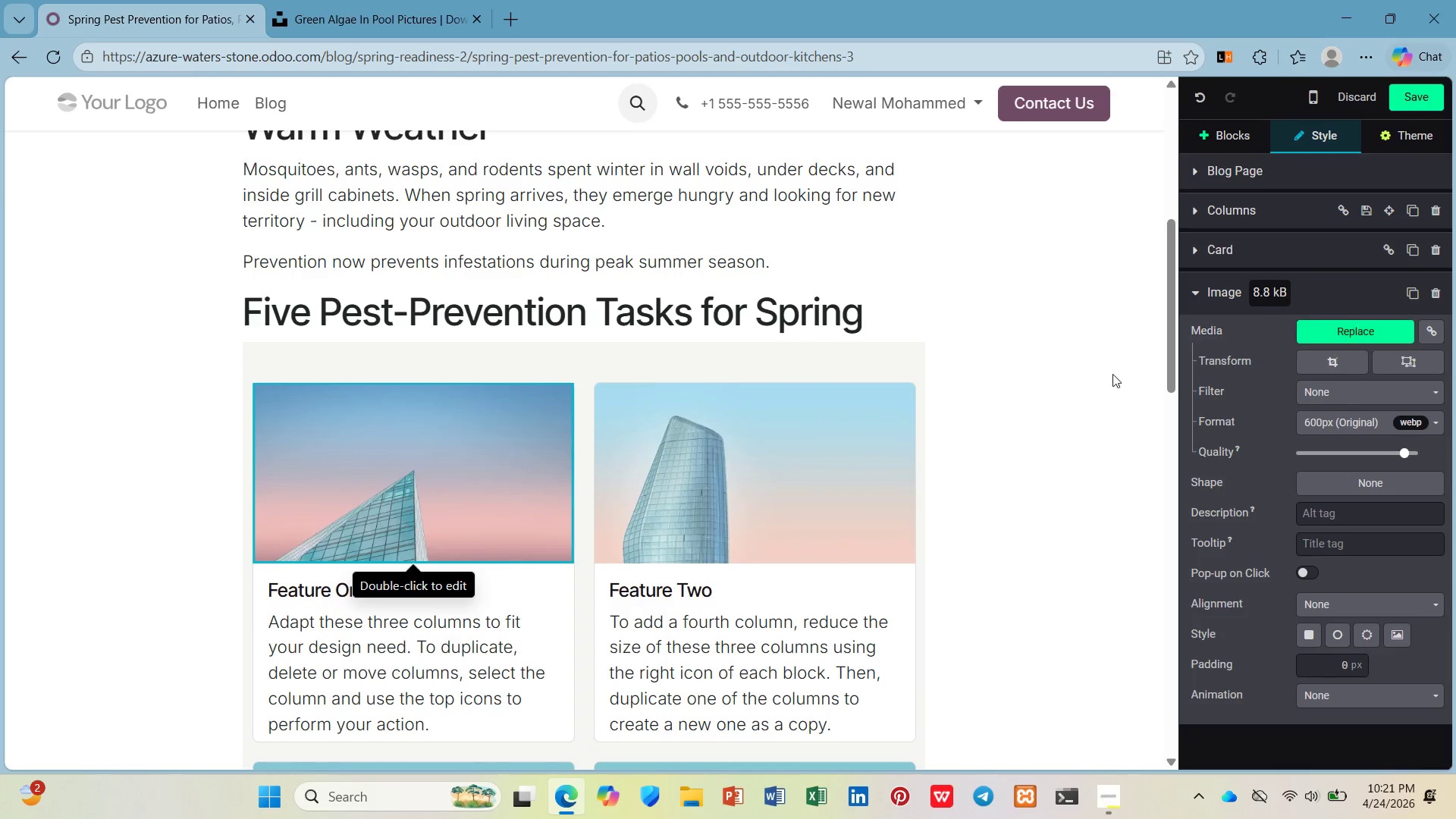 
left_click([481, 532])
 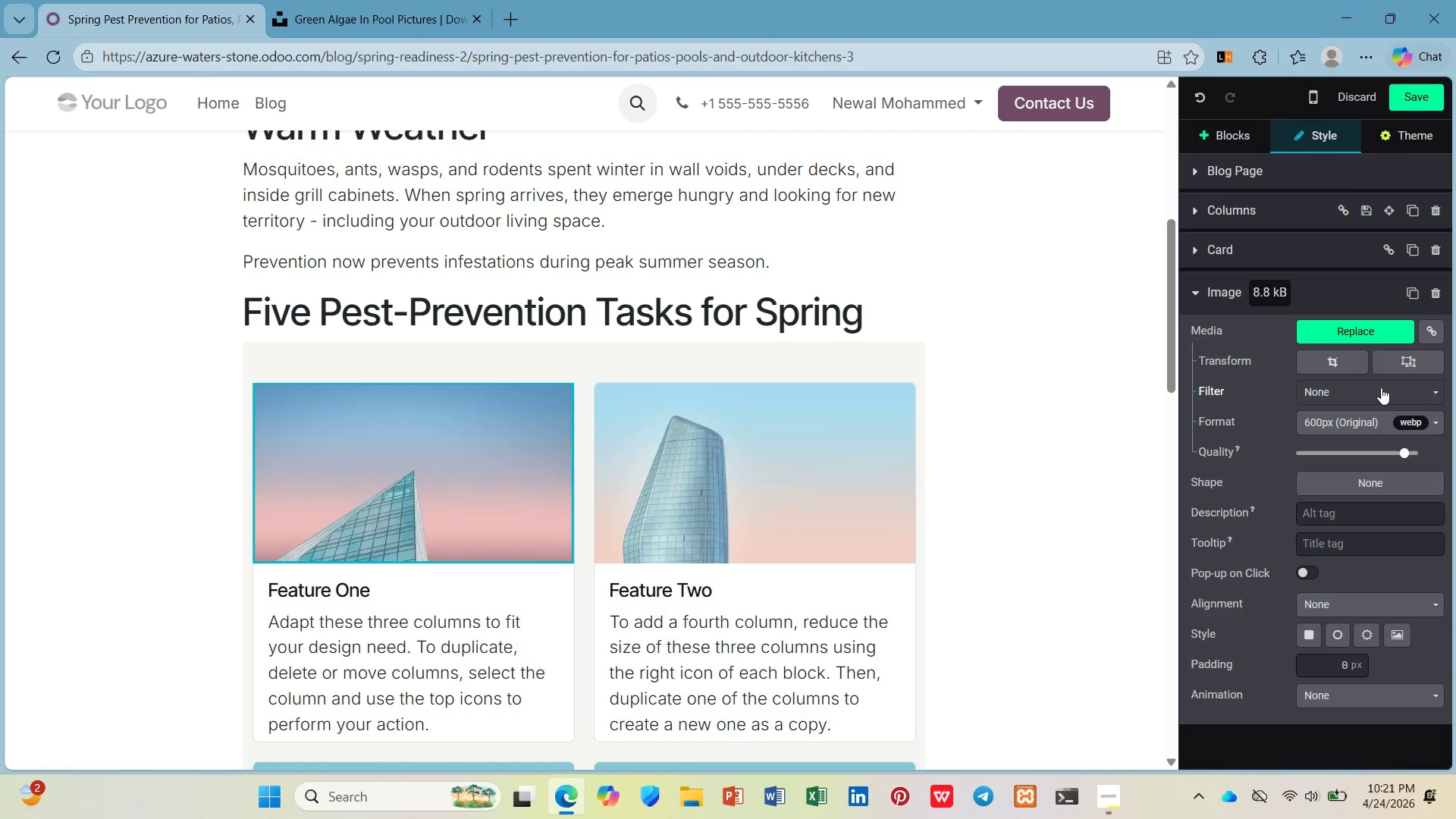 
left_click([1400, 324])
 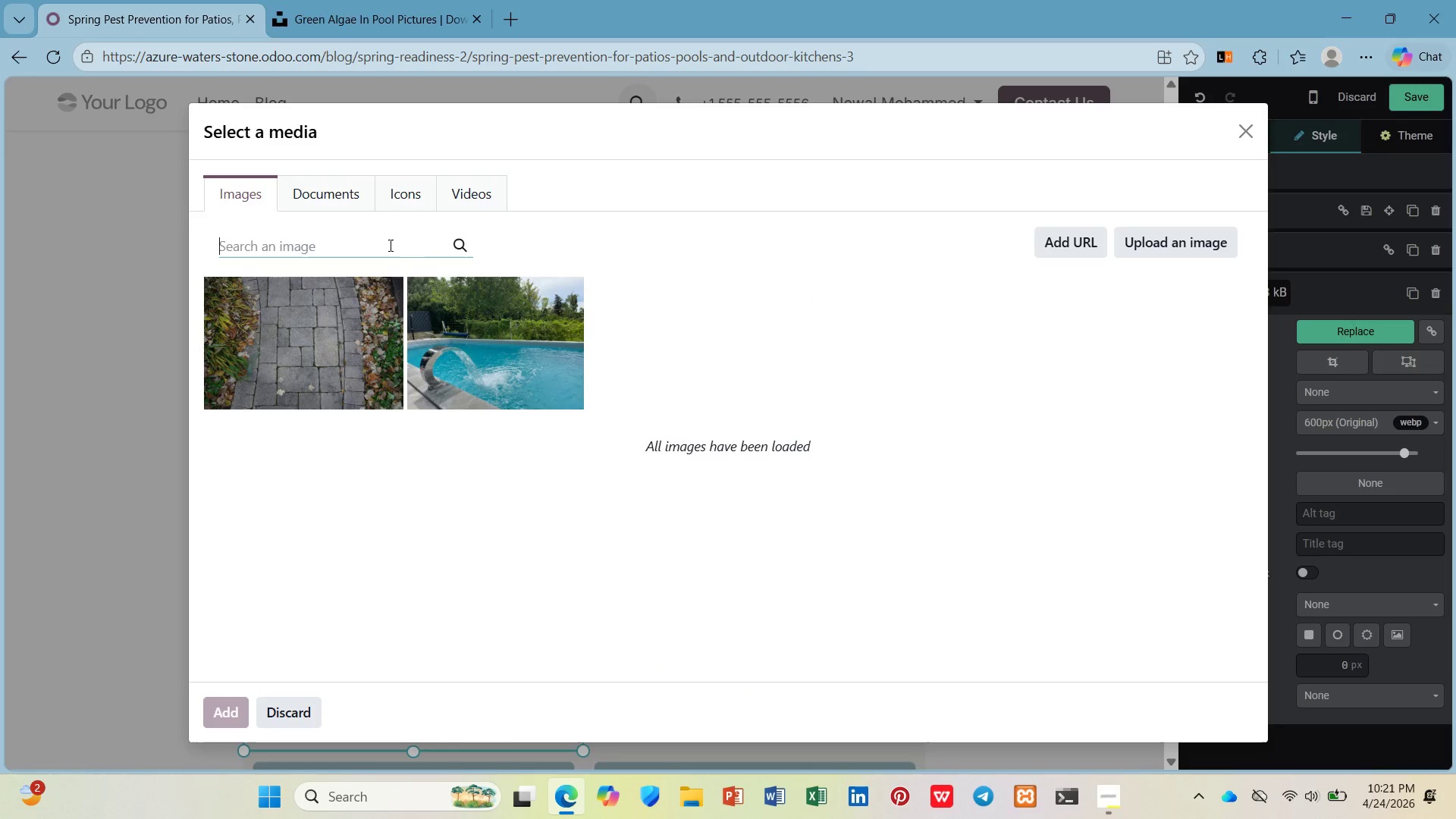 
type(white page)
key(Backspace)
 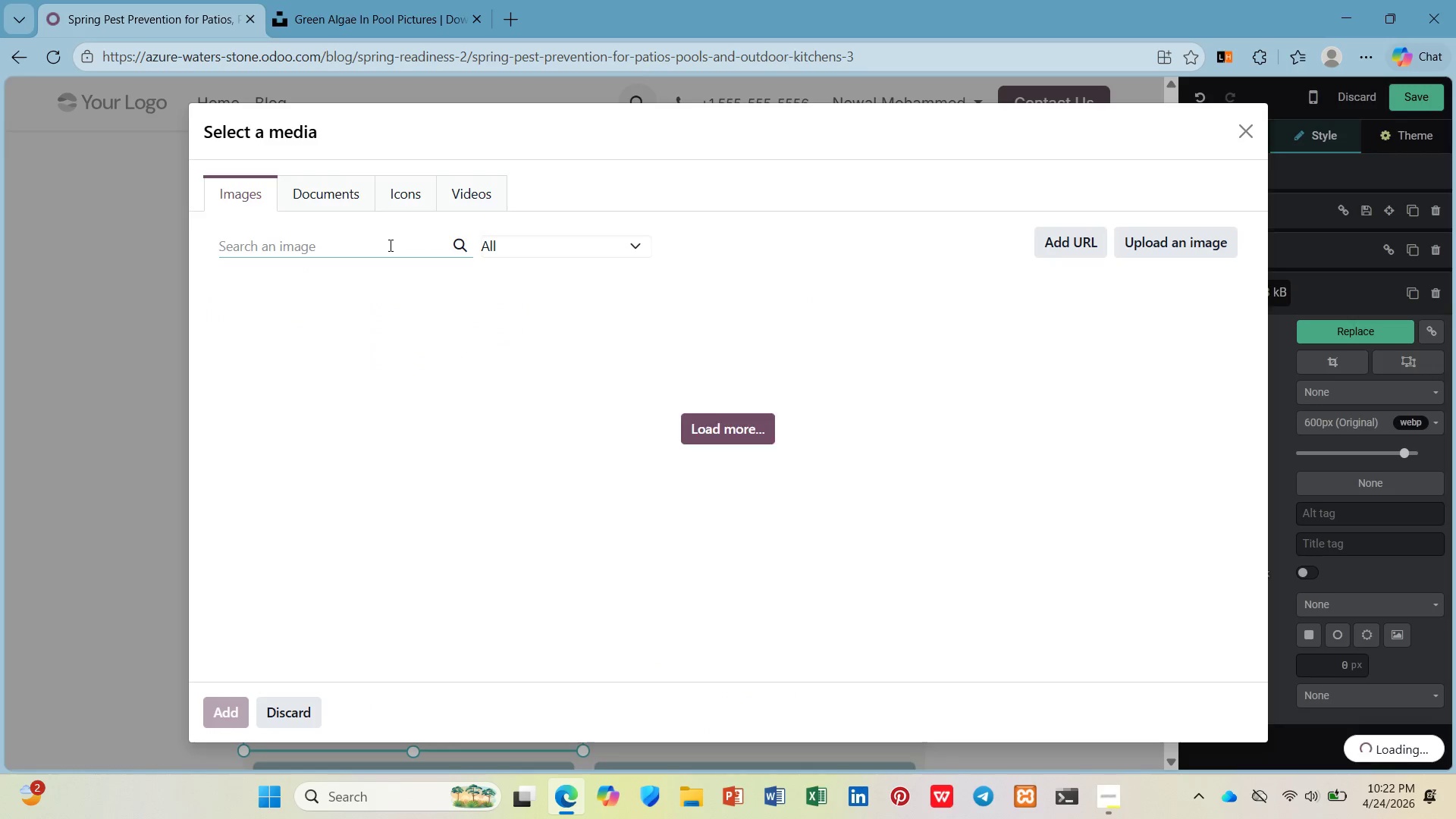 
left_click([1250, 127])
 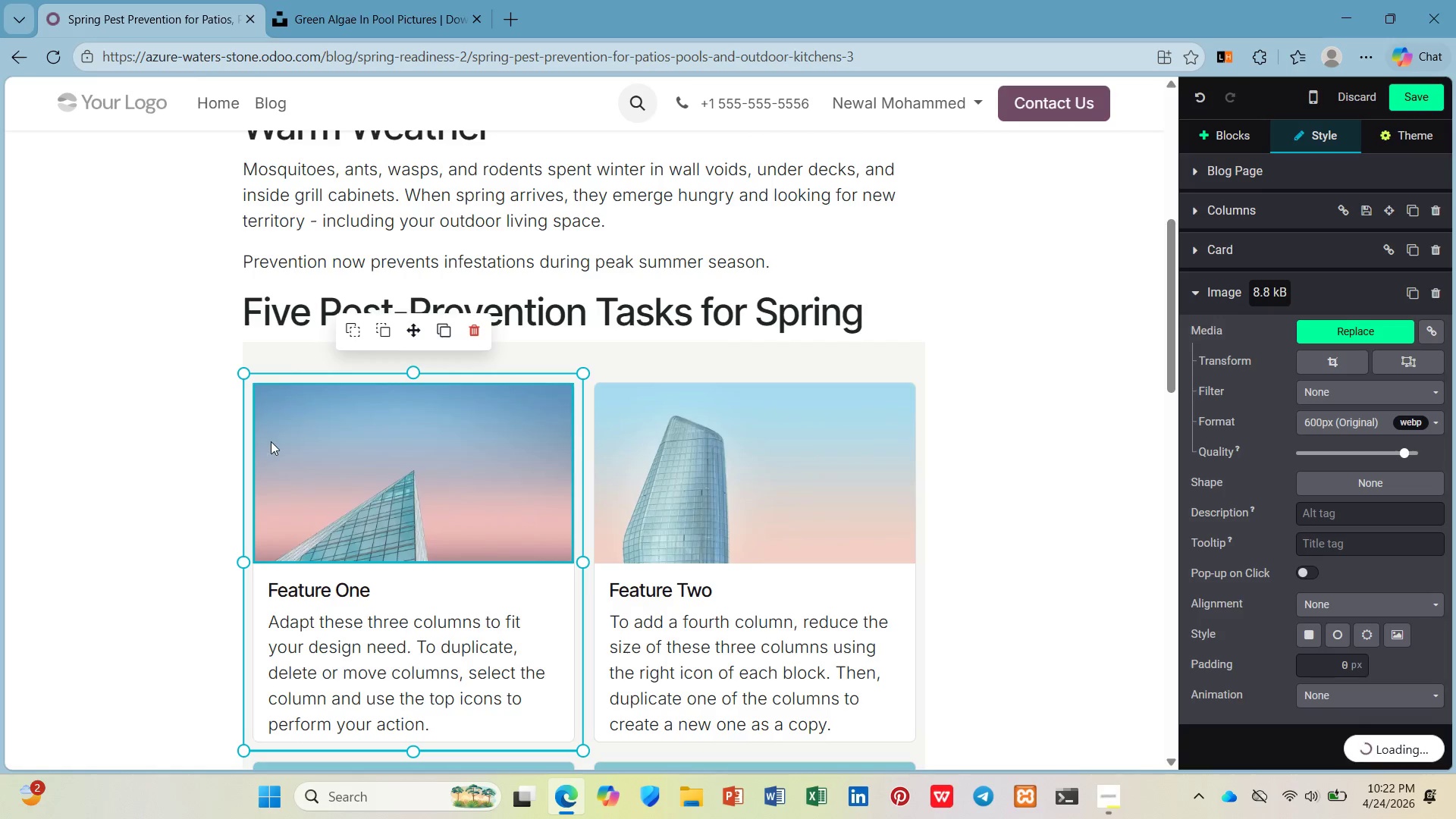 
left_click([328, 474])
 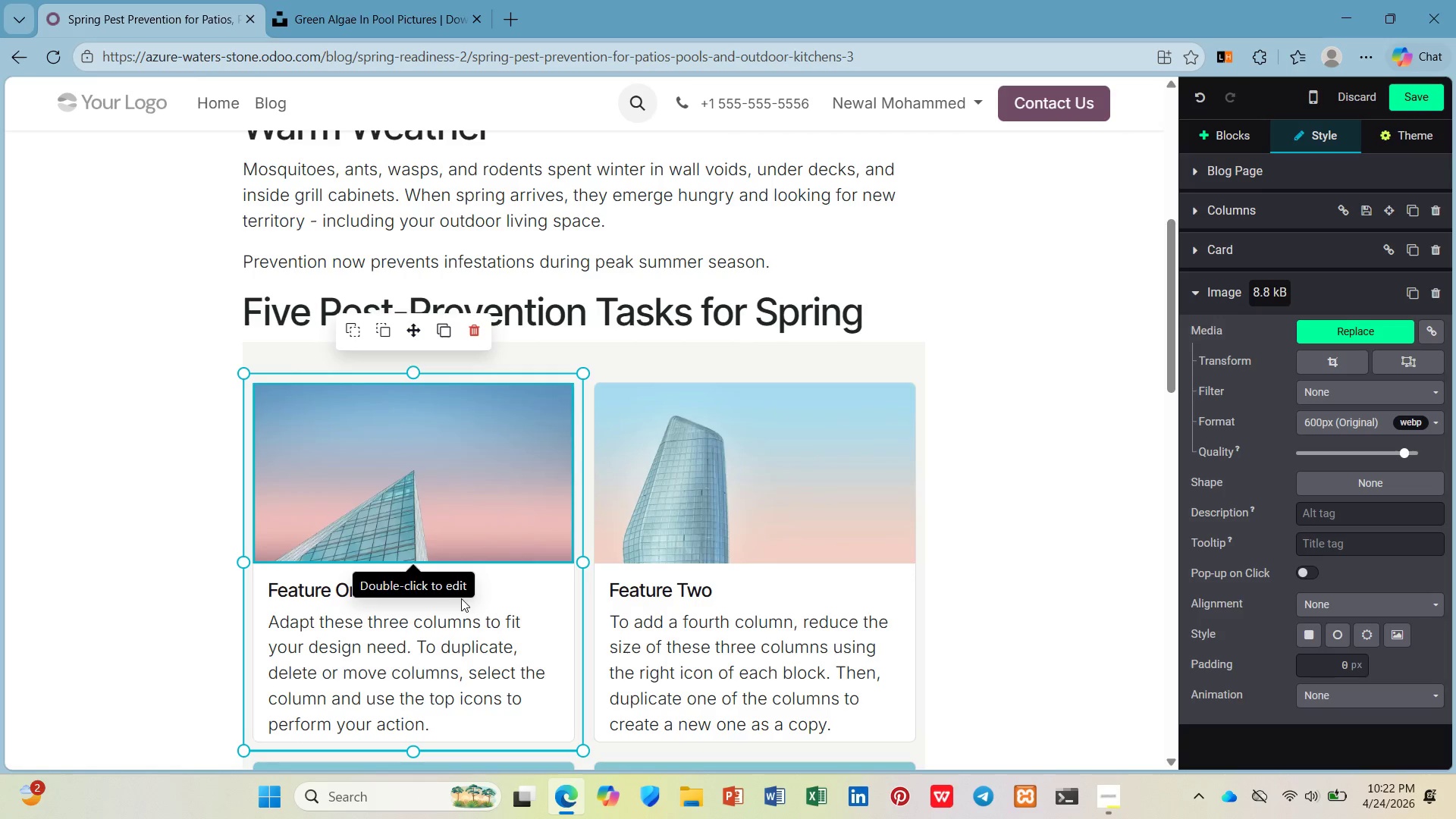 
left_click([495, 601])
 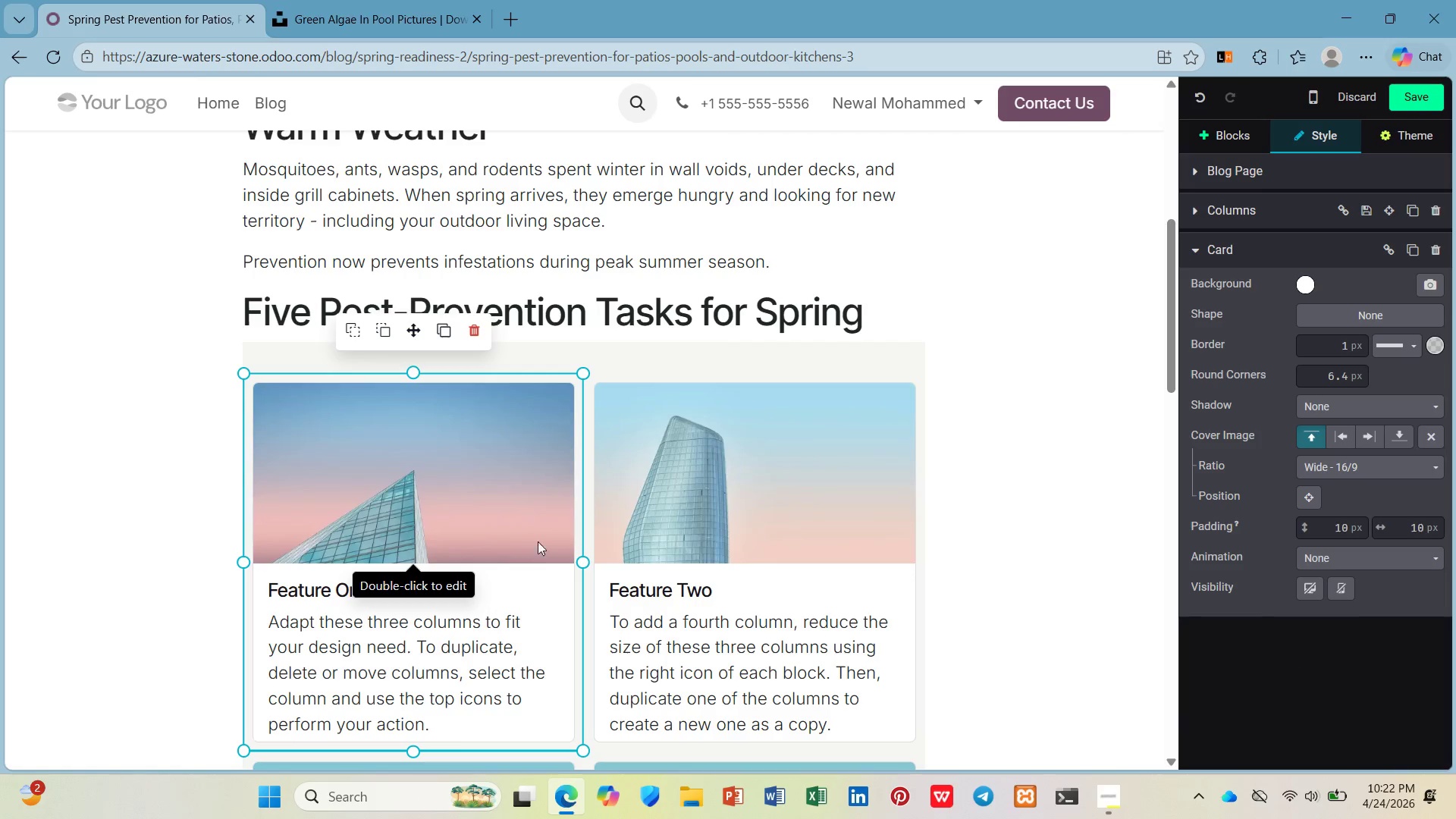 
left_click([536, 534])
 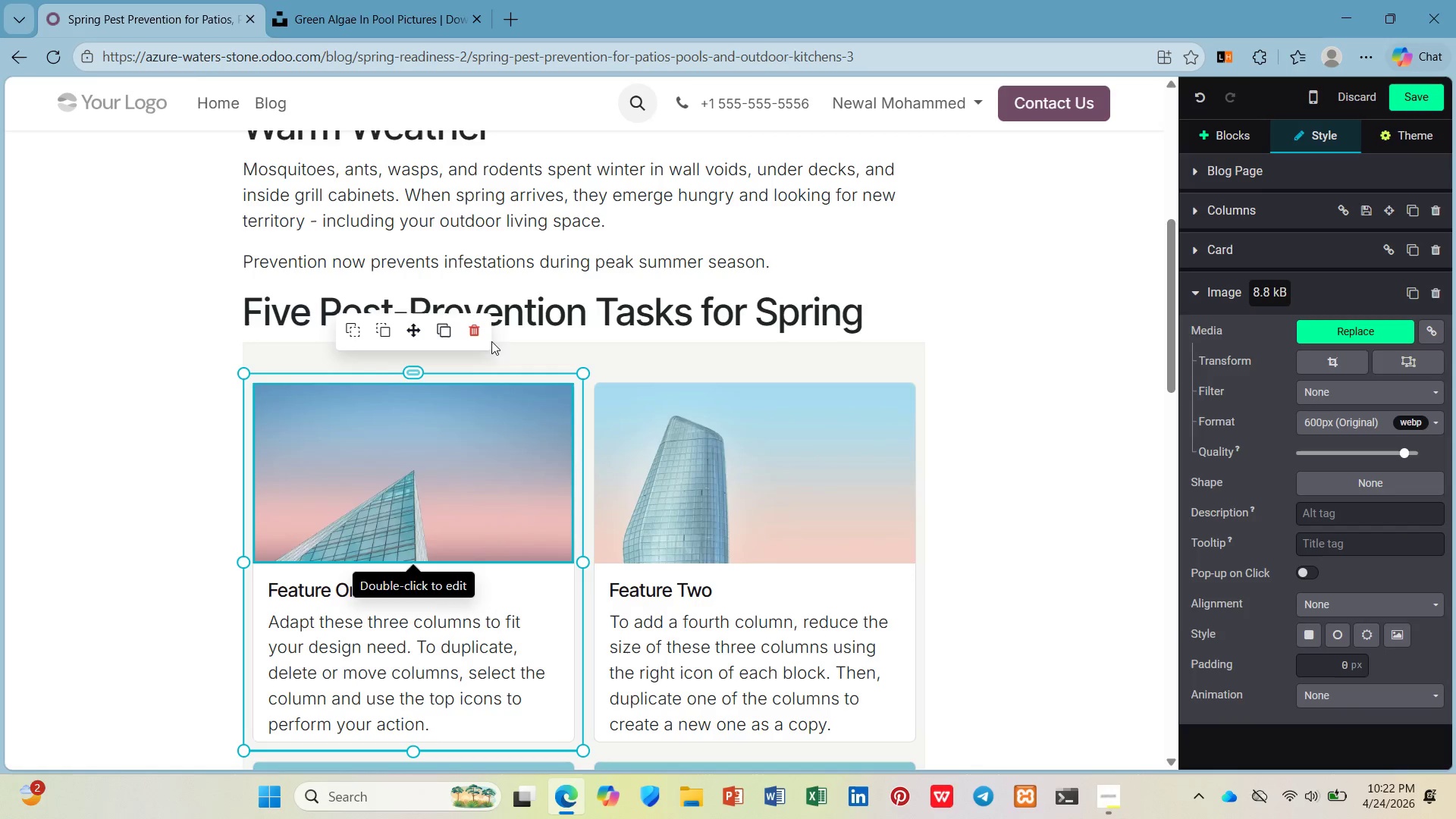 
left_click([485, 322])
 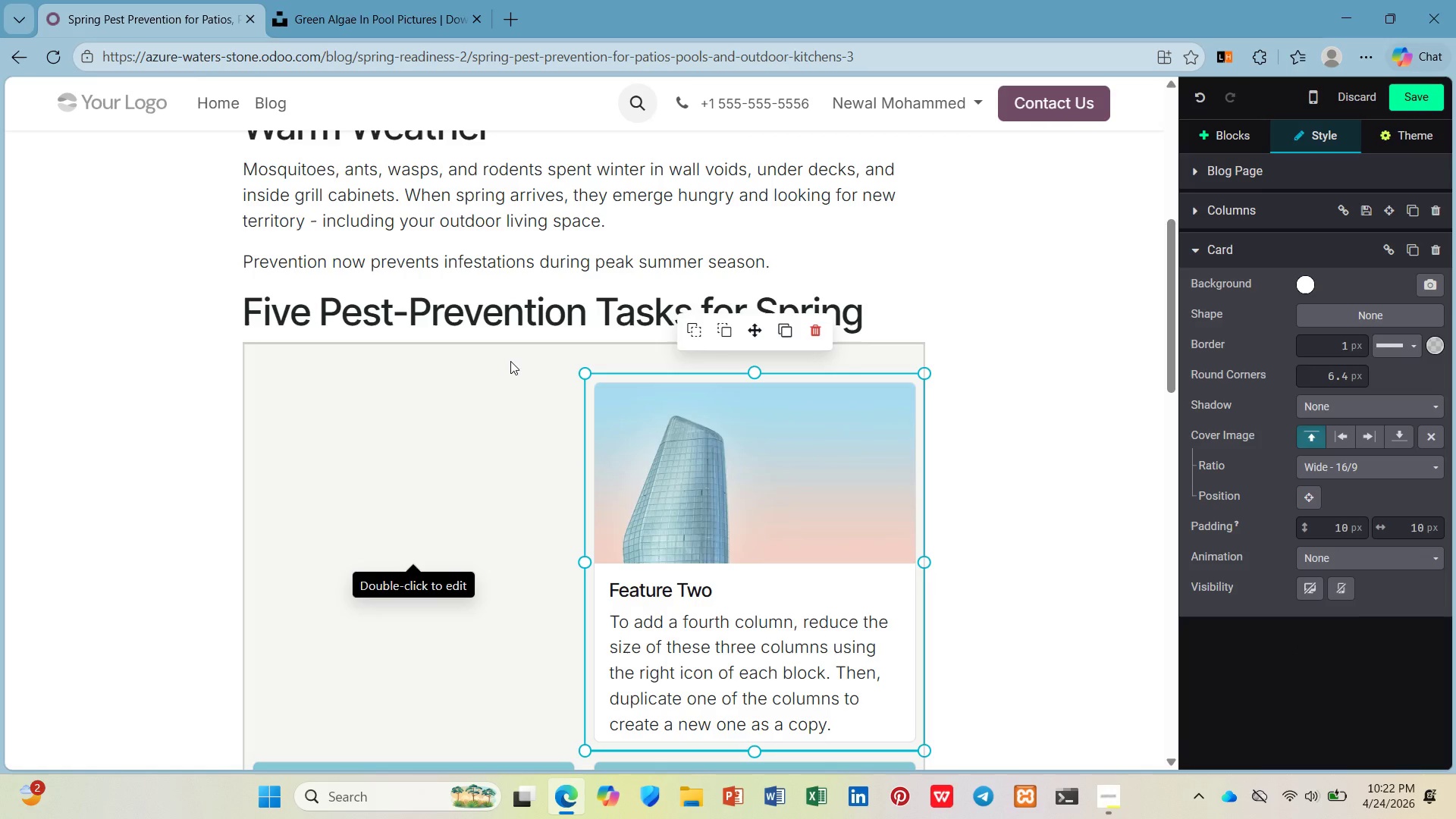 
key(Control+Z)
 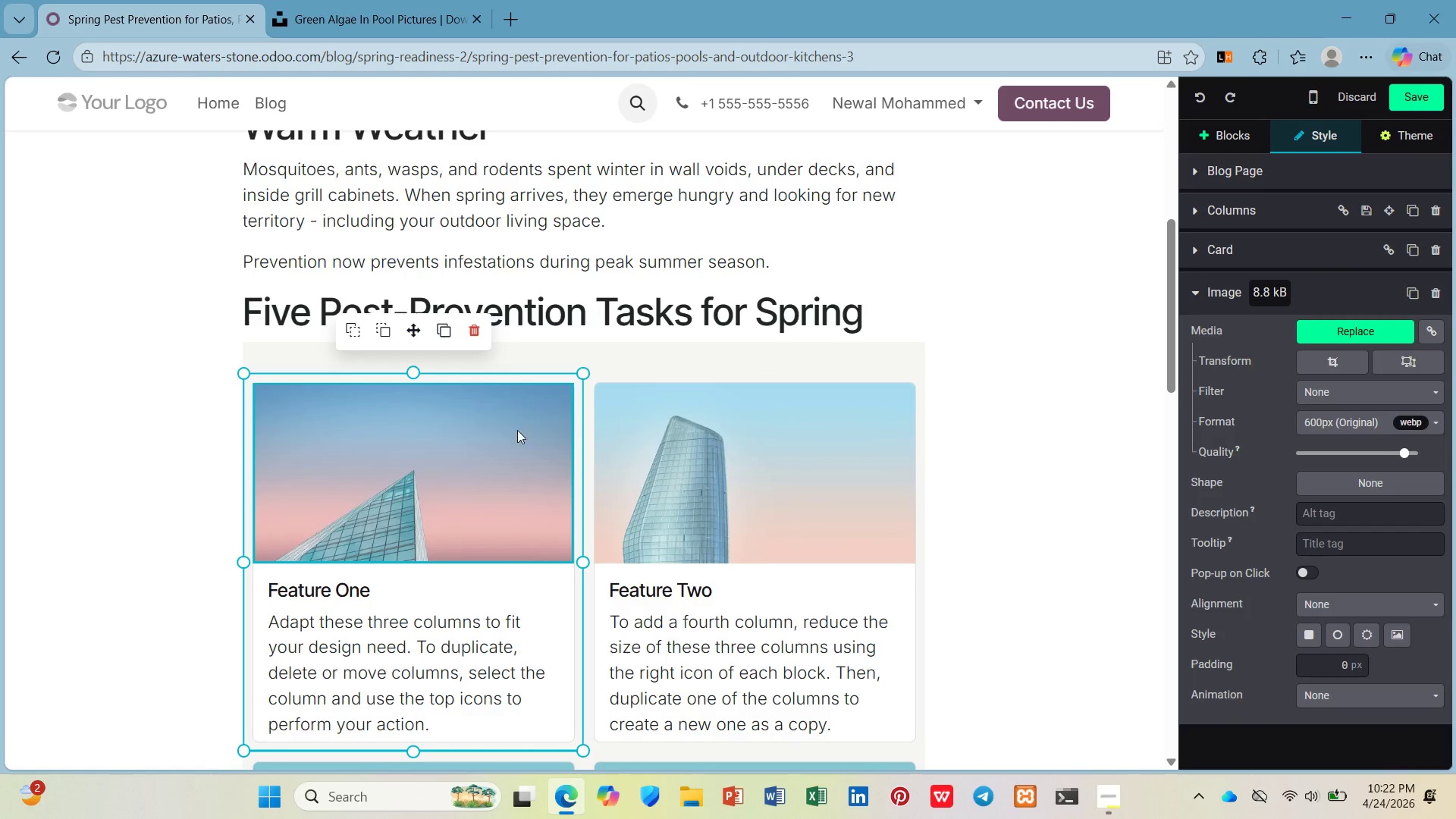 
left_click([516, 431])
 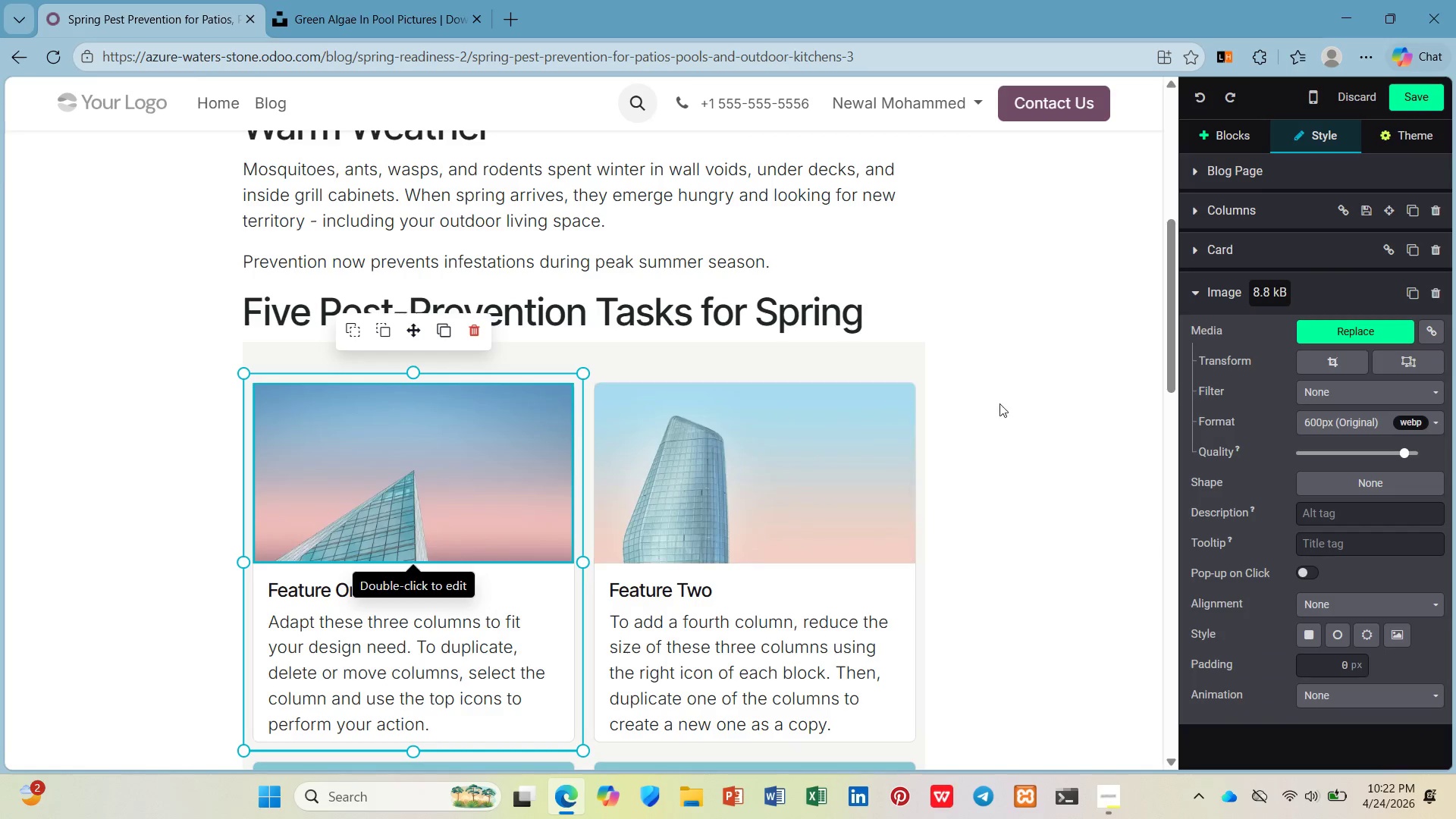 
left_click([1328, 322])
 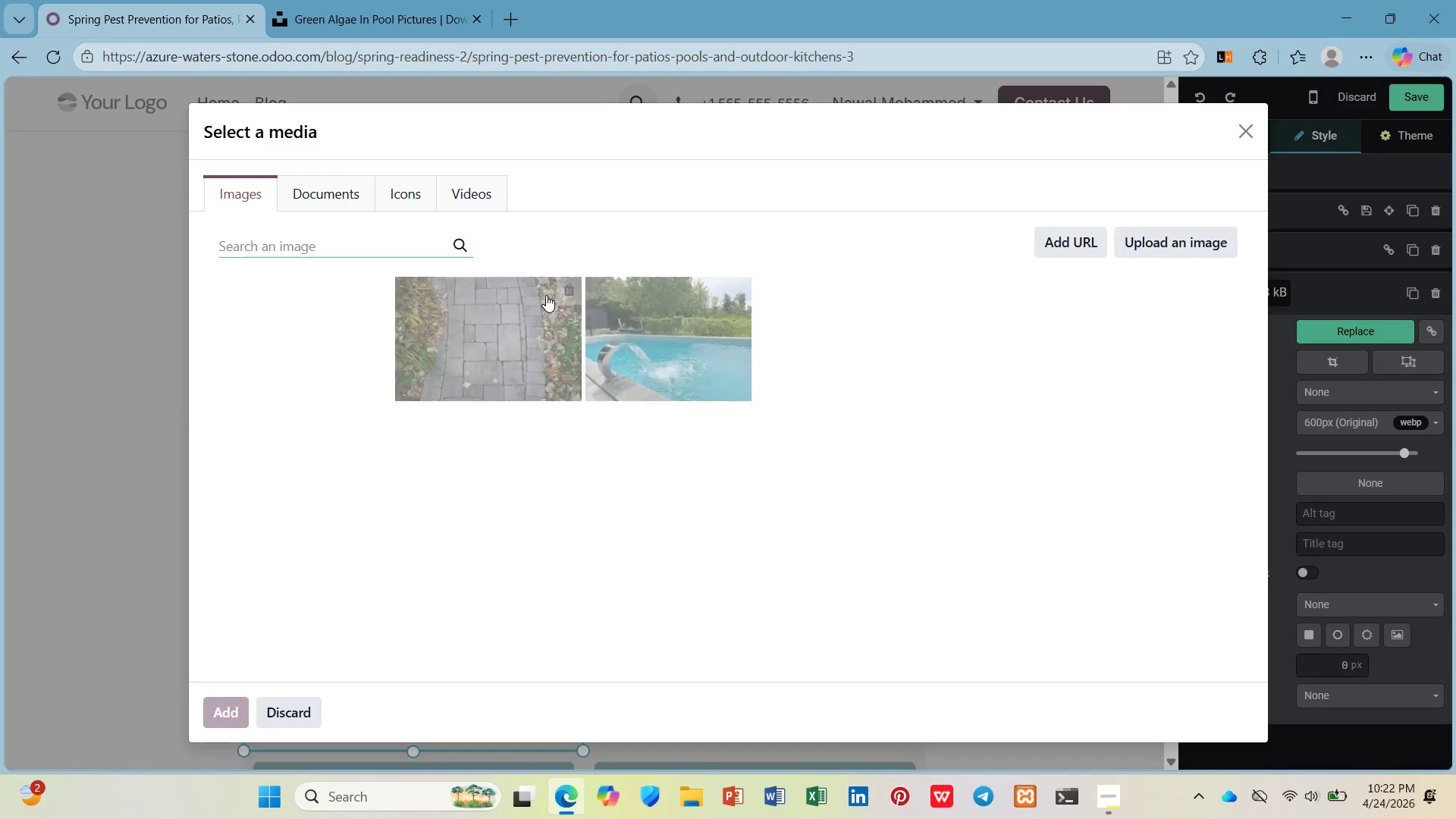 
type(standing water)
 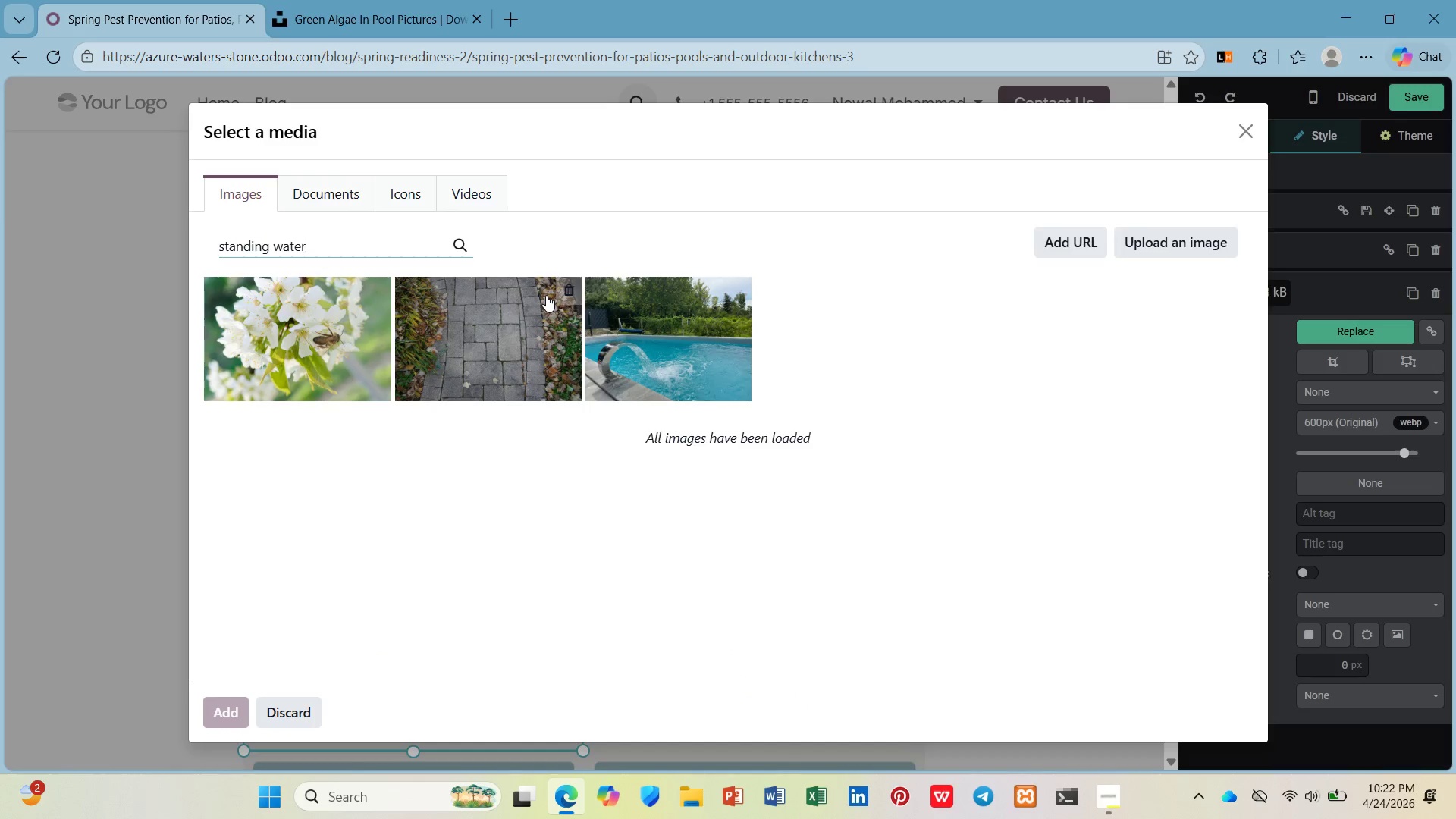 
key(Enter)
 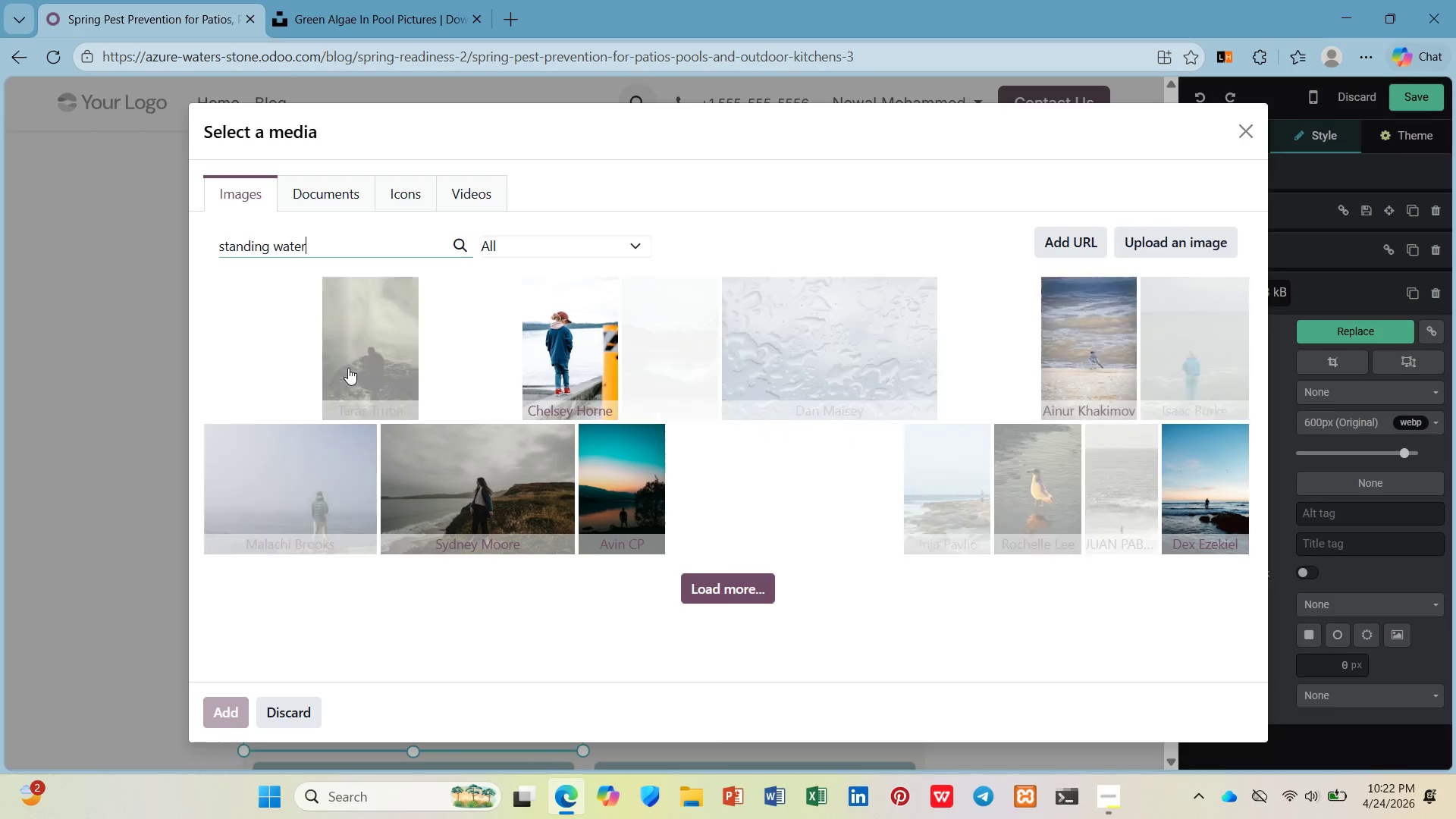 
wait(12.7)
 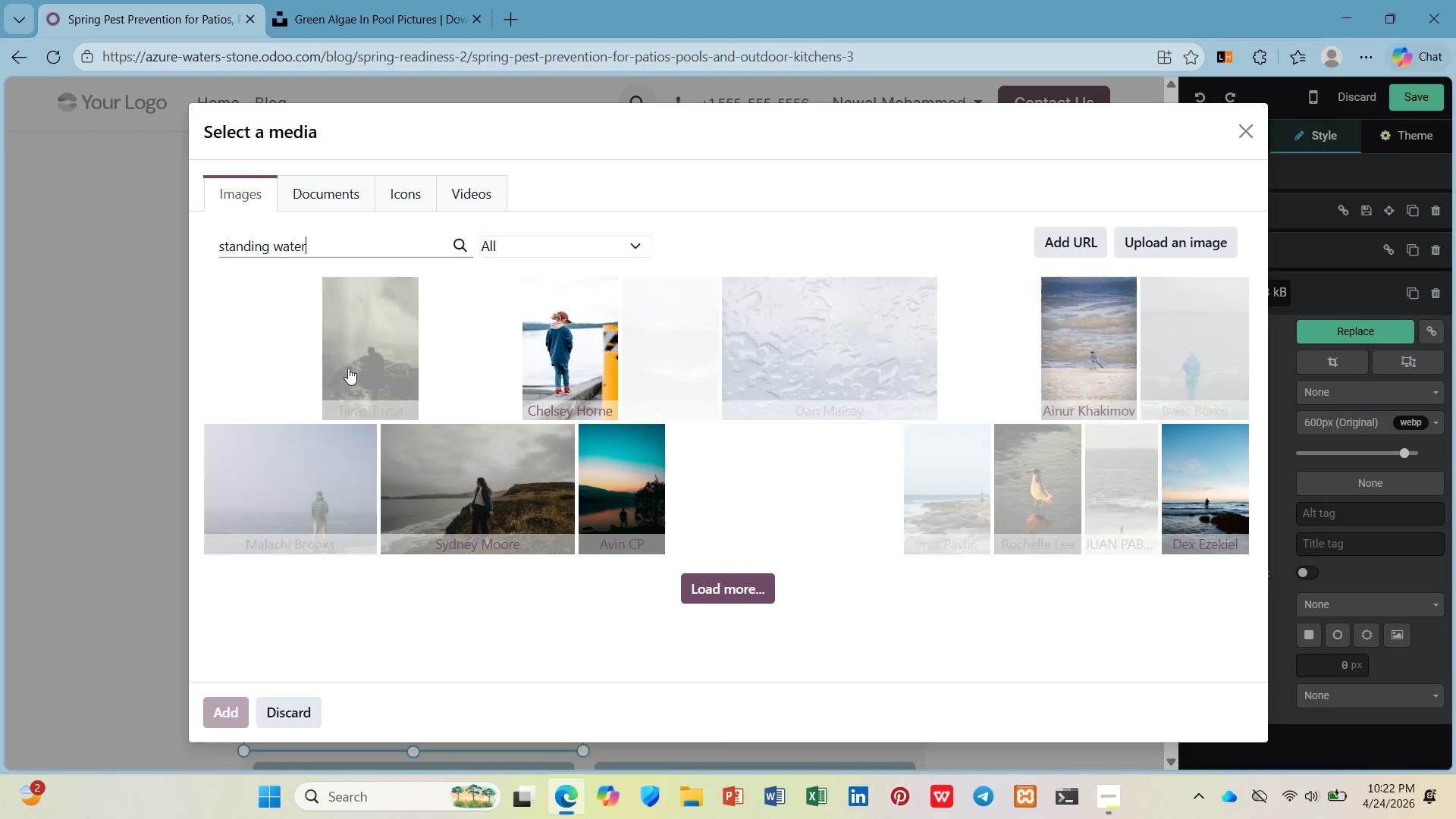 
scroll: coordinate [423, 453], scroll_direction: down, amount: 3.0
 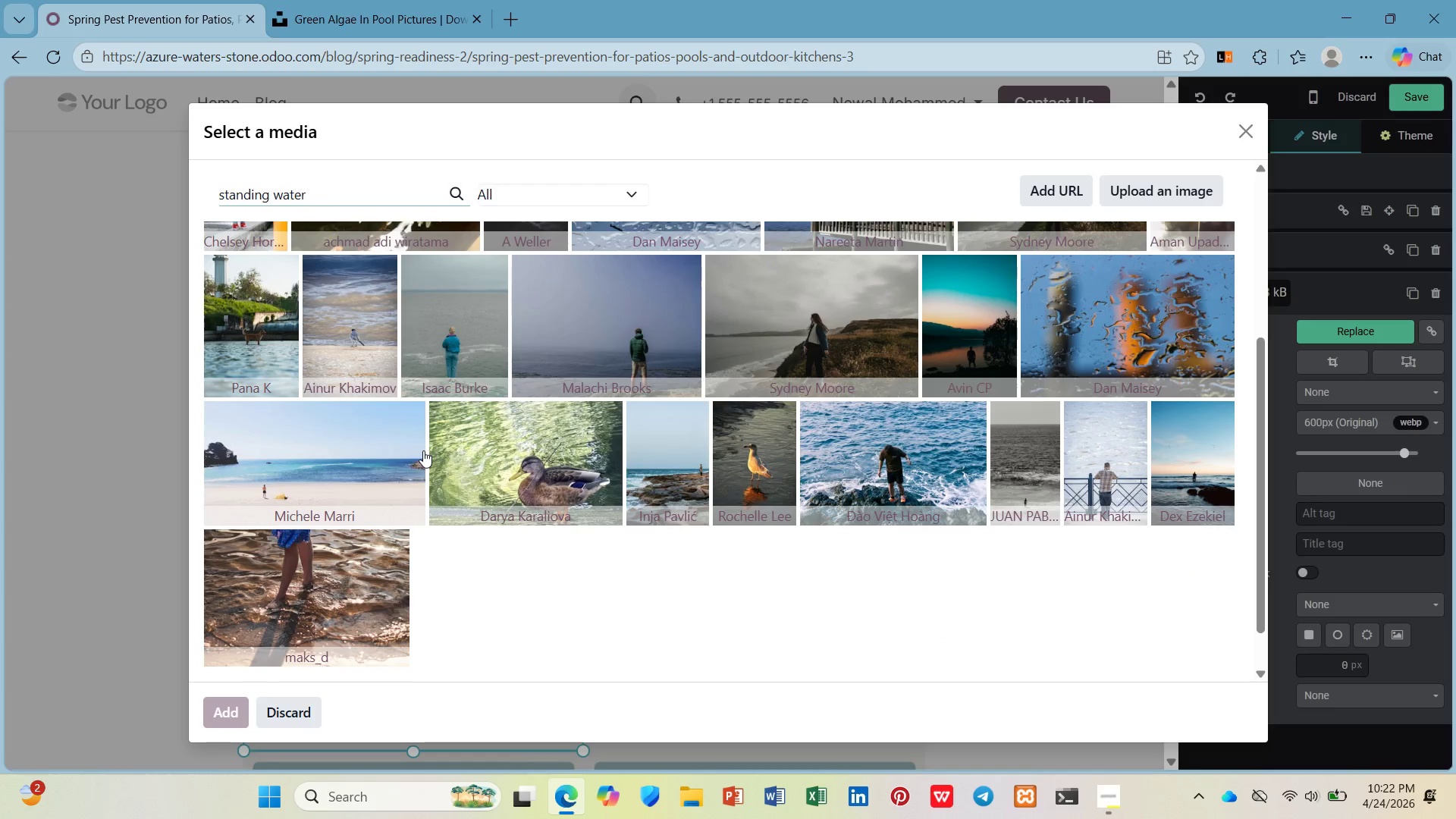 
scroll: coordinate [423, 450], scroll_direction: up, amount: 4.0
 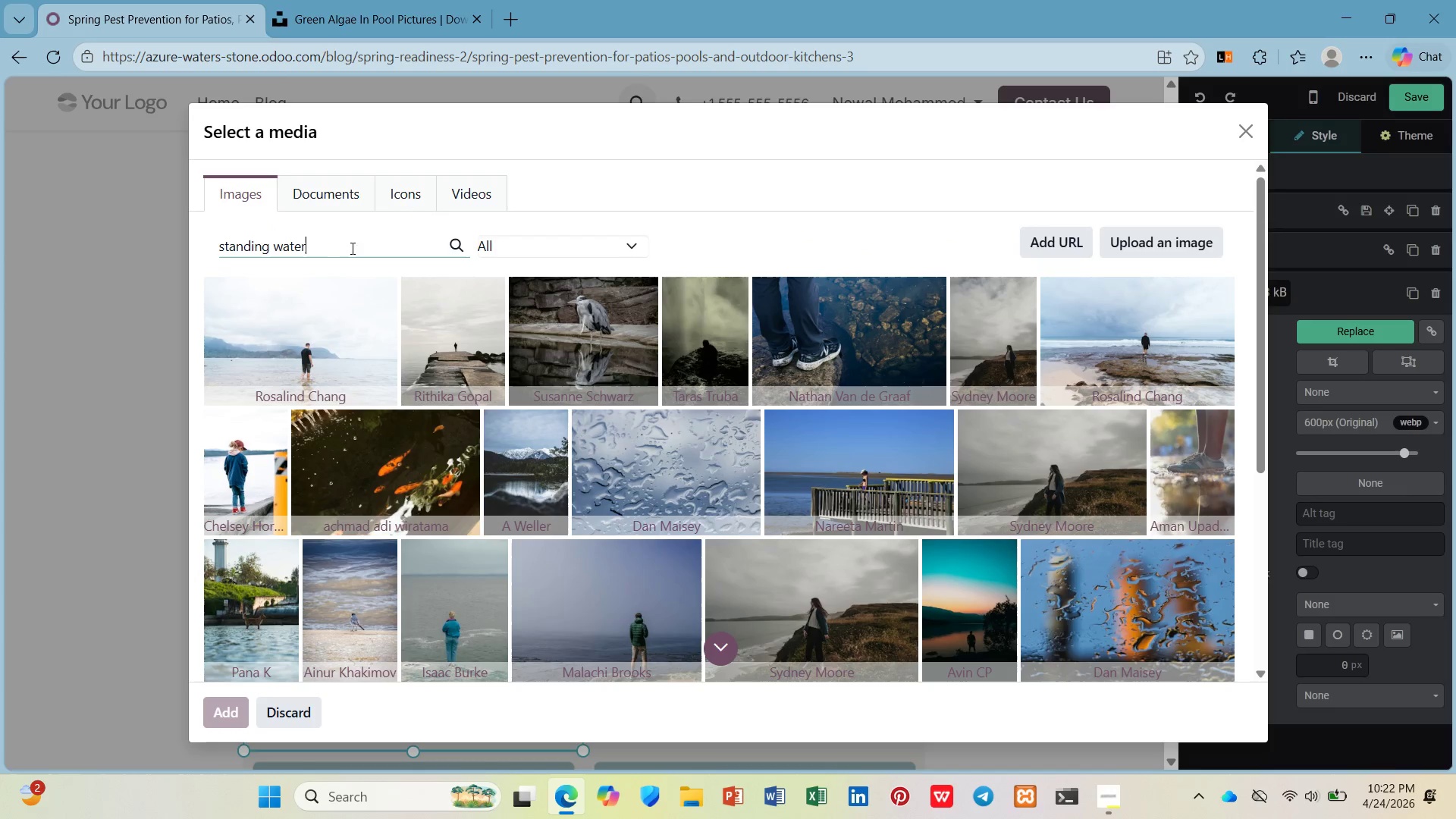 
left_click_drag(start_coordinate=[339, 242], to_coordinate=[209, 242])
 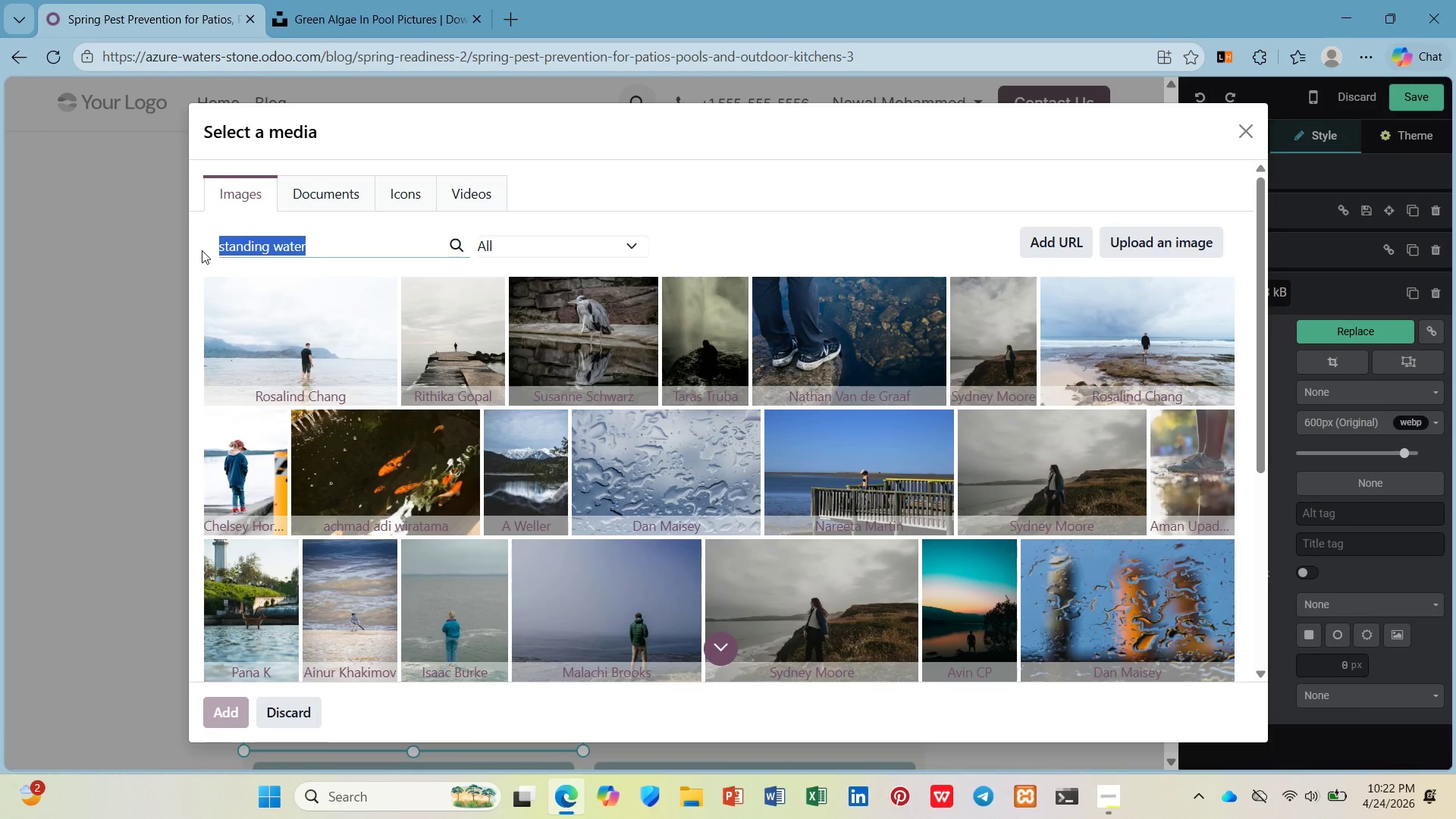 
type(puddle)
 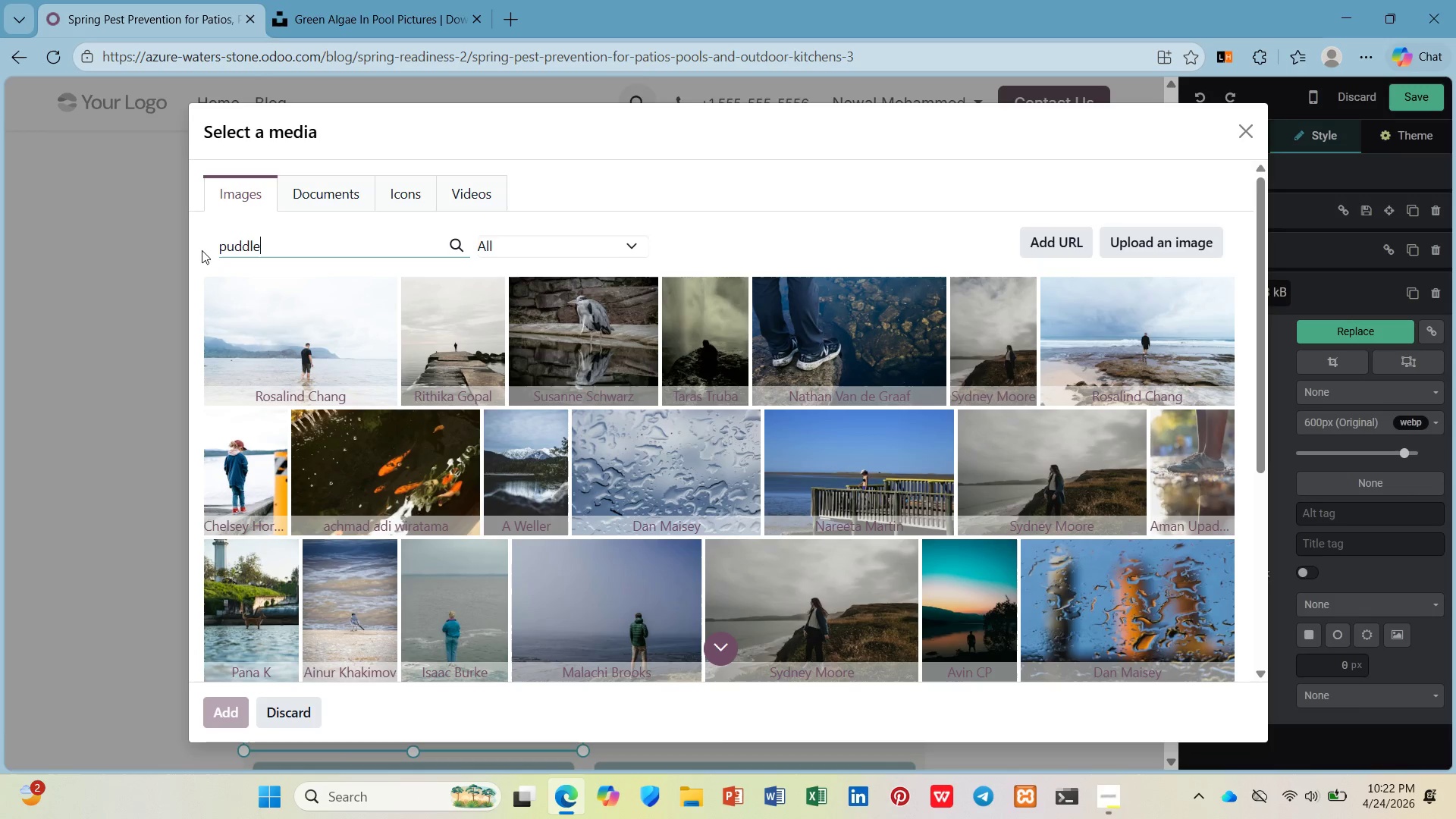 
key(Enter)
 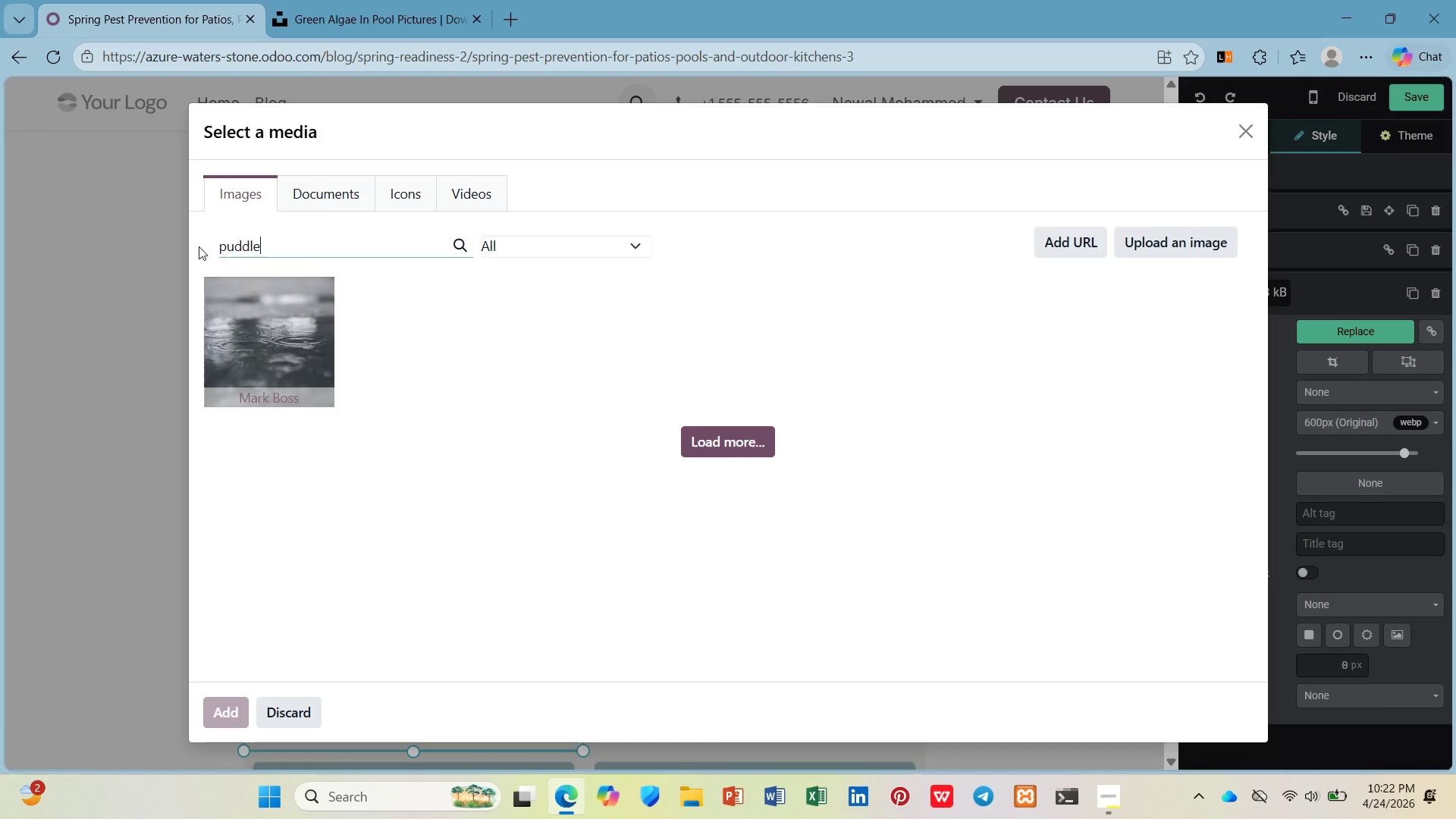 
wait(6.99)
 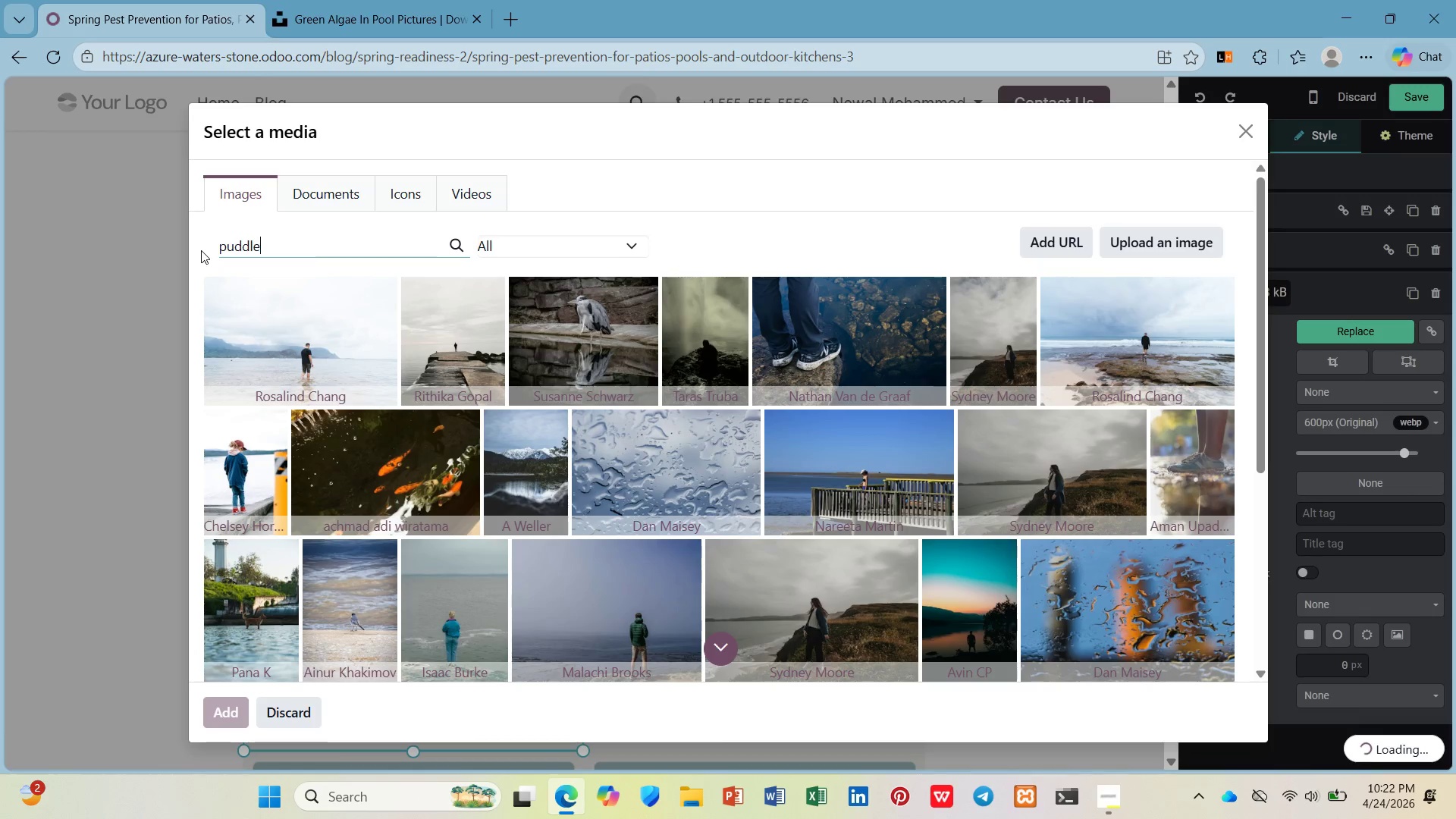 
mouse_move([535, 318])
 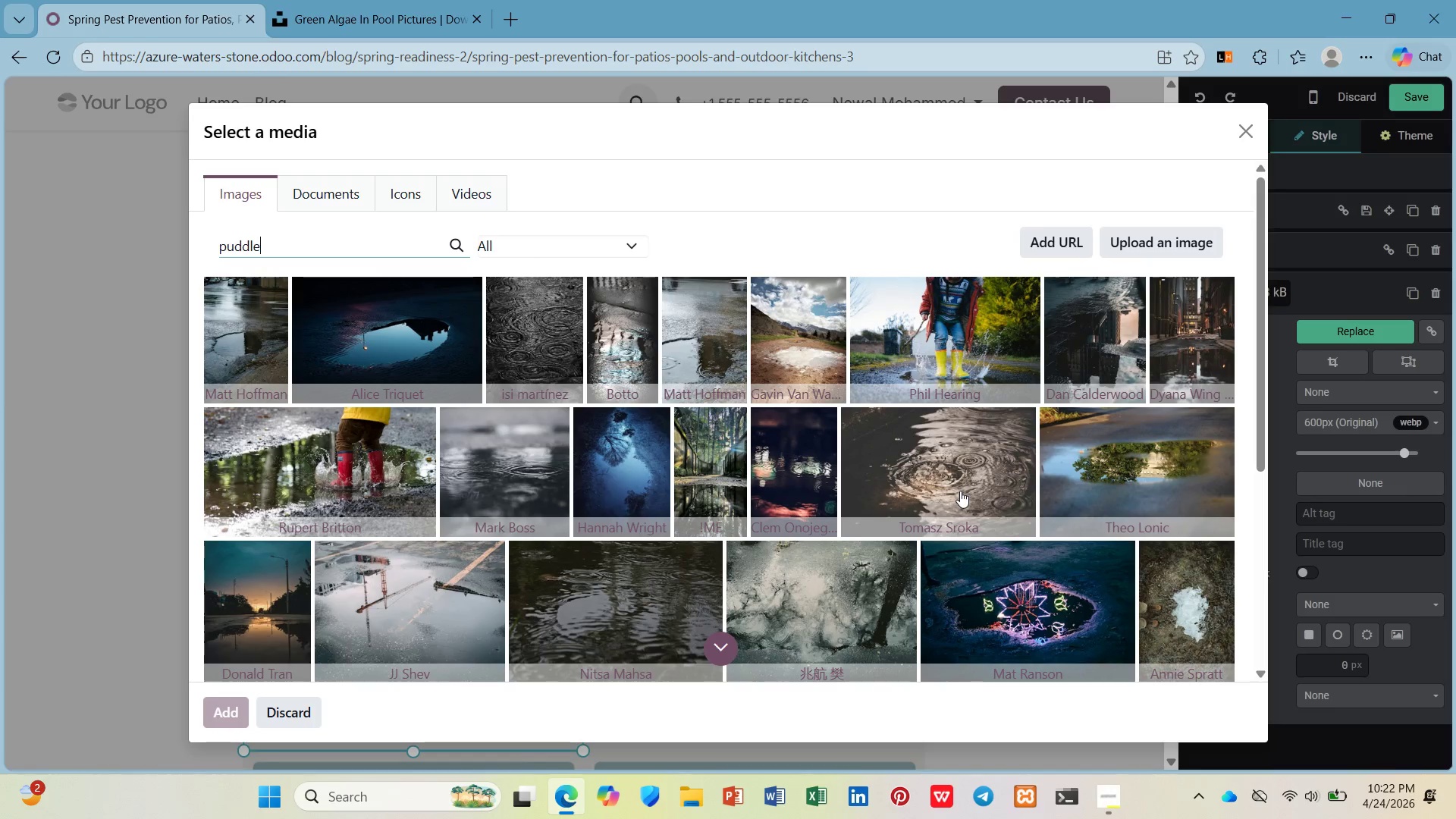 
wait(6.77)
 